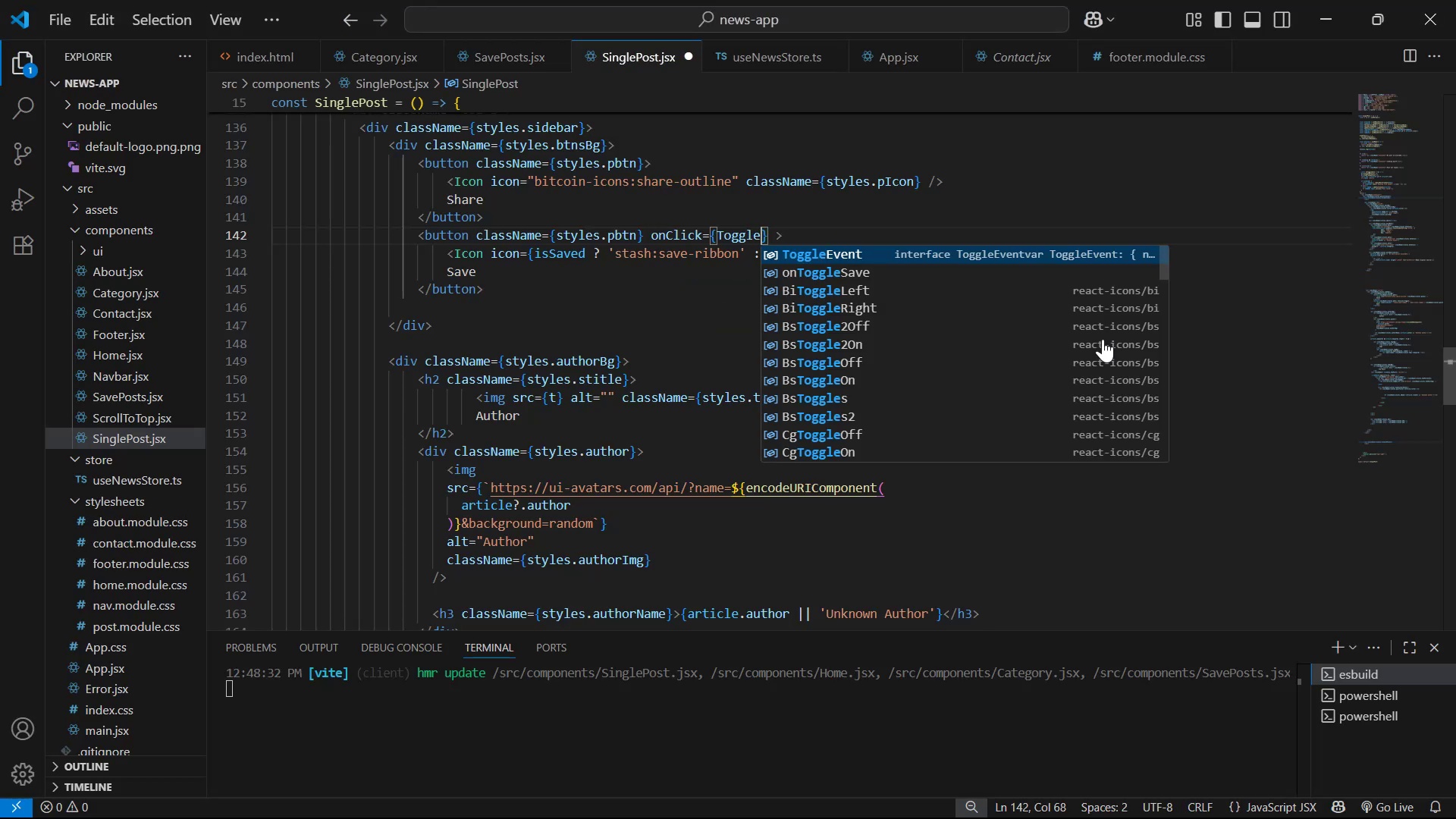 
key(ArrowDown)
 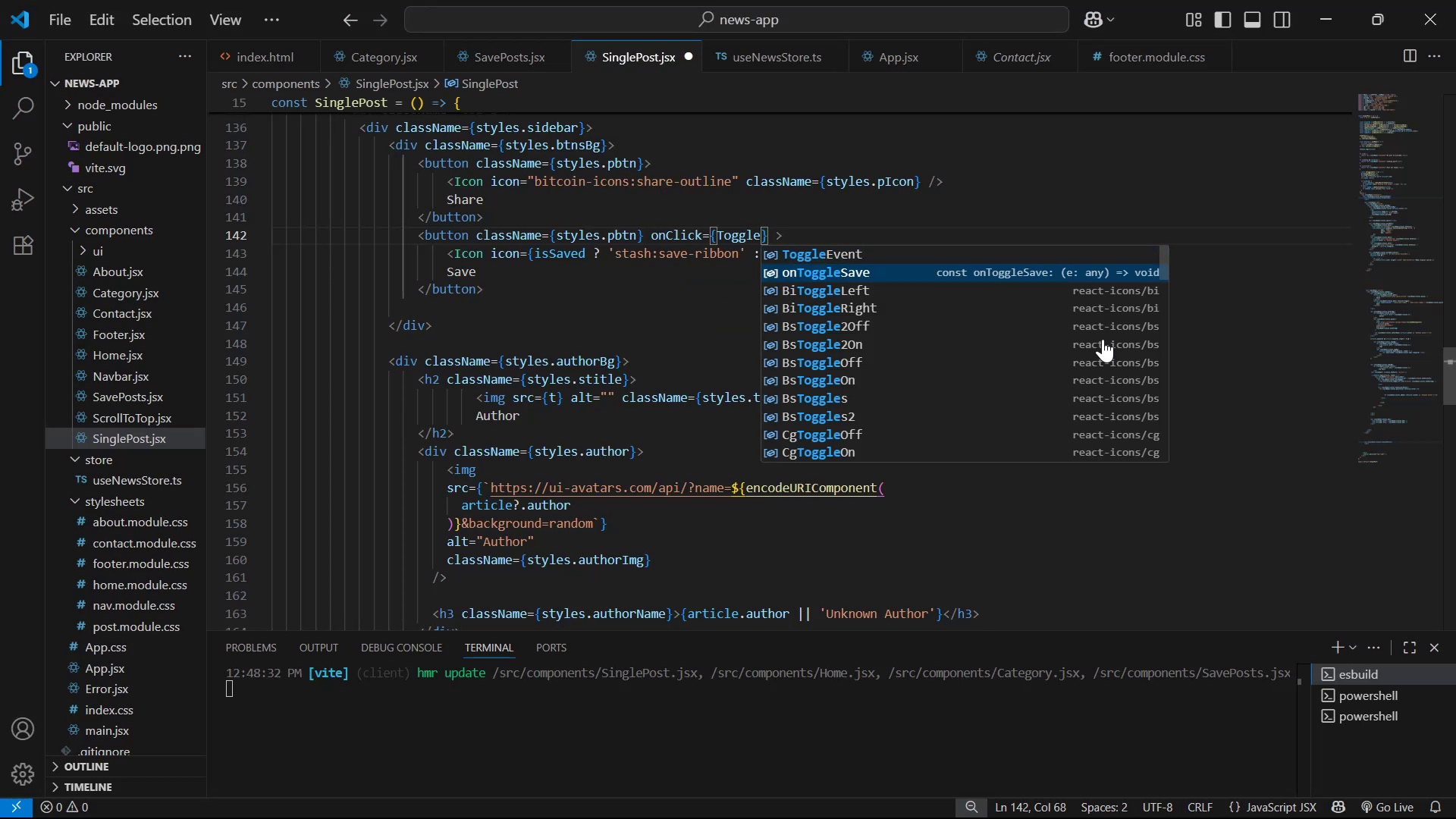 
key(Enter)
 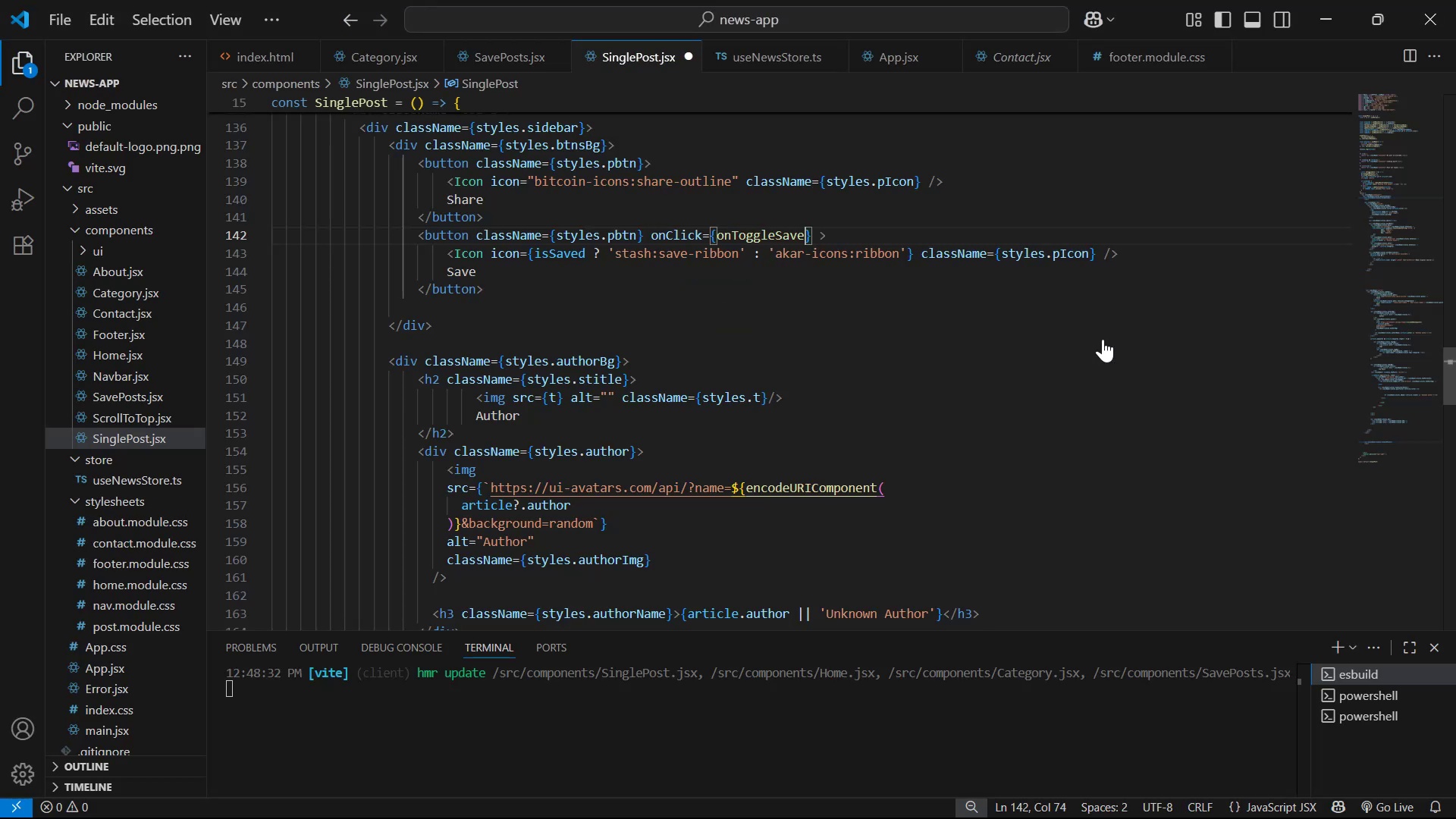 
key(Control+S)
 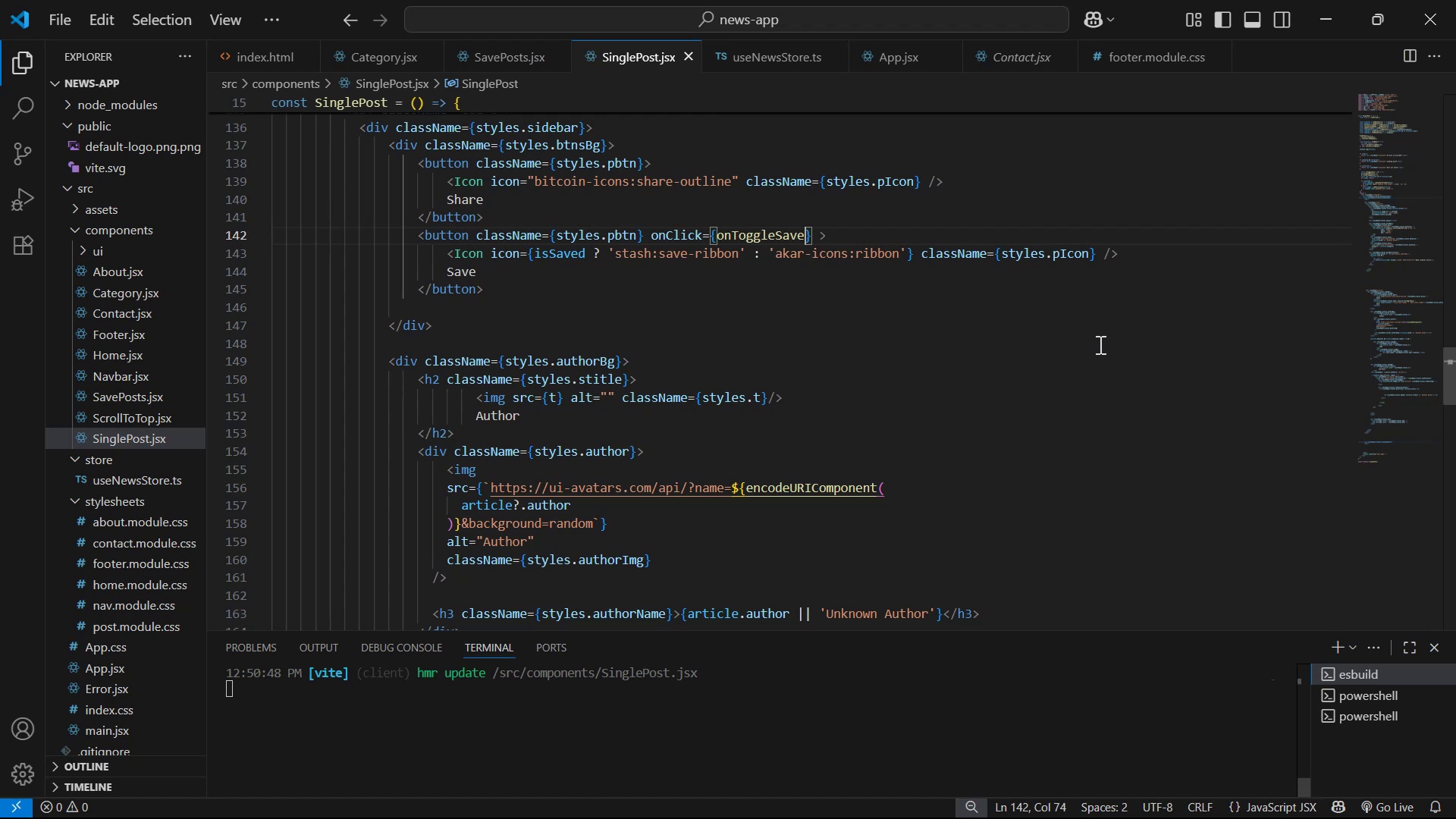 
key(Alt+Tab)
 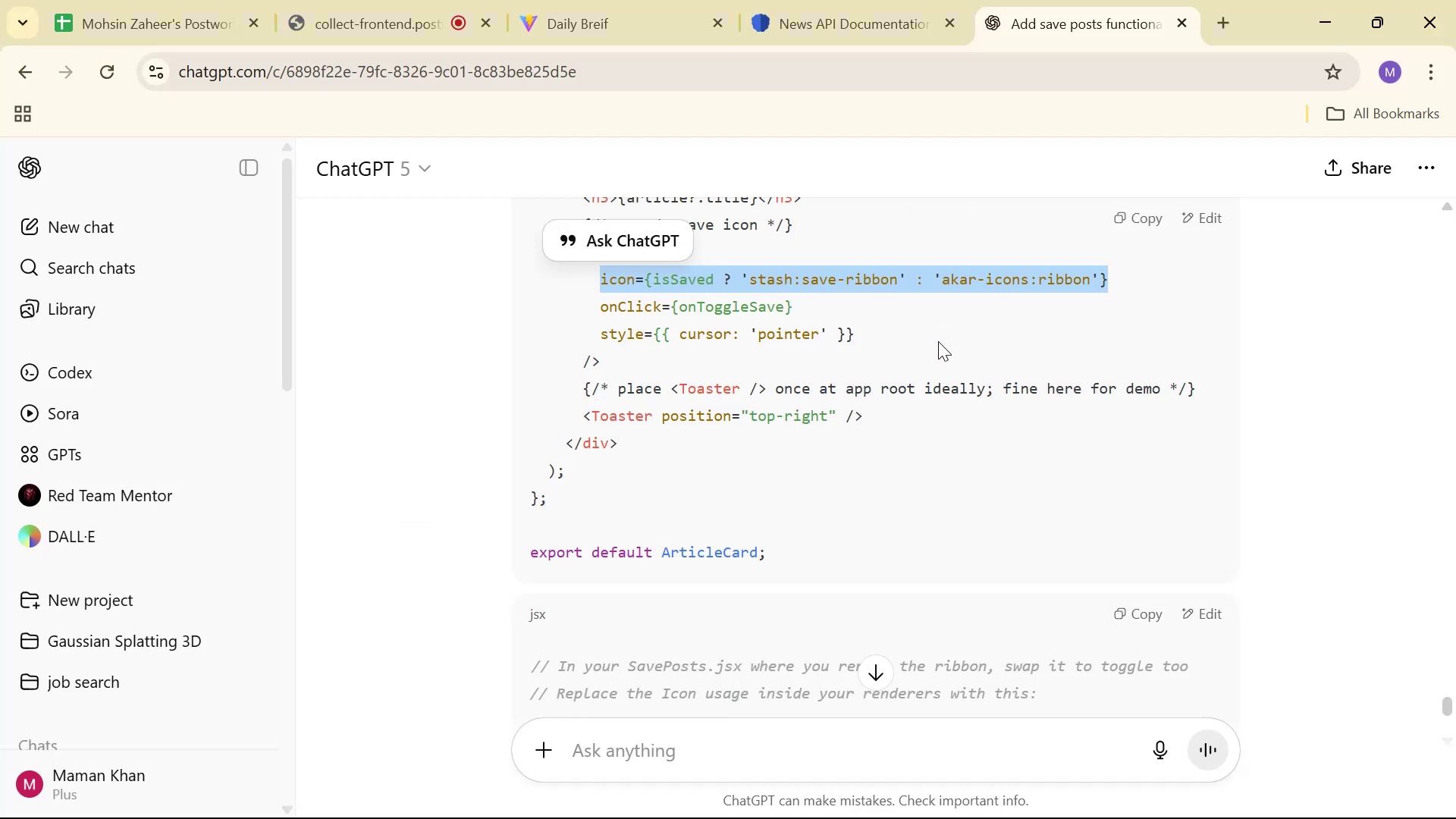 
scroll: coordinate [857, 338], scroll_direction: down, amount: 4.0
 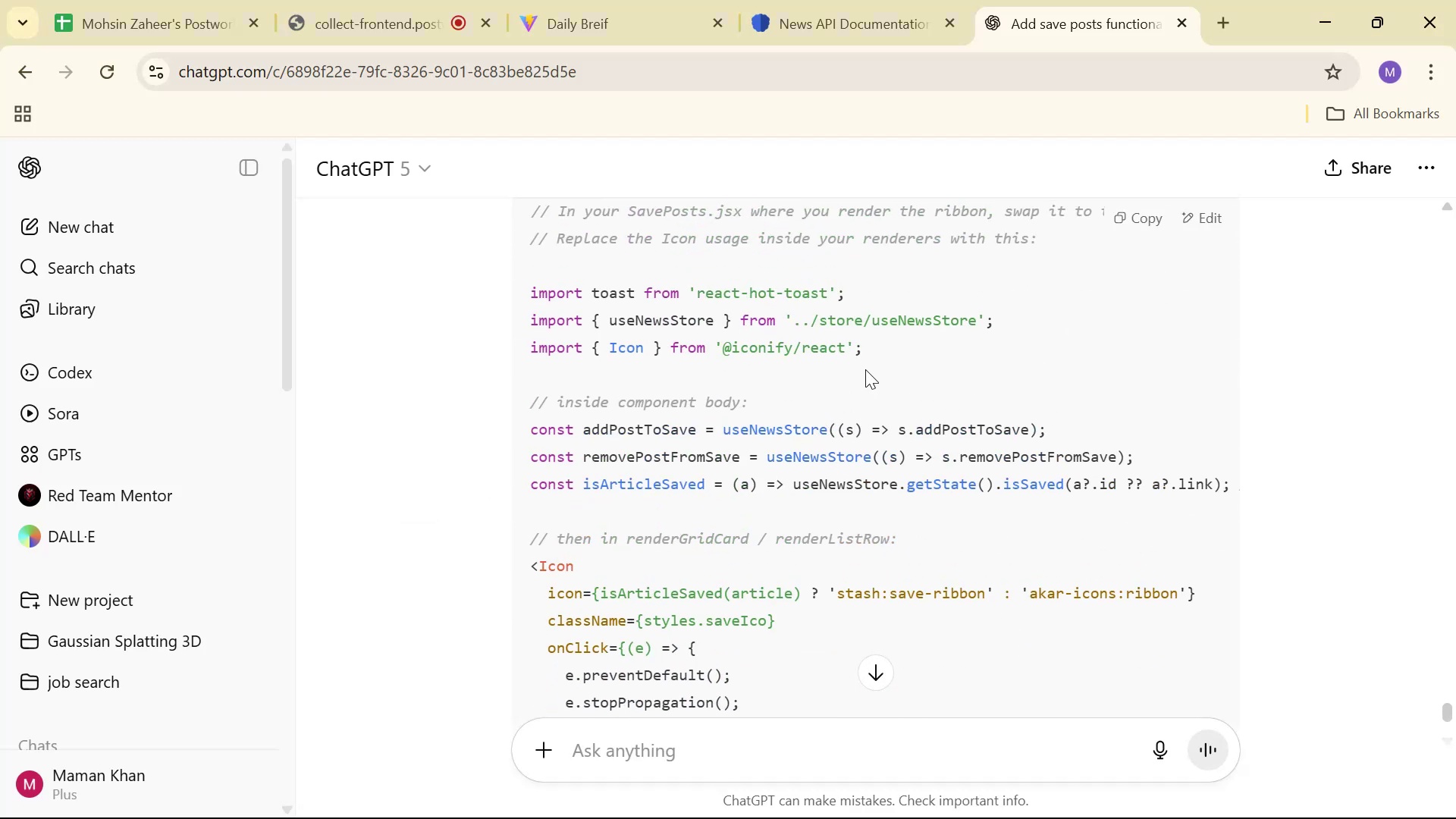 
scroll: coordinate [885, 376], scroll_direction: up, amount: 2.0
 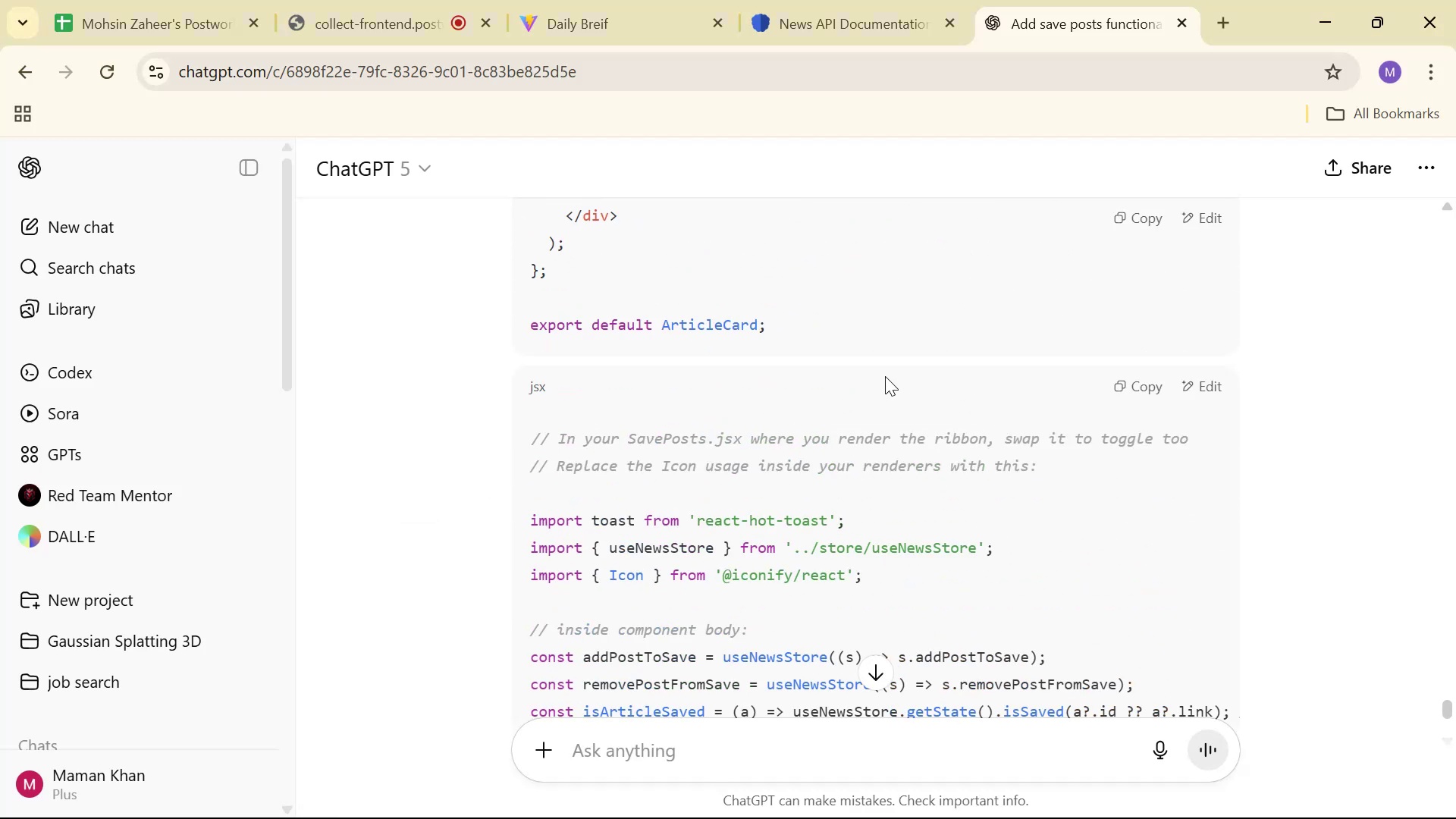 
scroll: coordinate [981, 353], scroll_direction: down, amount: 5.0
 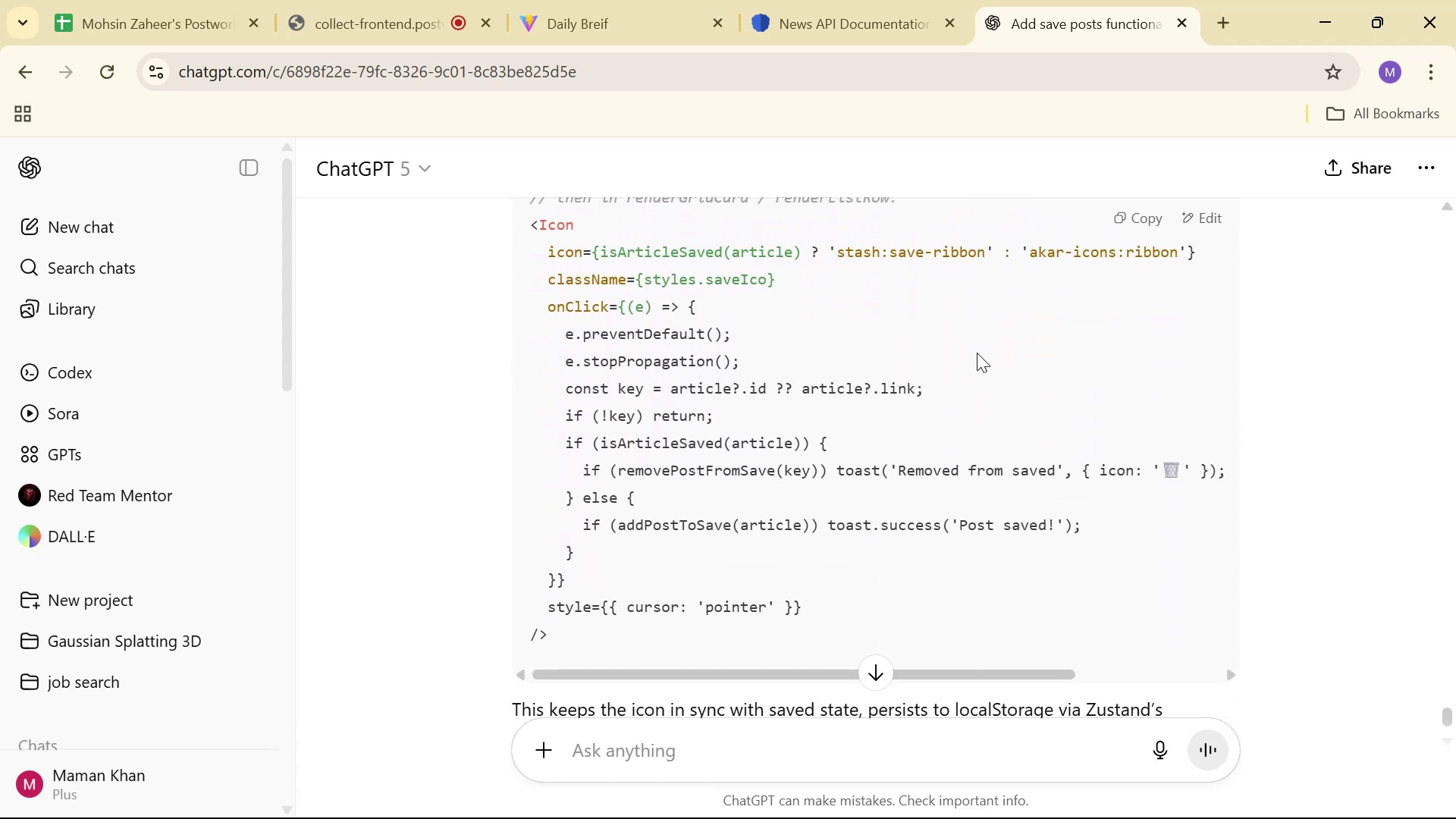 
scroll: coordinate [977, 353], scroll_direction: up, amount: 1.0
 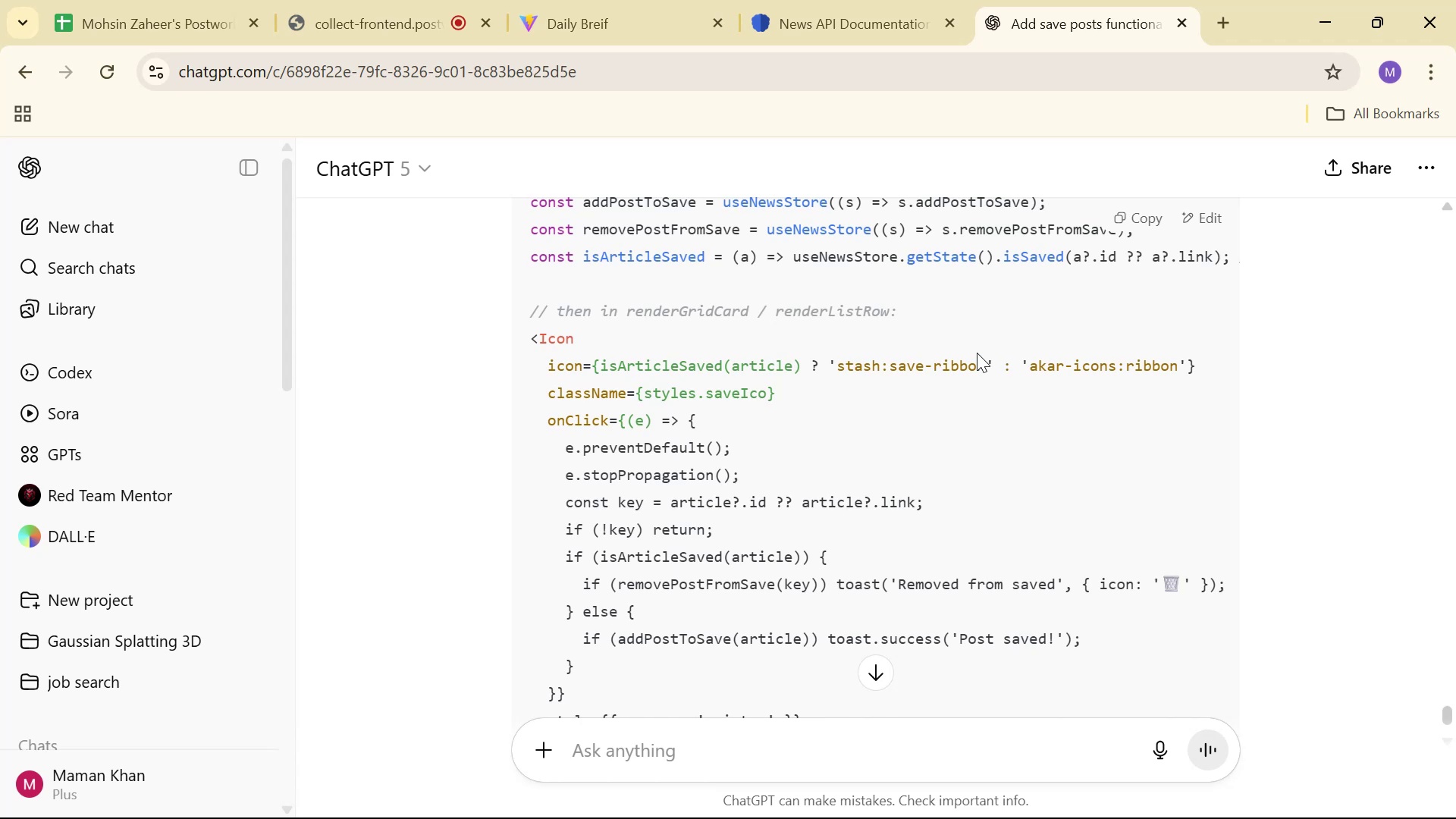 
key(Alt+AltLeft)
 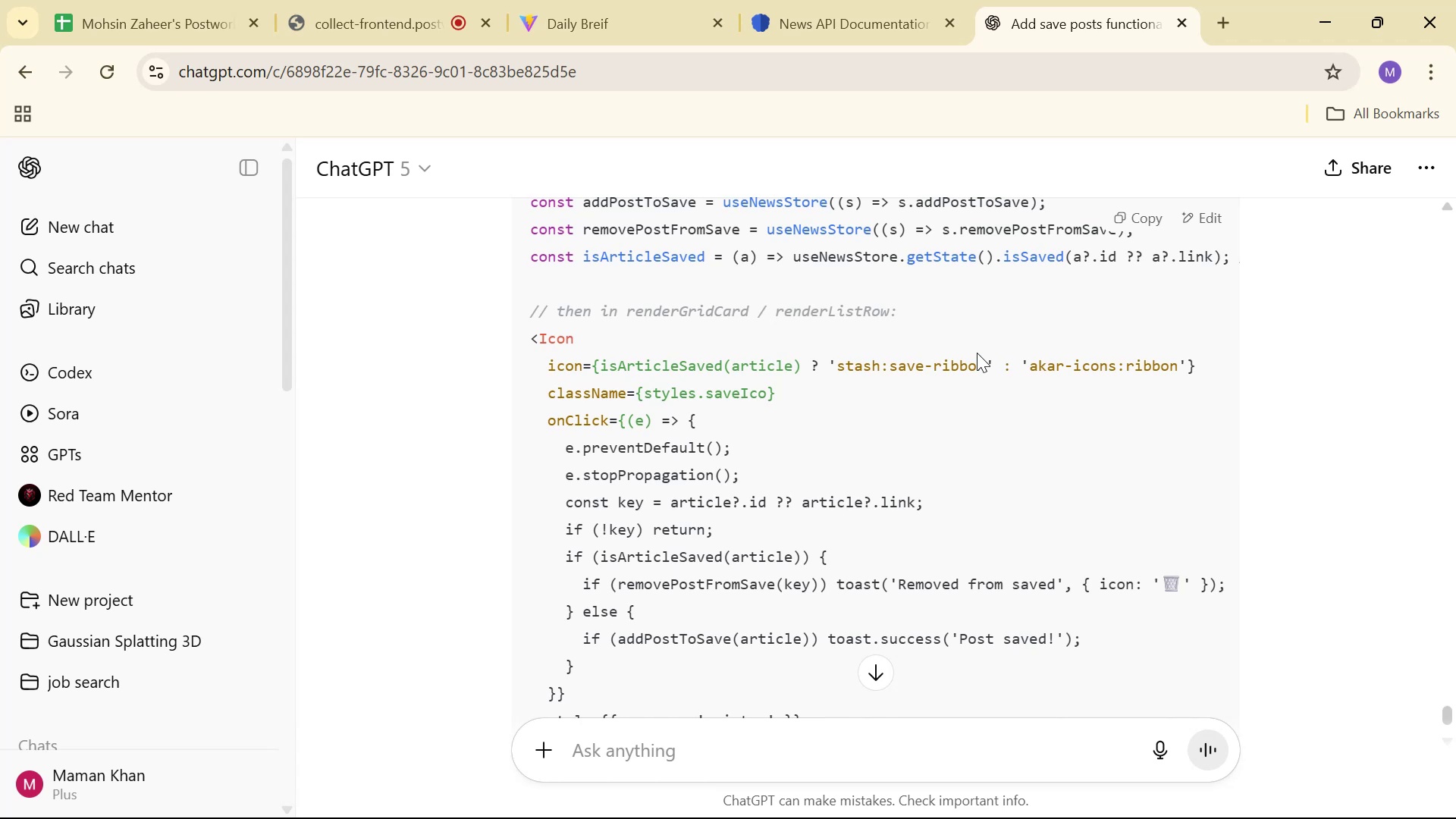 
key(Alt+Tab)
 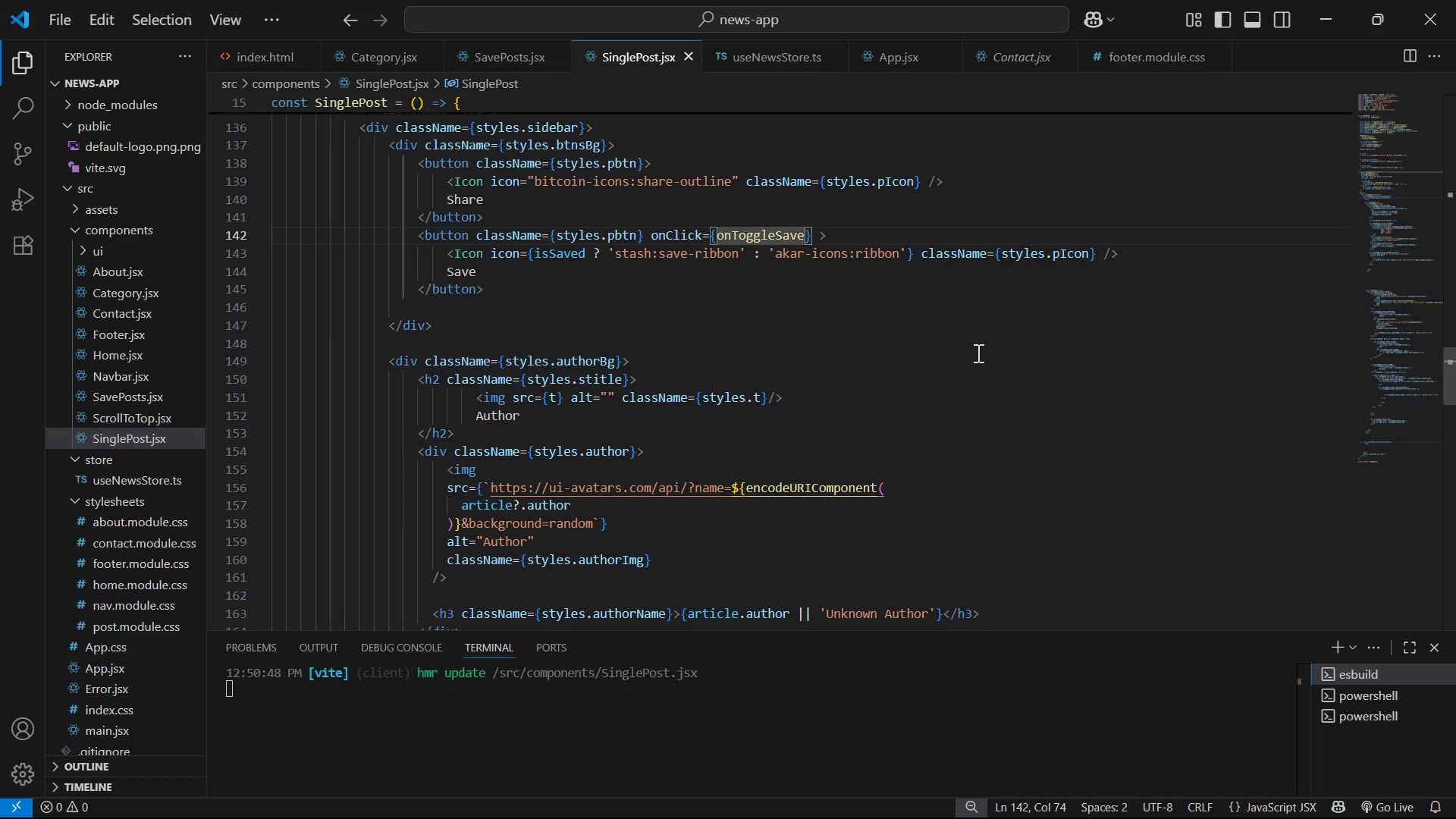 
key(Control+S)
 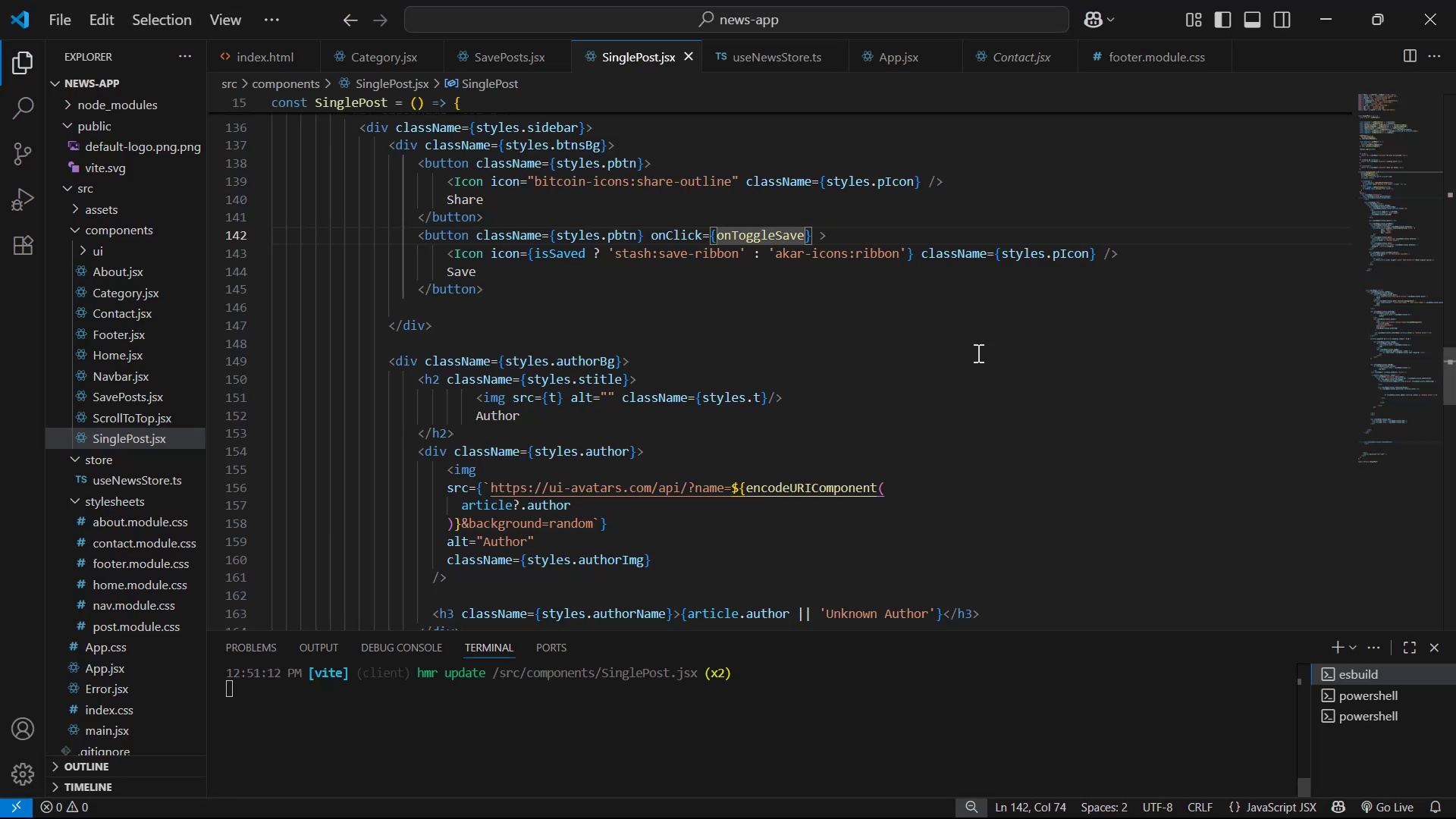 
key(Alt+Tab)
 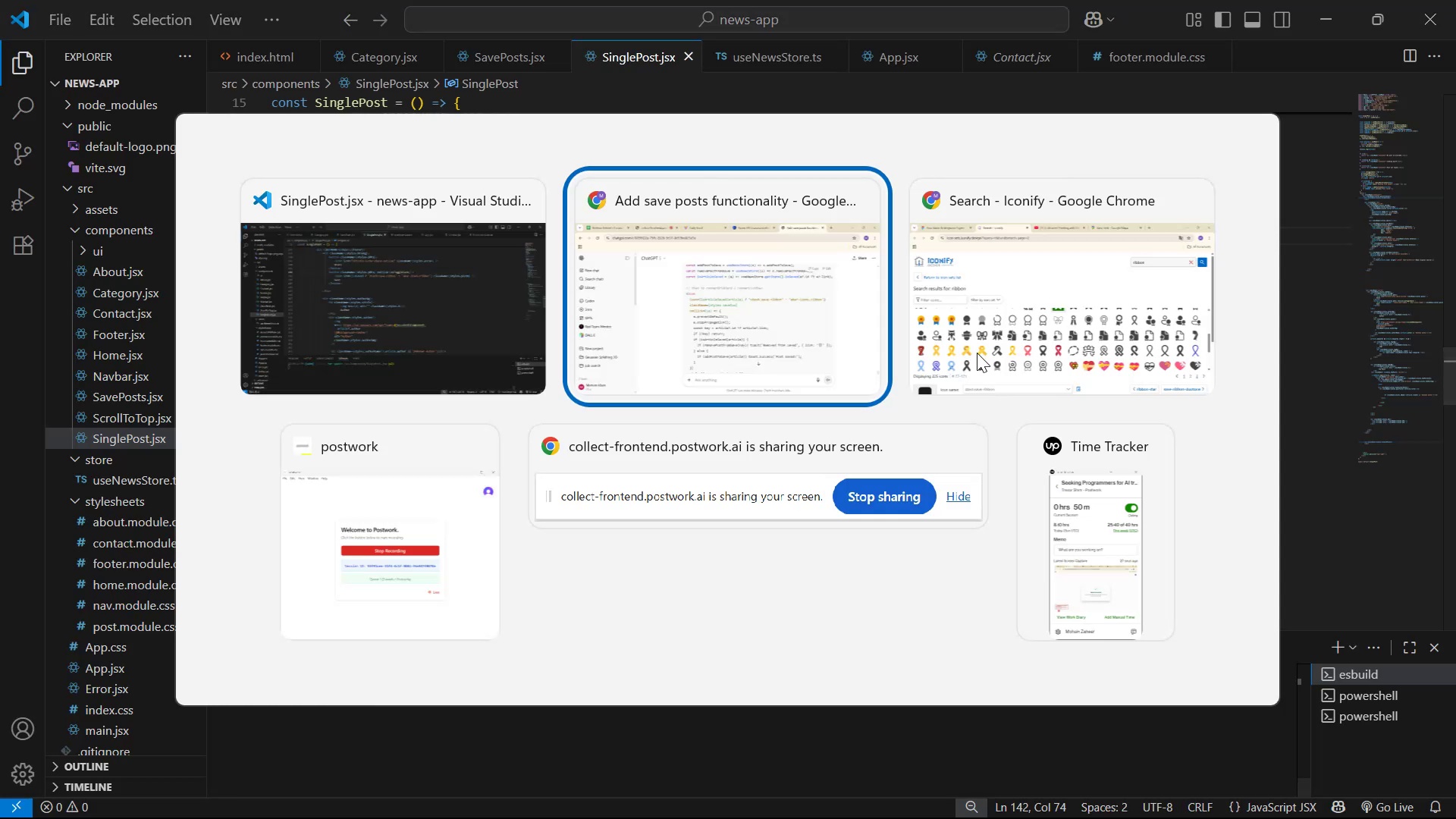 
key(Alt+Tab)
 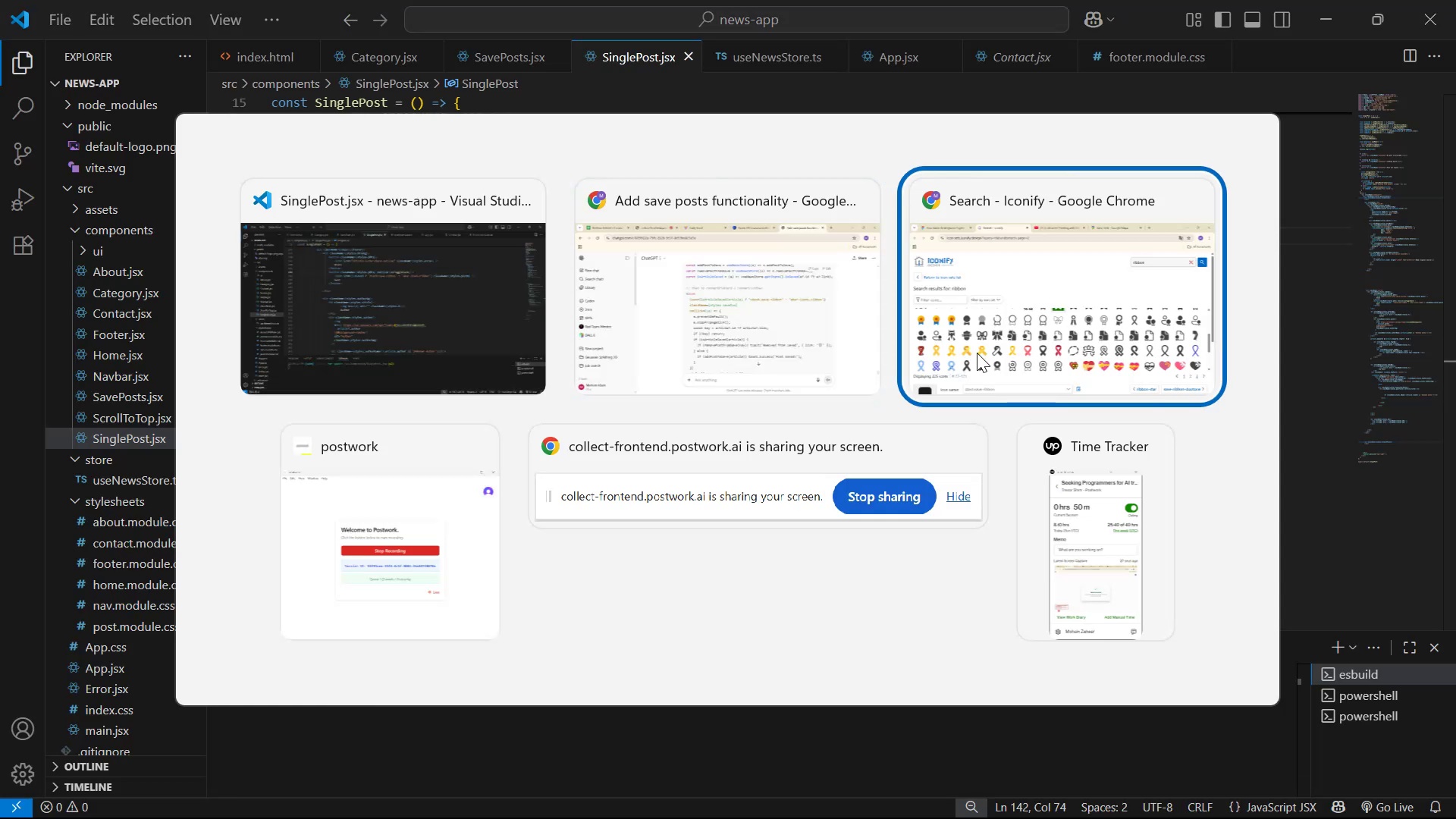 
key(Alt+Tab)
 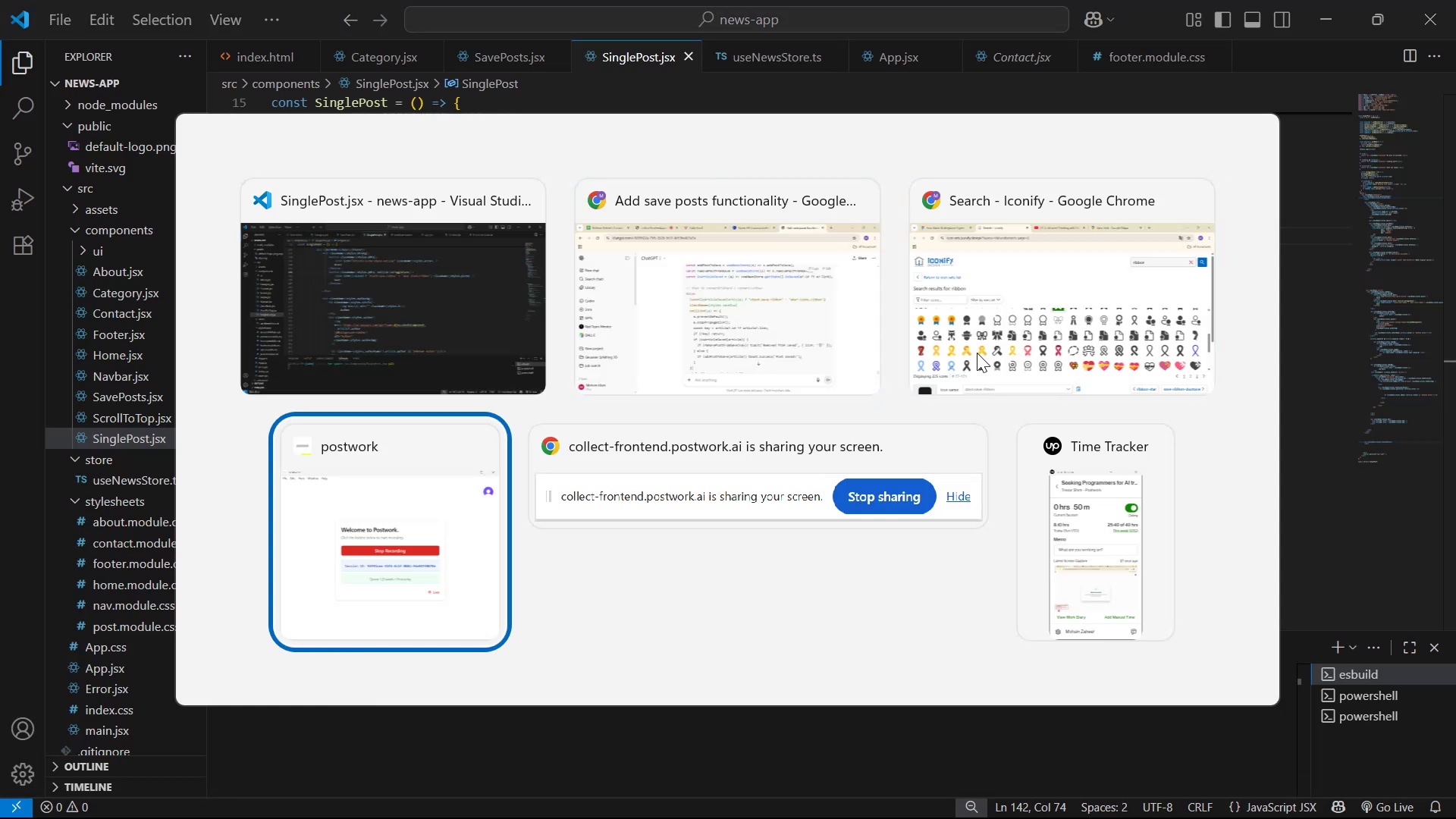 
key(Alt+Tab)
 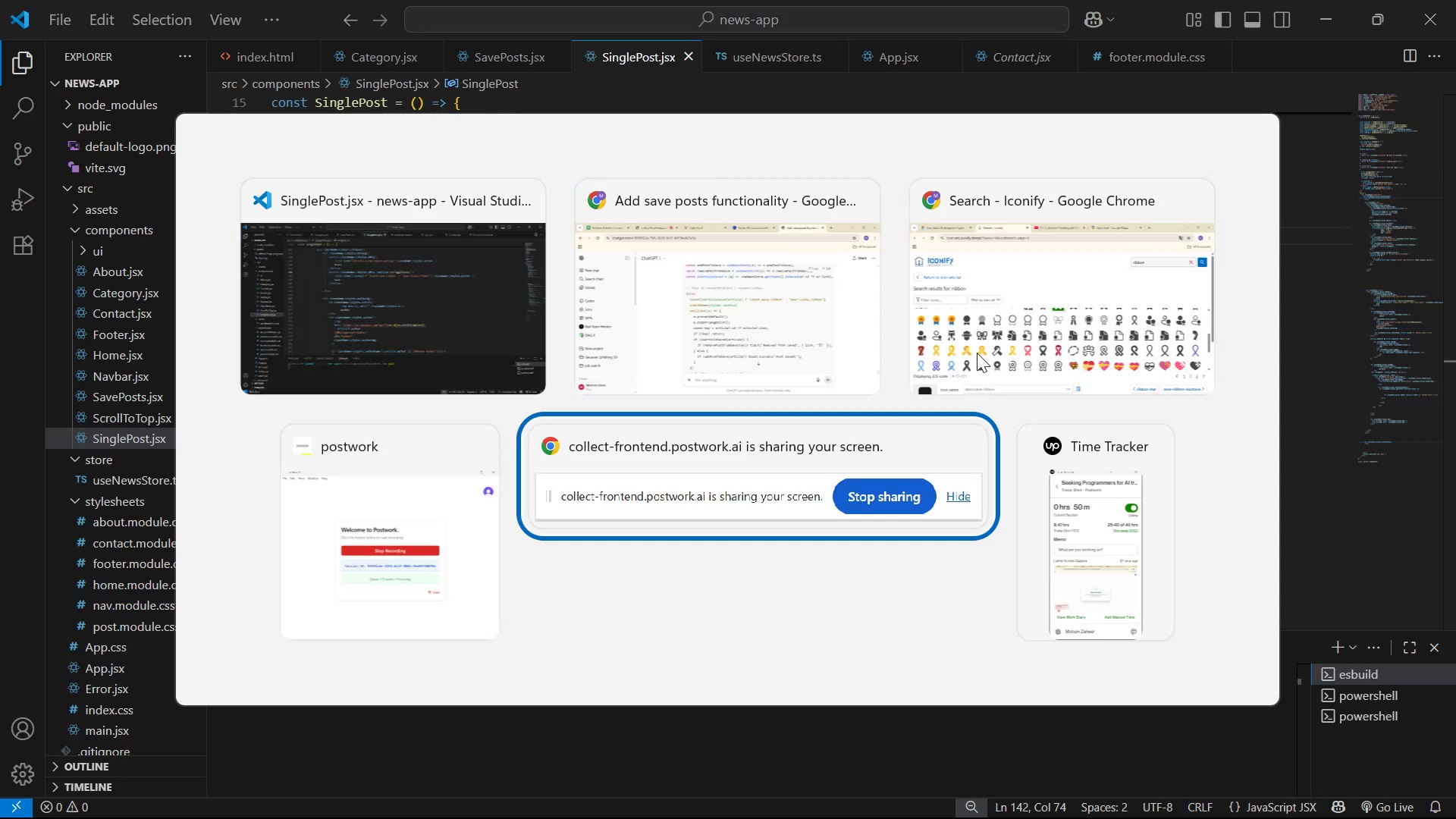 
key(Alt+Tab)
 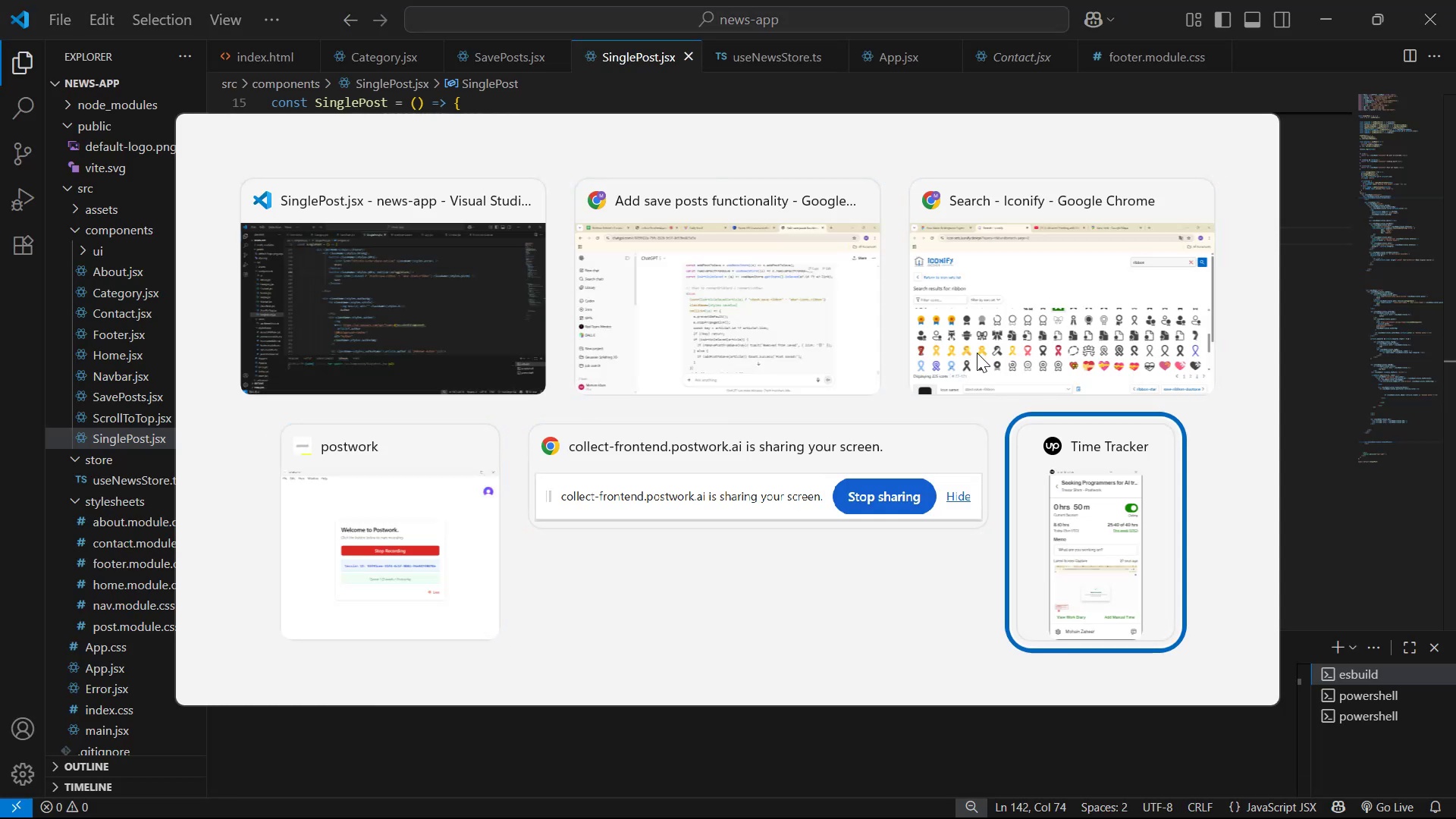 
key(Alt+Tab)
 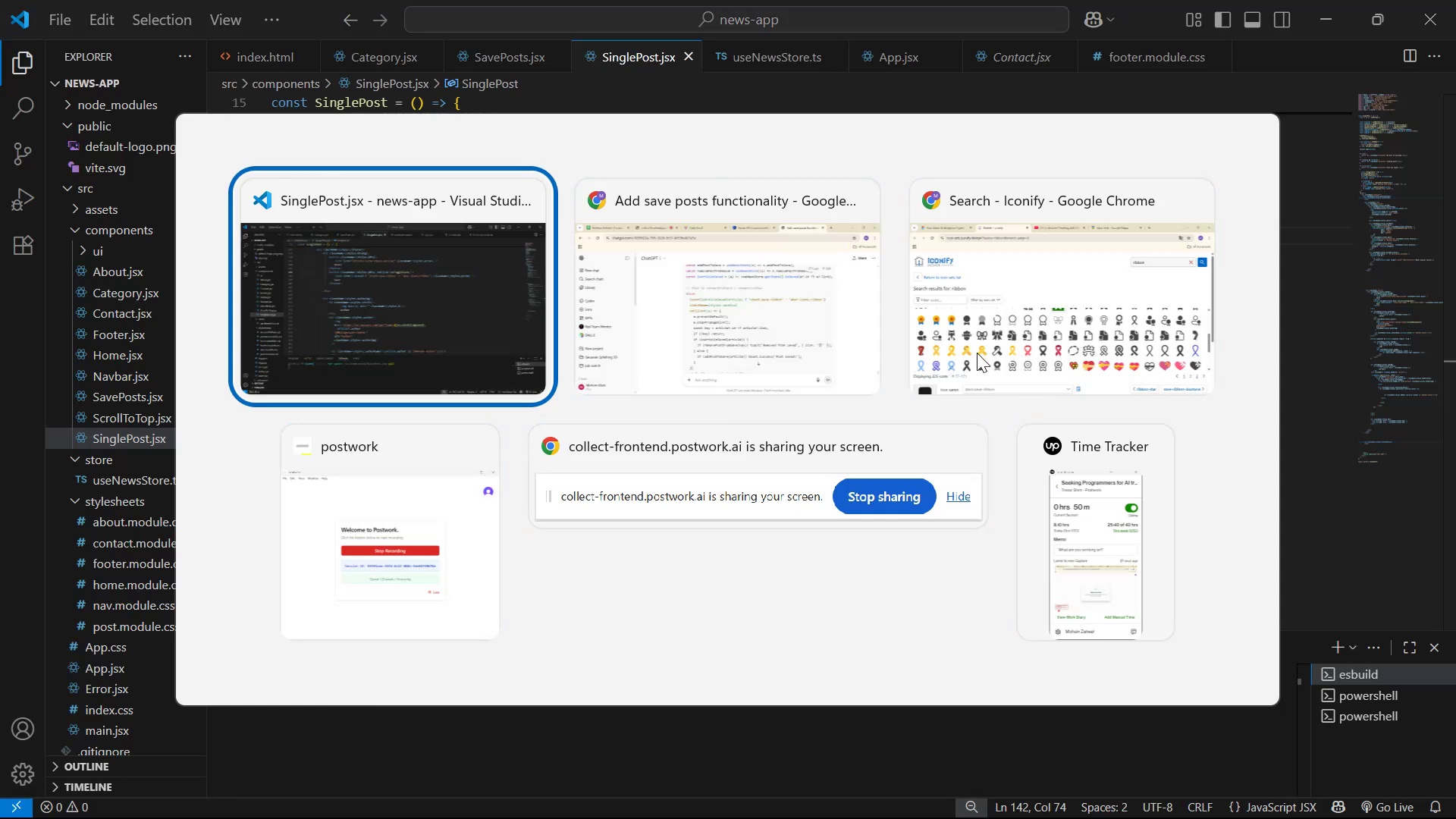 
key(Alt+Tab)
 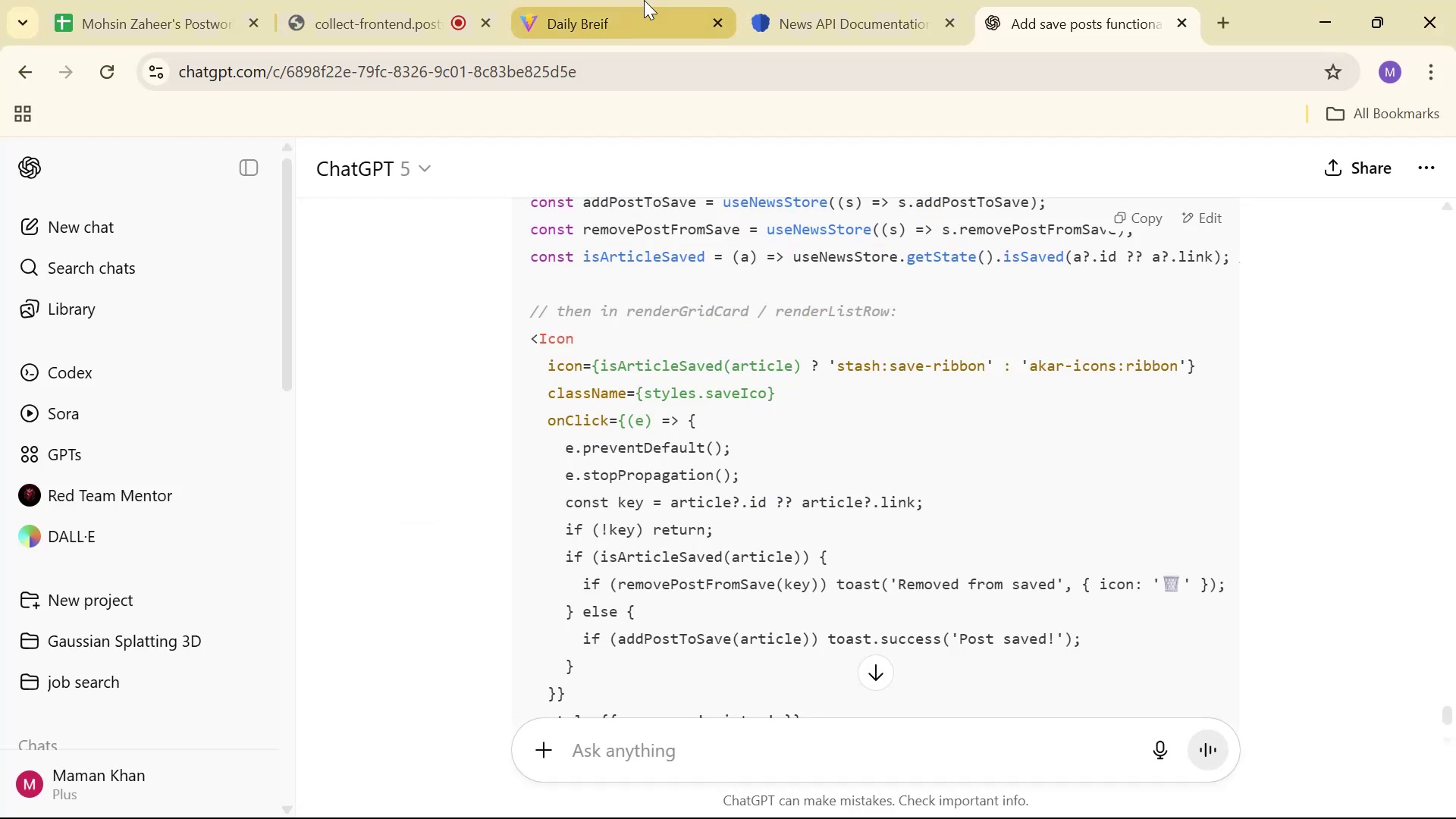 
double_click([523, 0])
 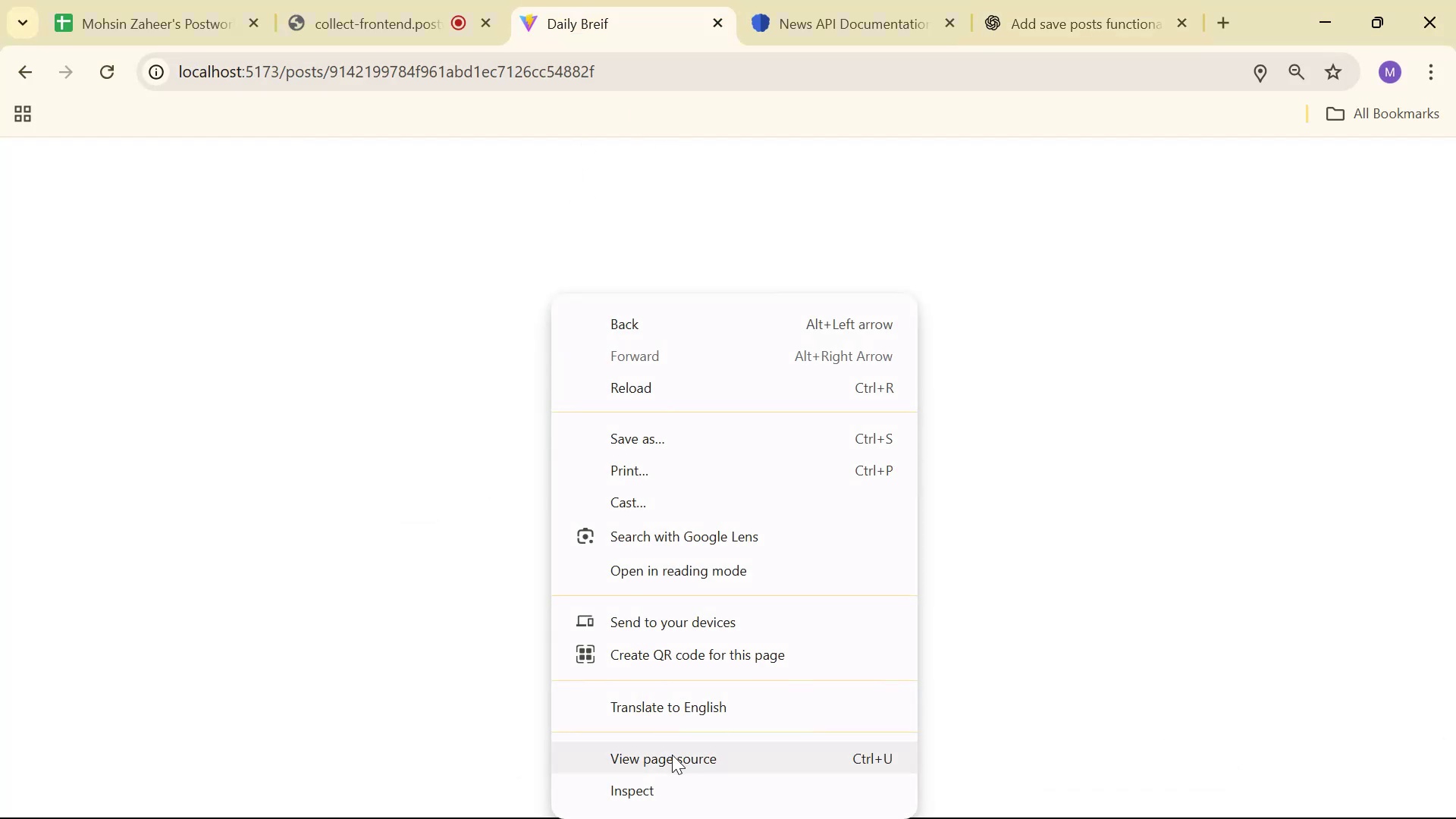 
left_click([676, 774])
 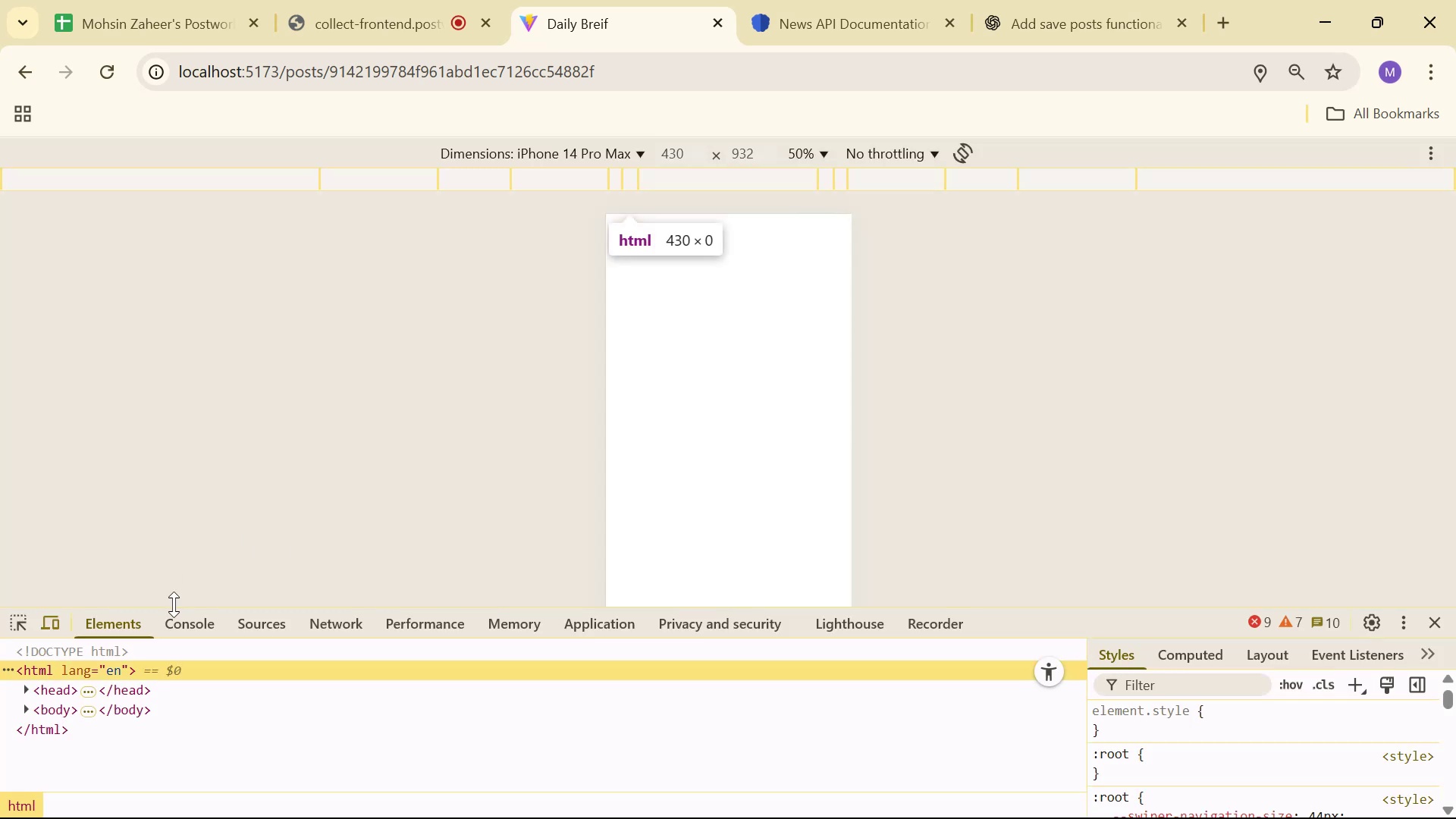 
left_click([192, 615])
 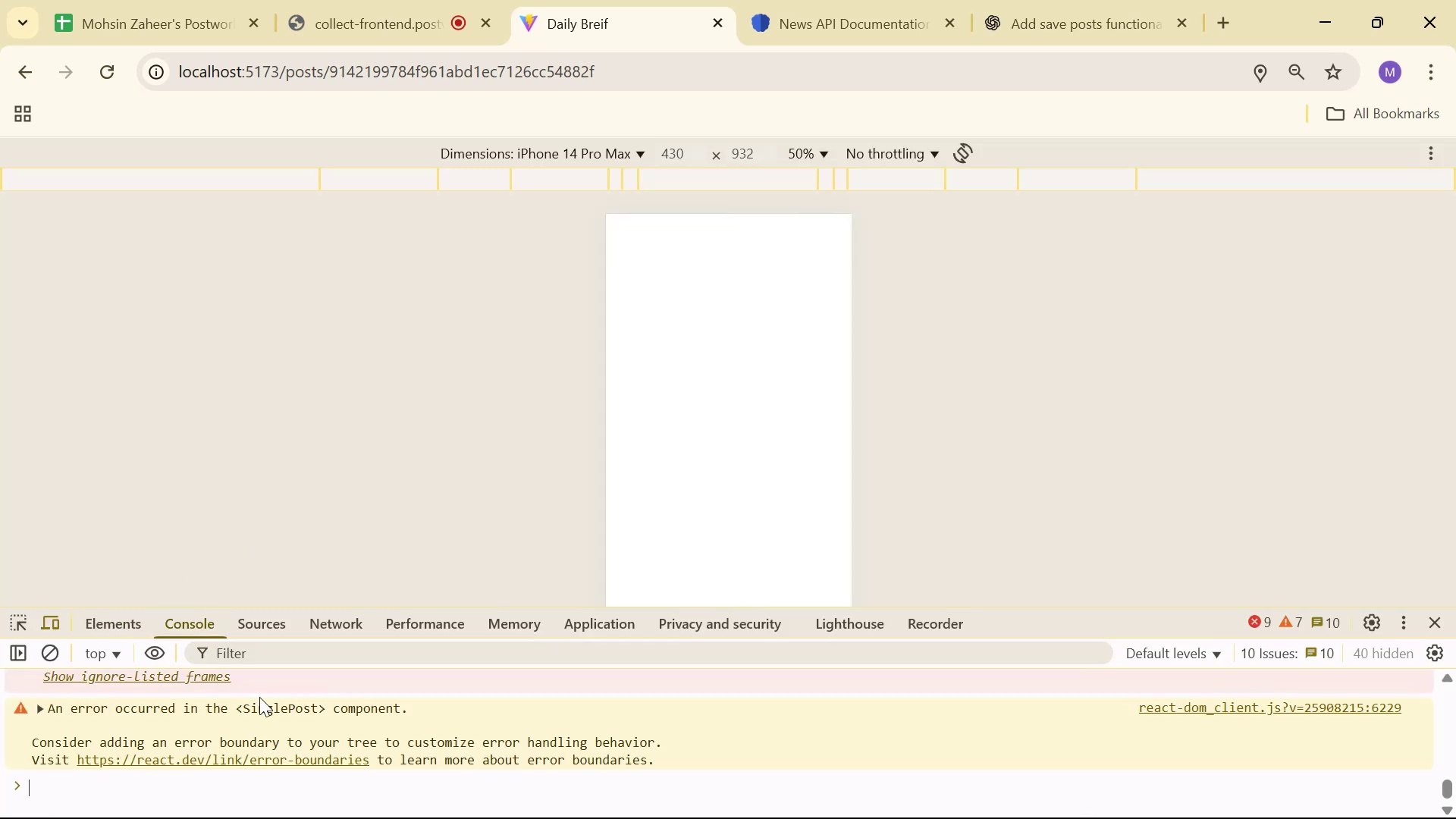 
scroll: coordinate [331, 736], scroll_direction: up, amount: 1.0
 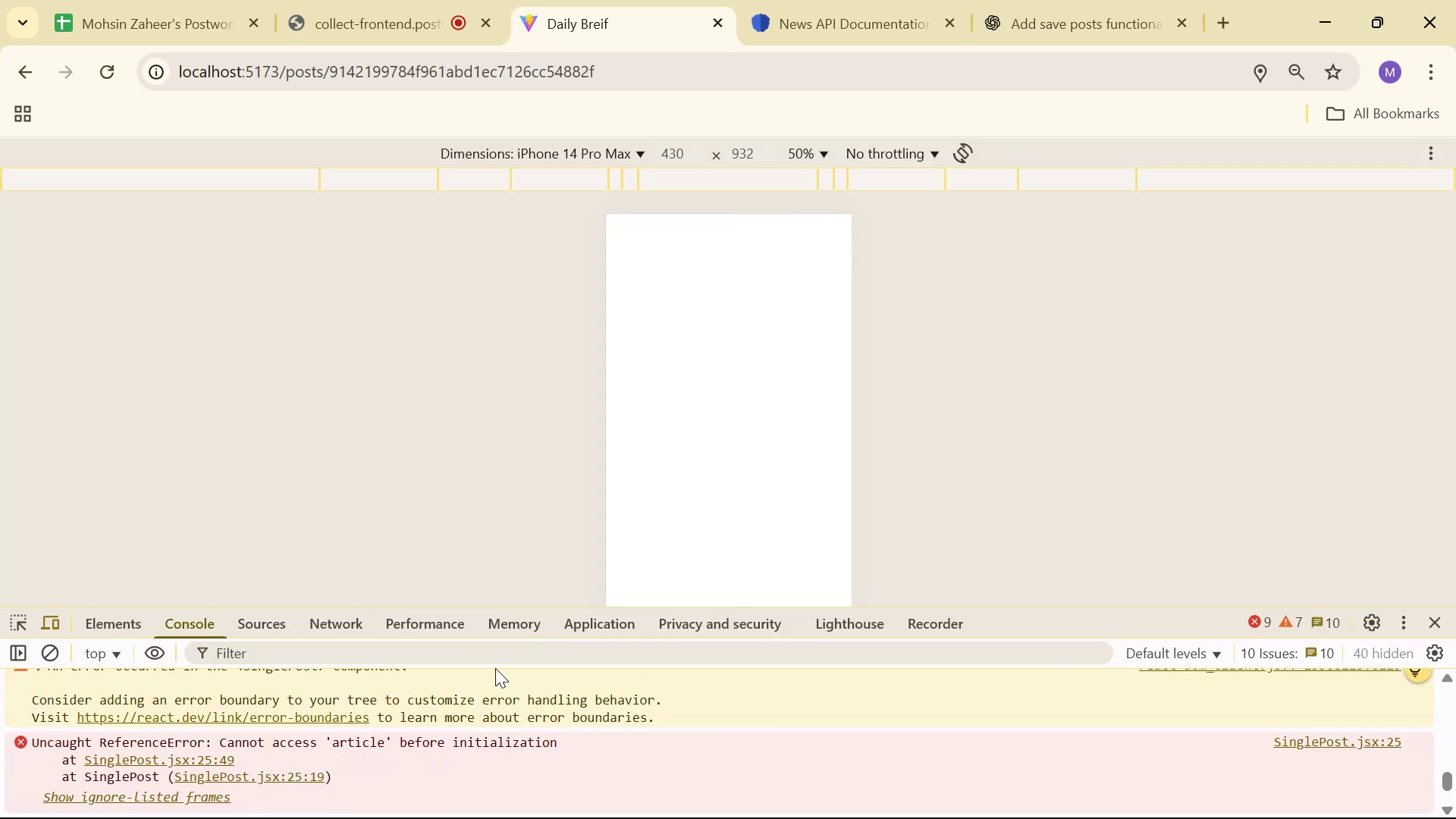 
left_click_drag(start_coordinate=[277, 70], to_coordinate=[645, 108])
 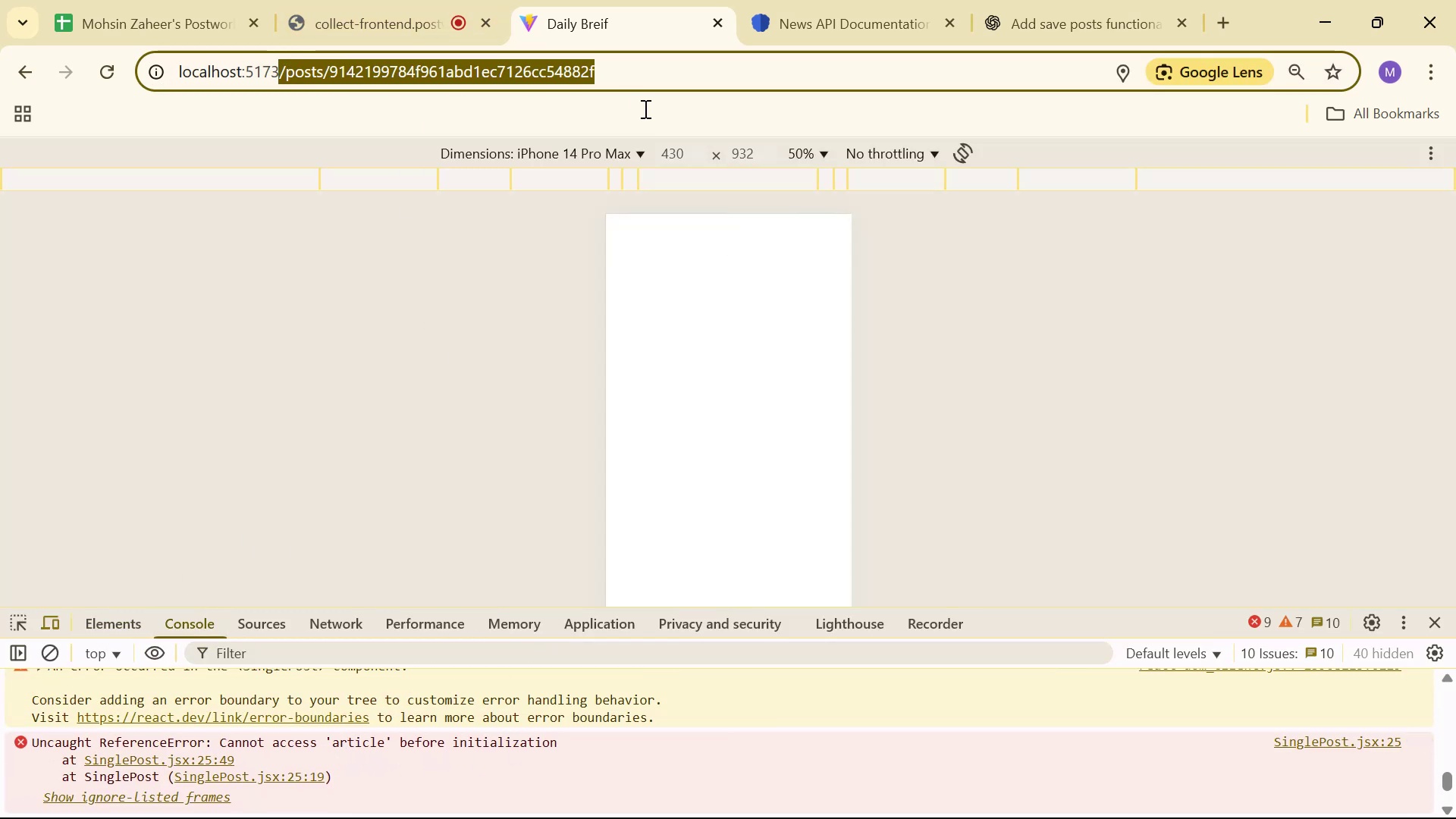 
left_click_drag(start_coordinate=[692, 123], to_coordinate=[700, 124])
 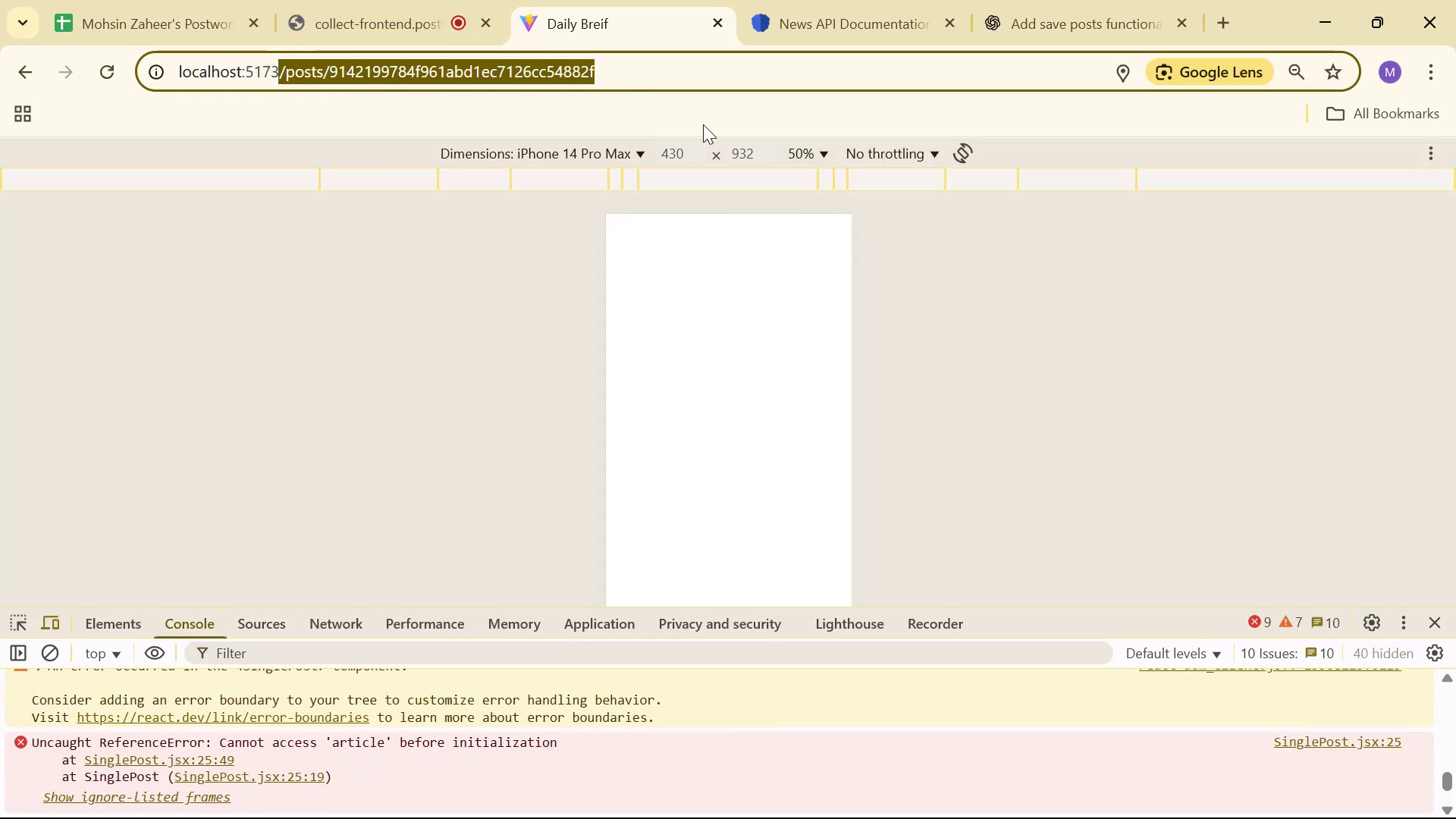 
double_click([703, 124])
 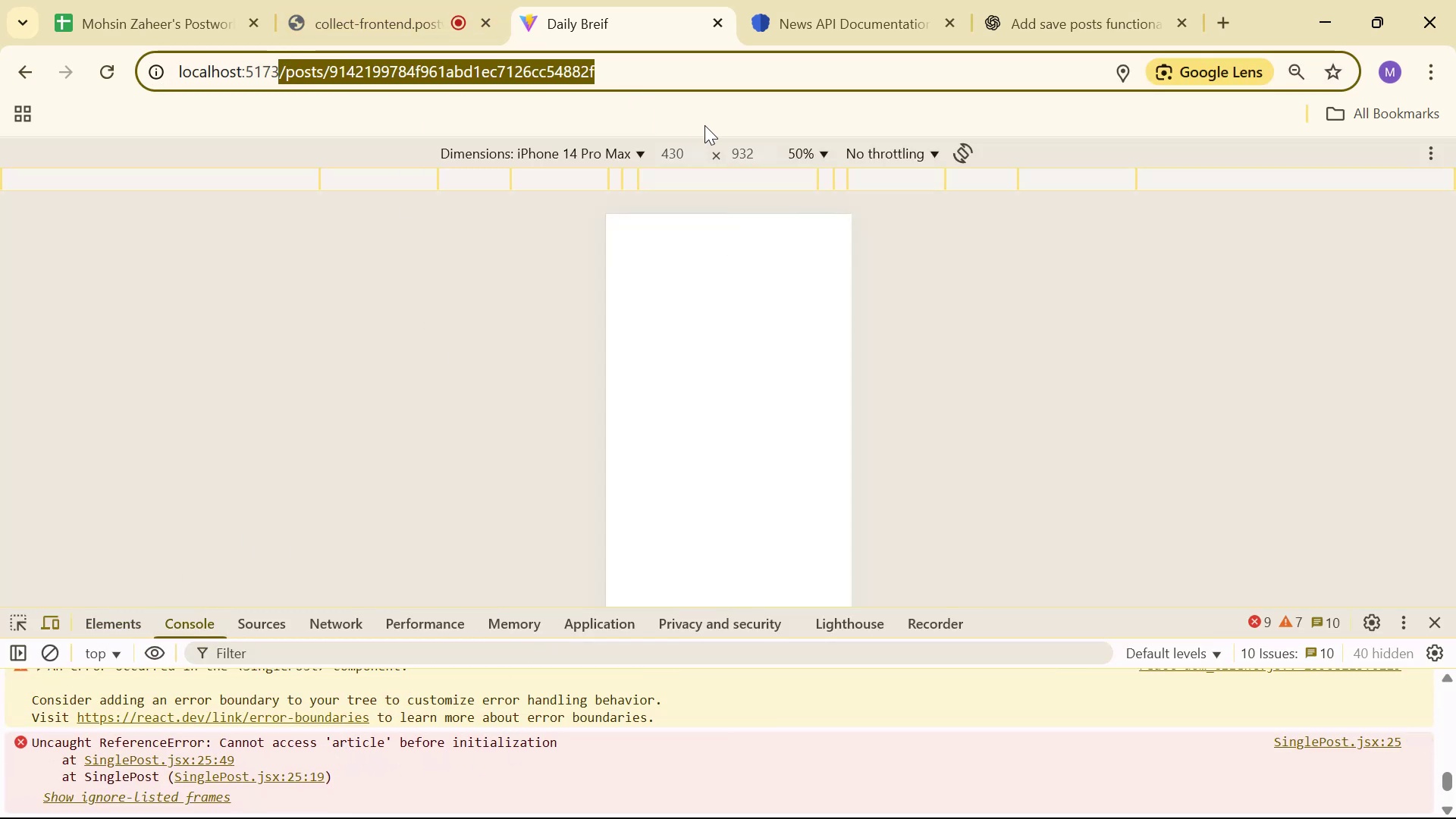 
key(Backspace)
 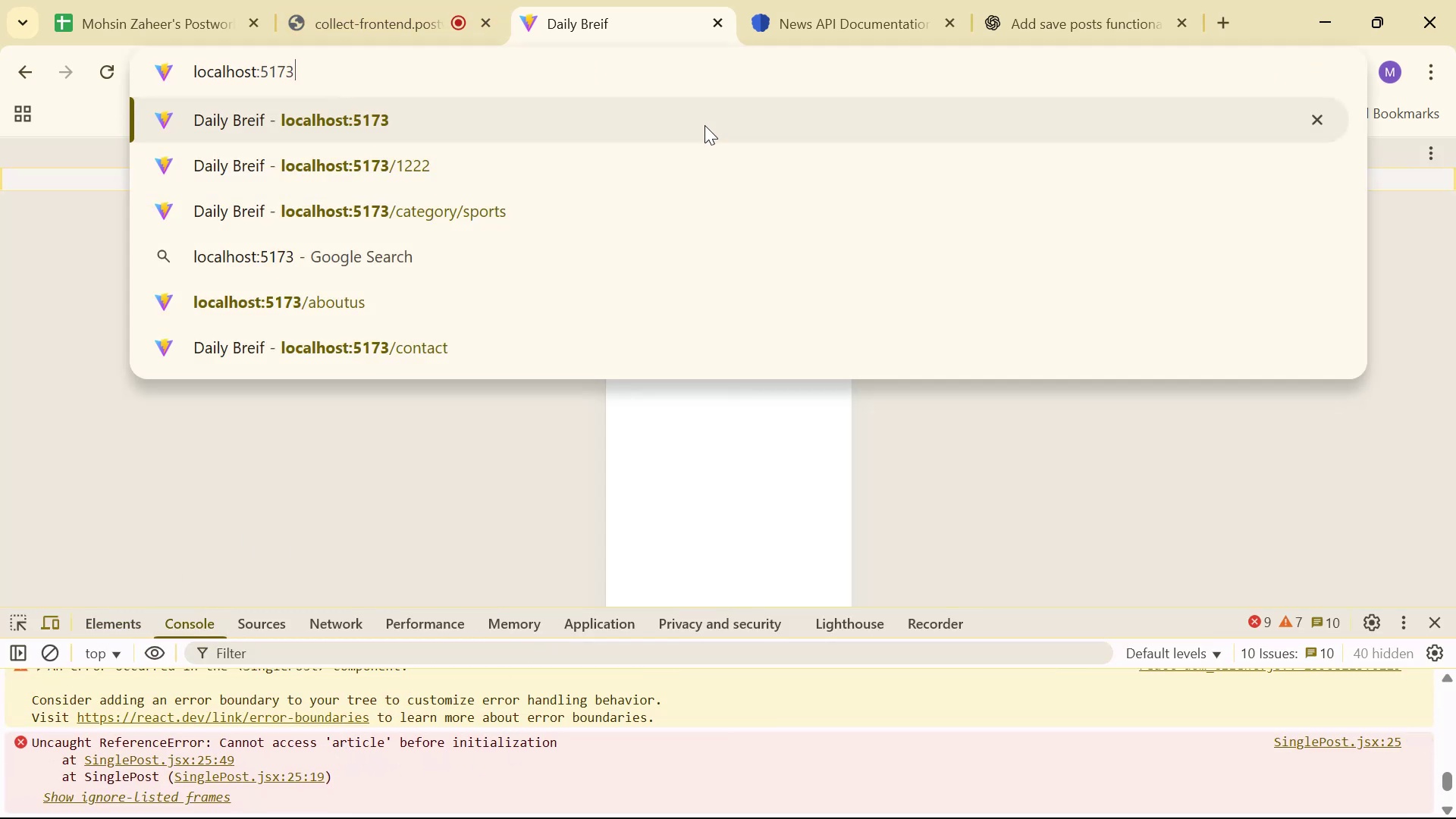 
key(Shift+ShiftRight)
 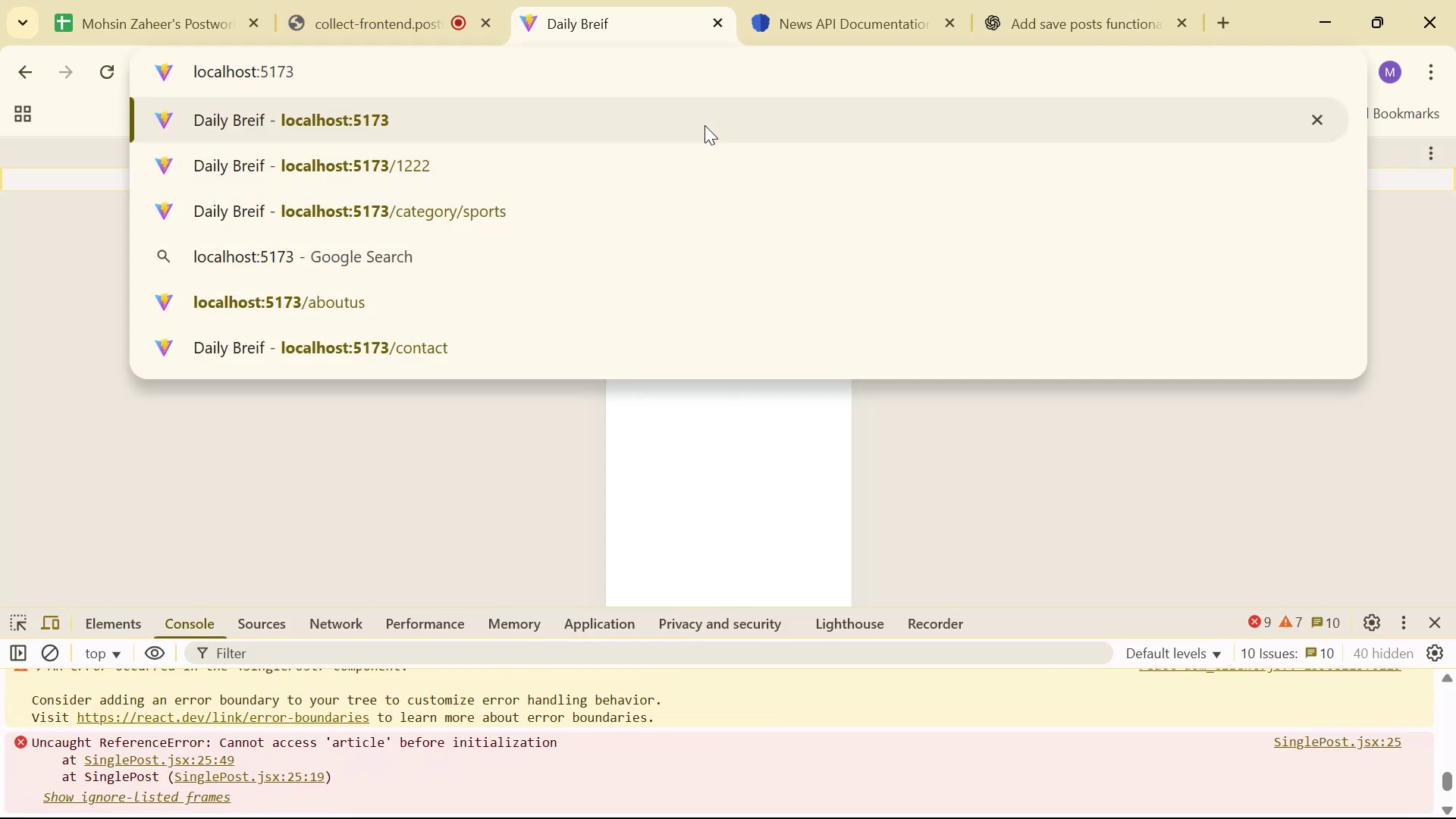 
key(Enter)
 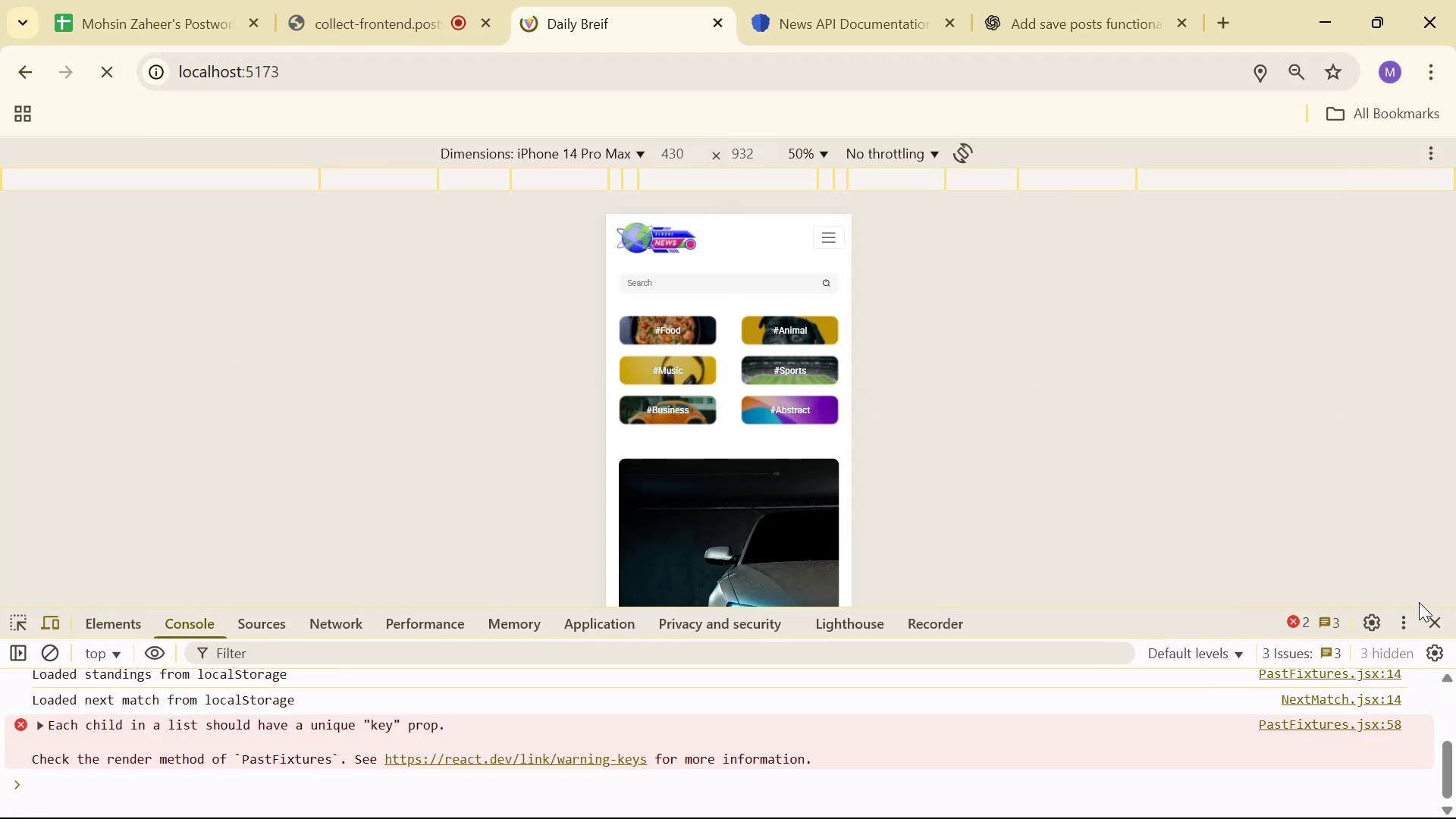 
left_click([1439, 615])
 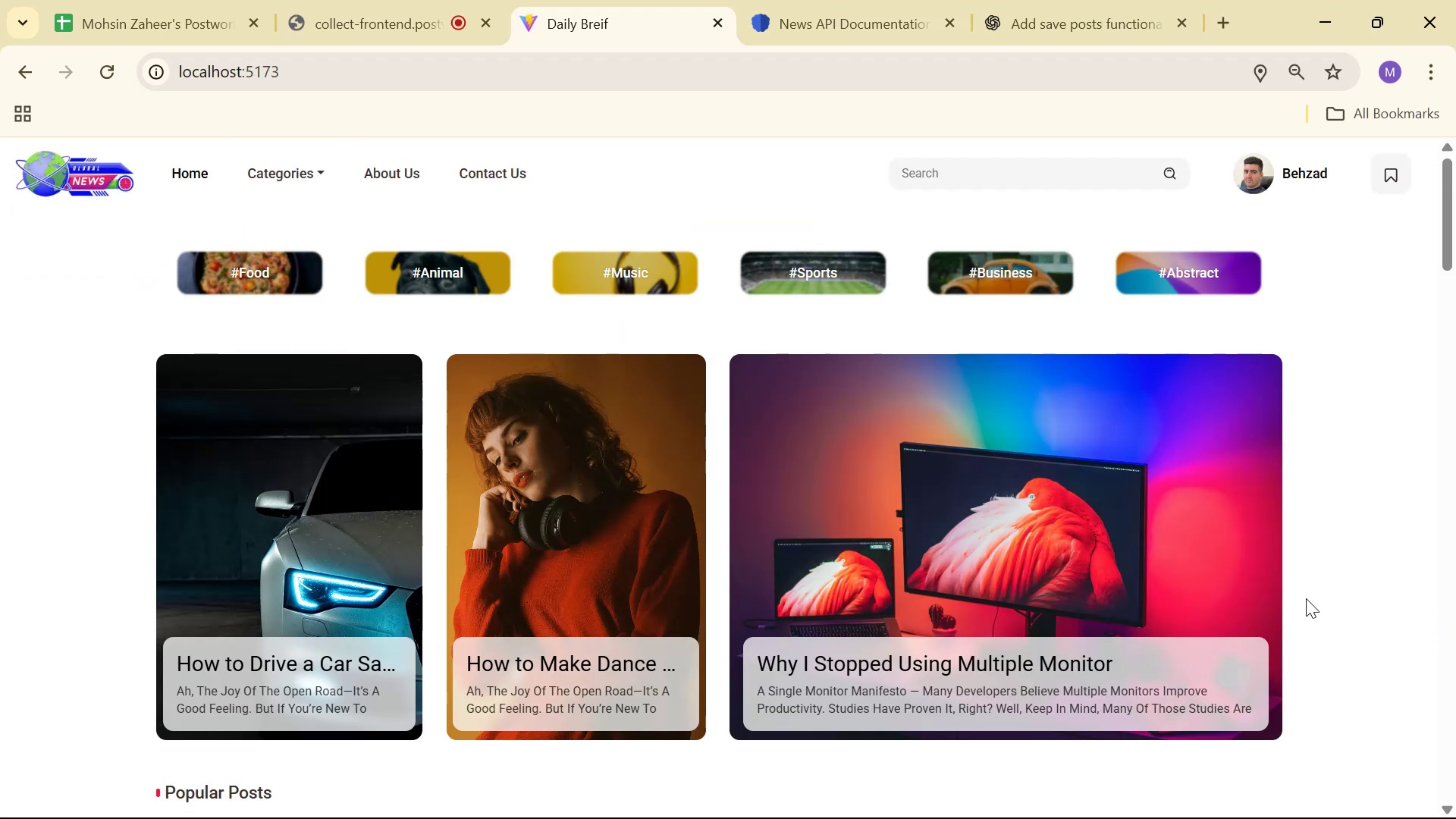 
scroll: coordinate [563, 359], scroll_direction: down, amount: 4.0
 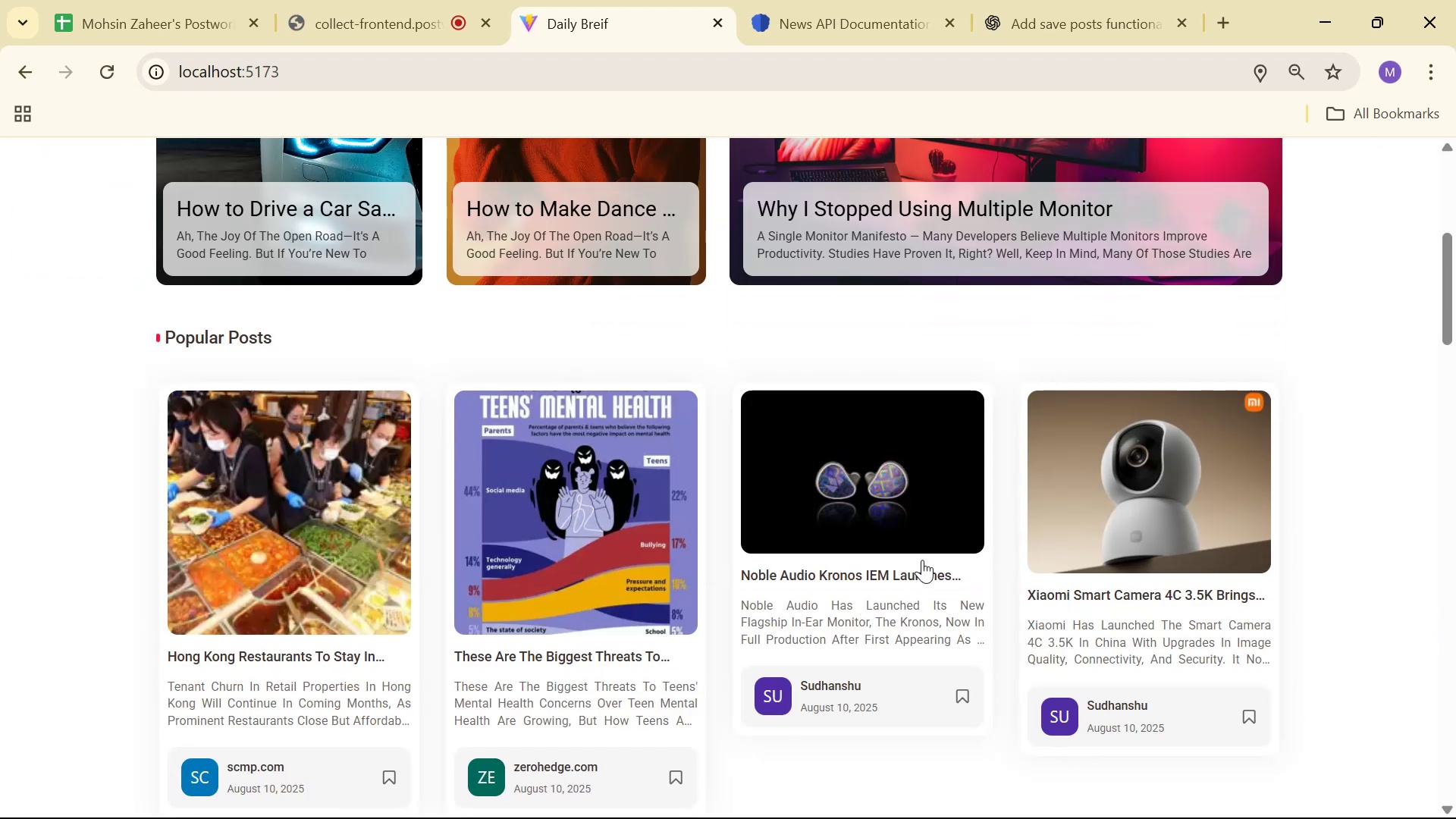 
left_click([922, 560])
 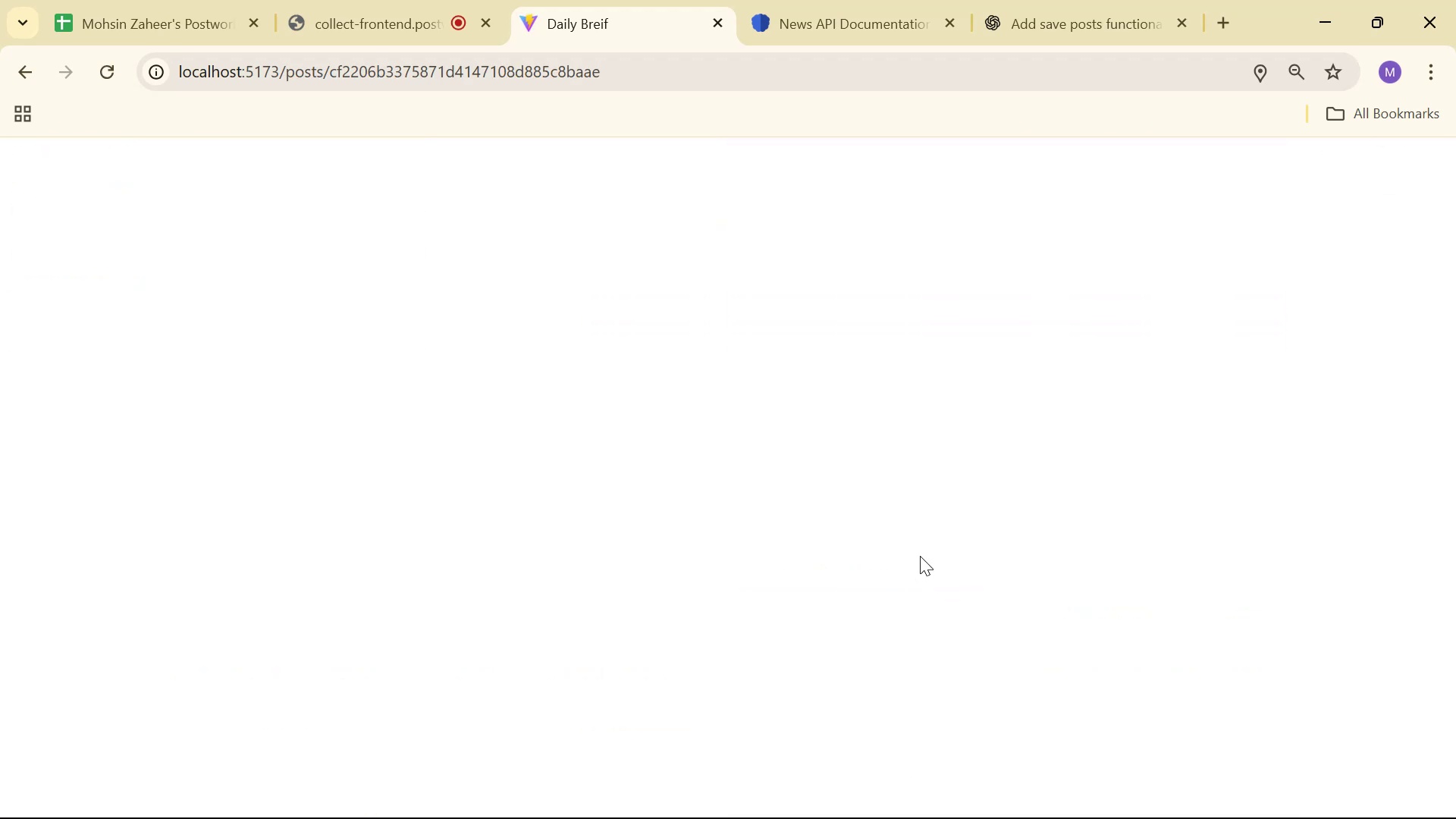 
right_click([587, 357])
 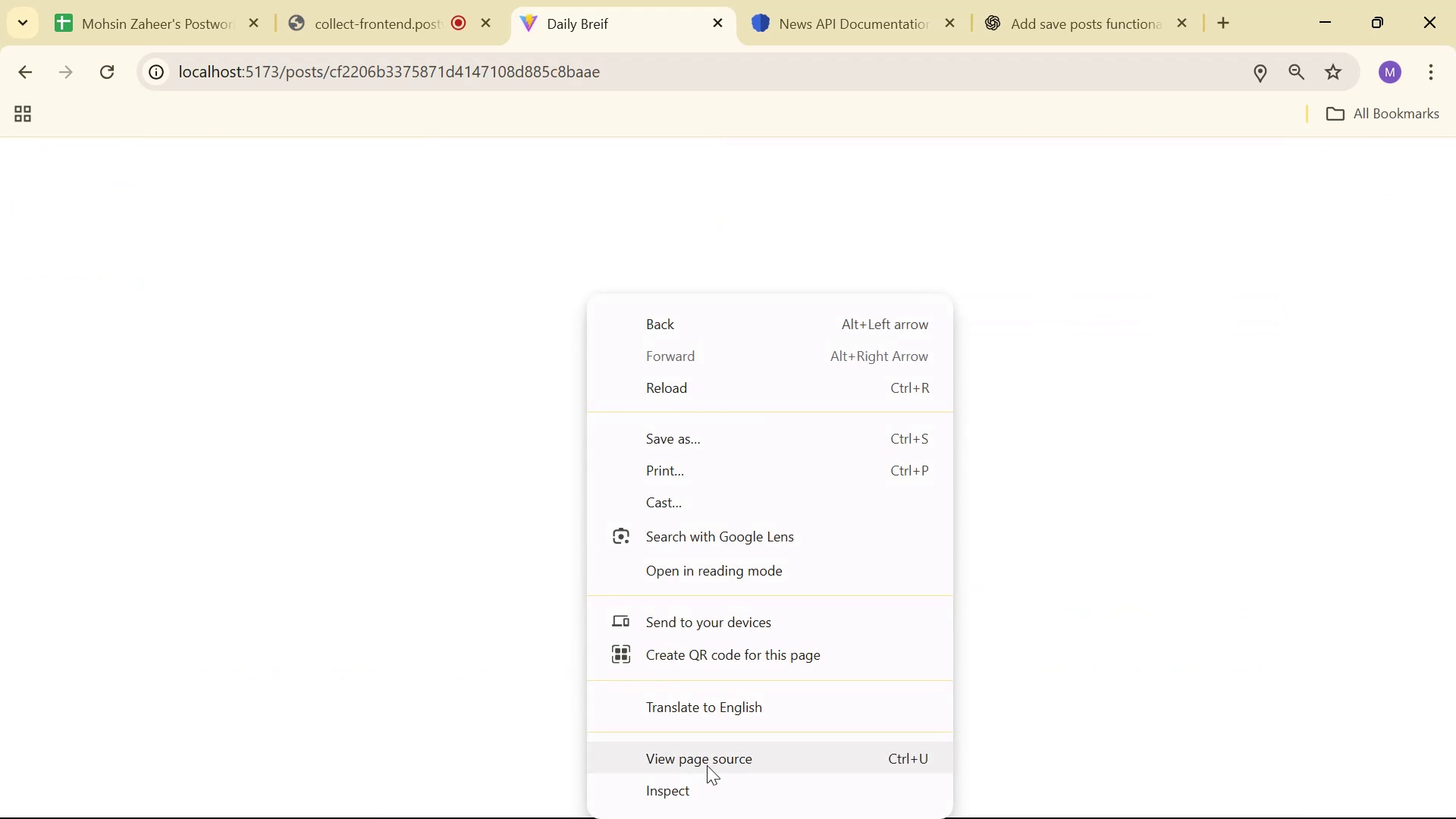 
left_click([710, 786])
 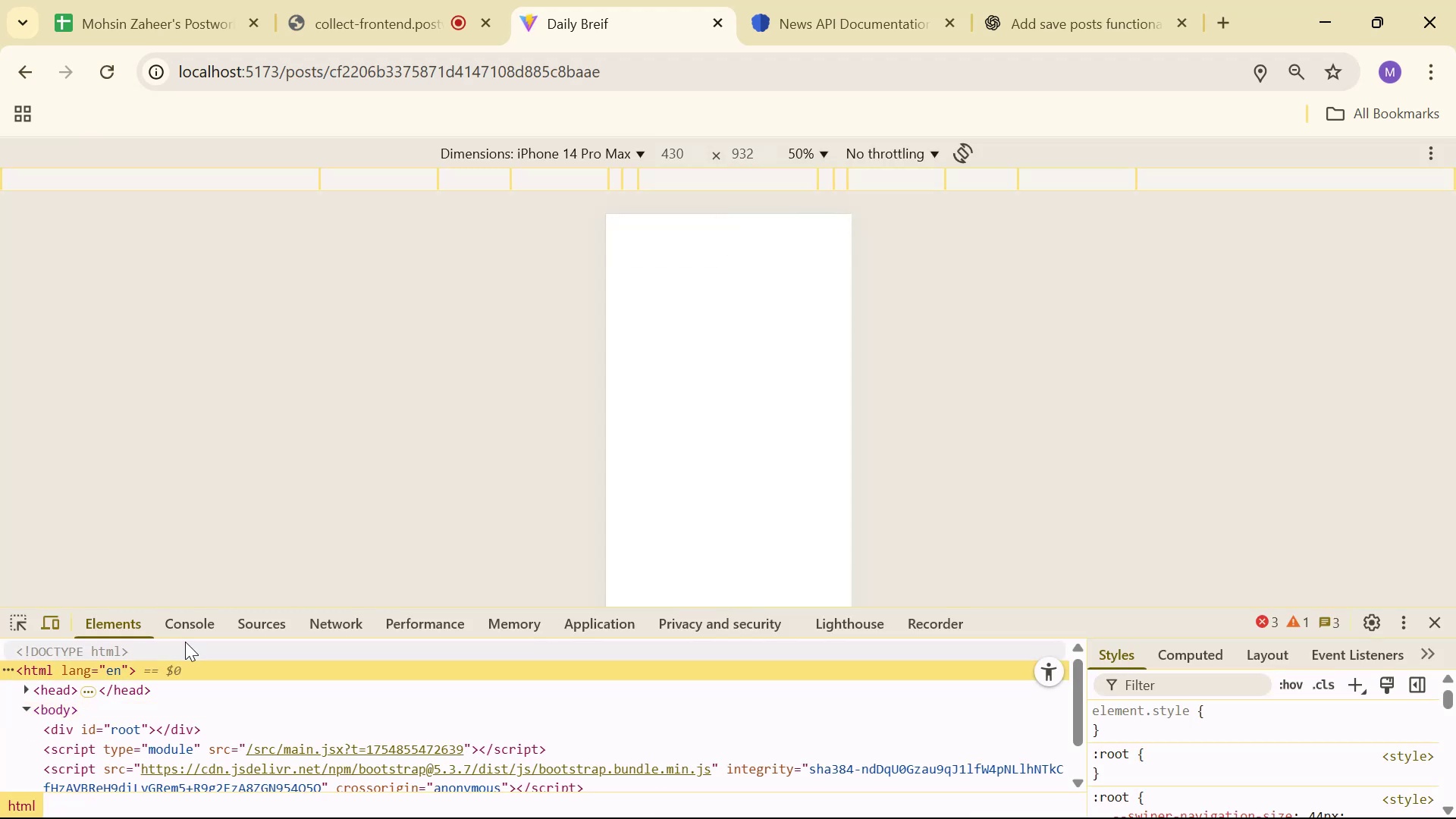 
double_click([185, 625])
 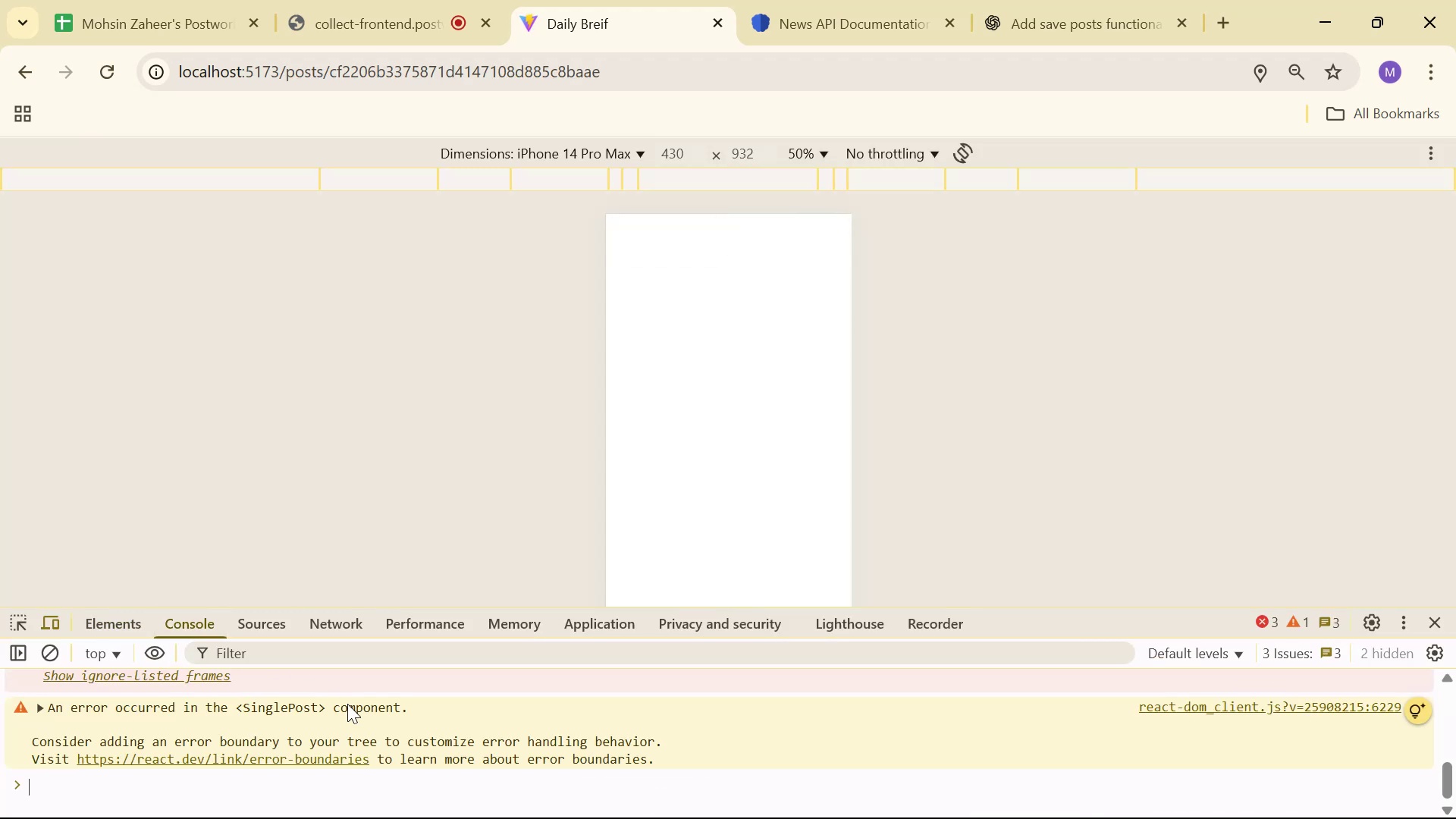 
scroll: coordinate [438, 767], scroll_direction: up, amount: 3.0
 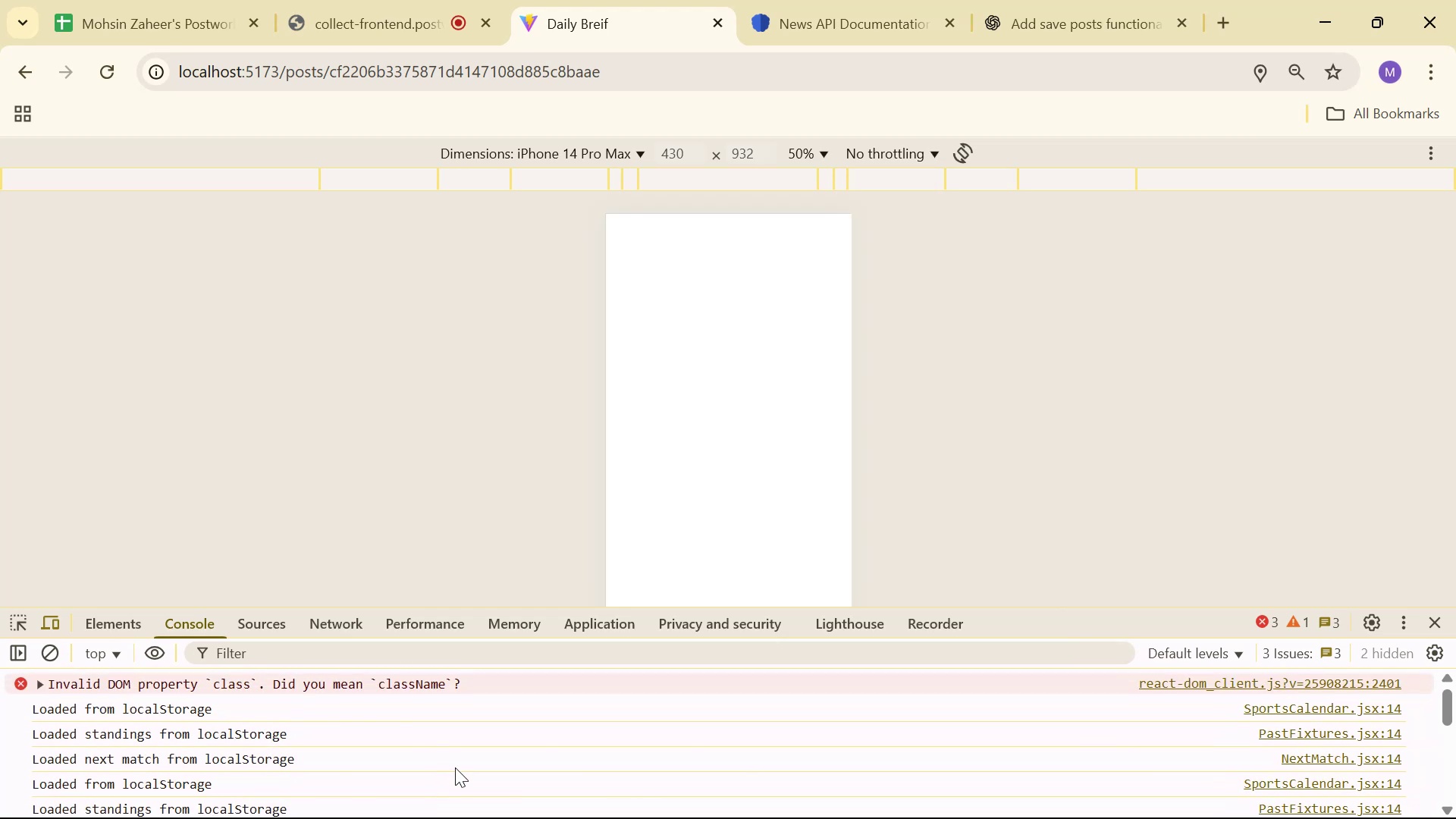 
key(Alt+AltLeft)
 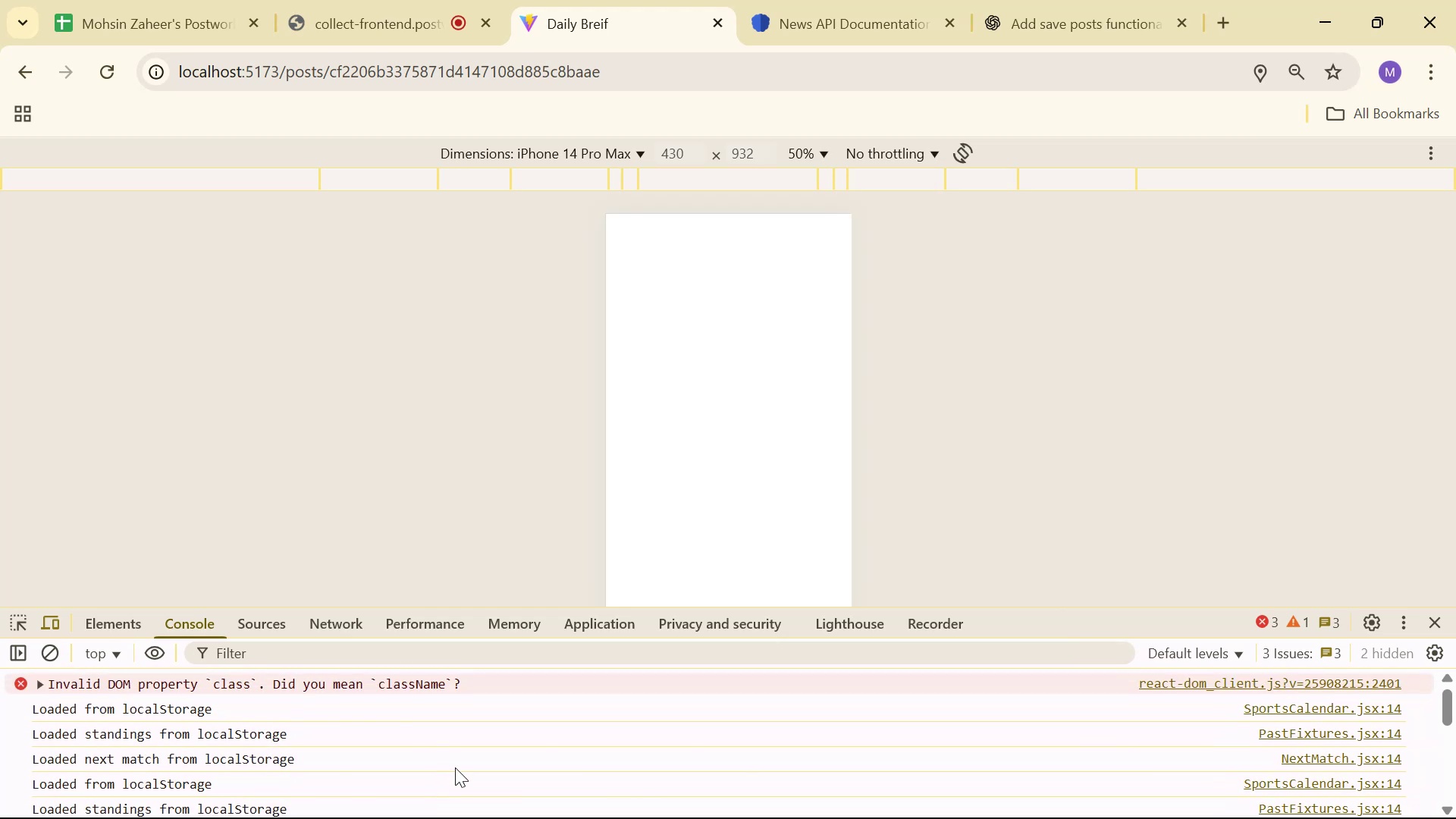 
key(Alt+Tab)
 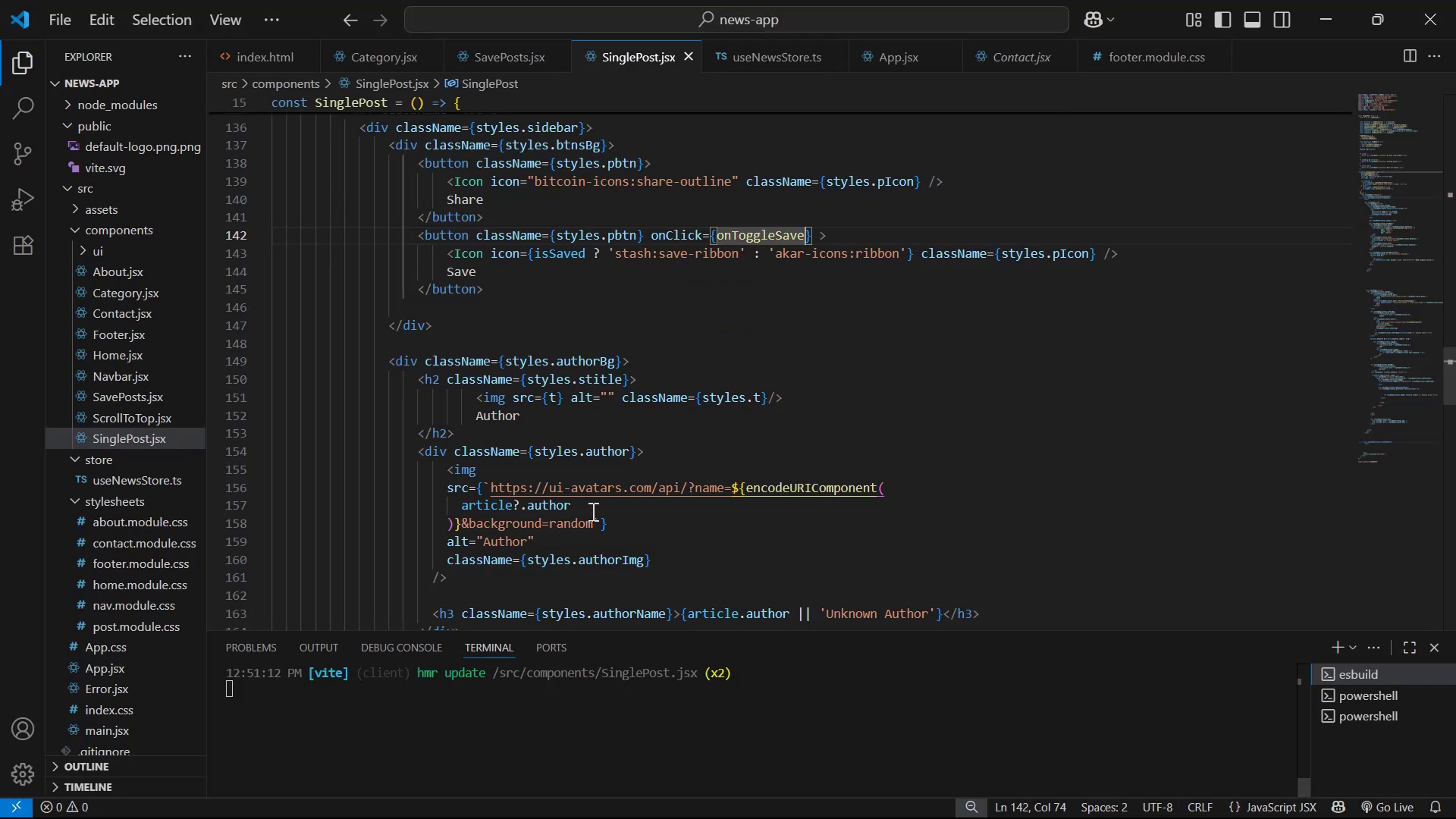 
left_click([924, 397])
 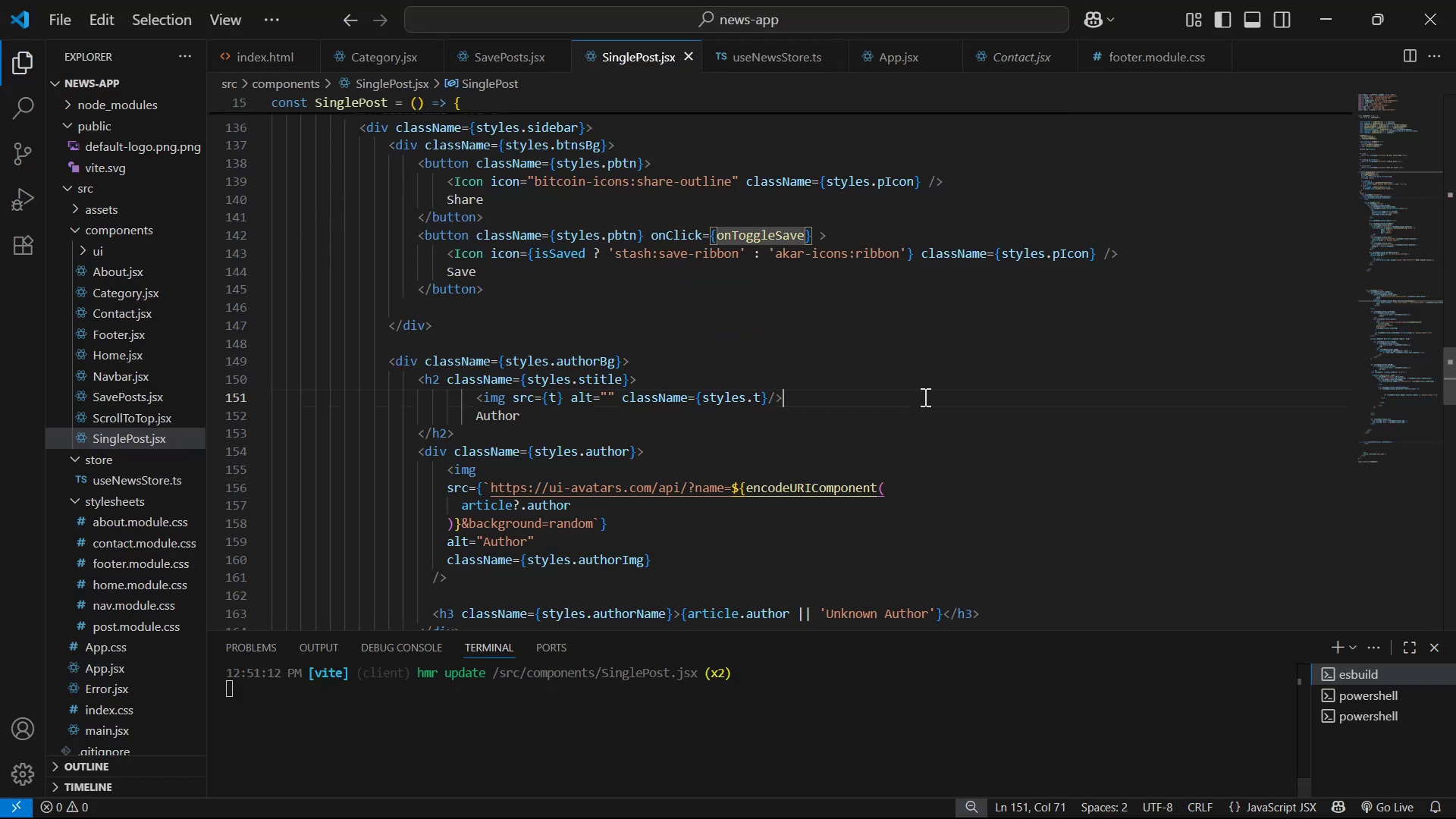 
key(Control+A)
 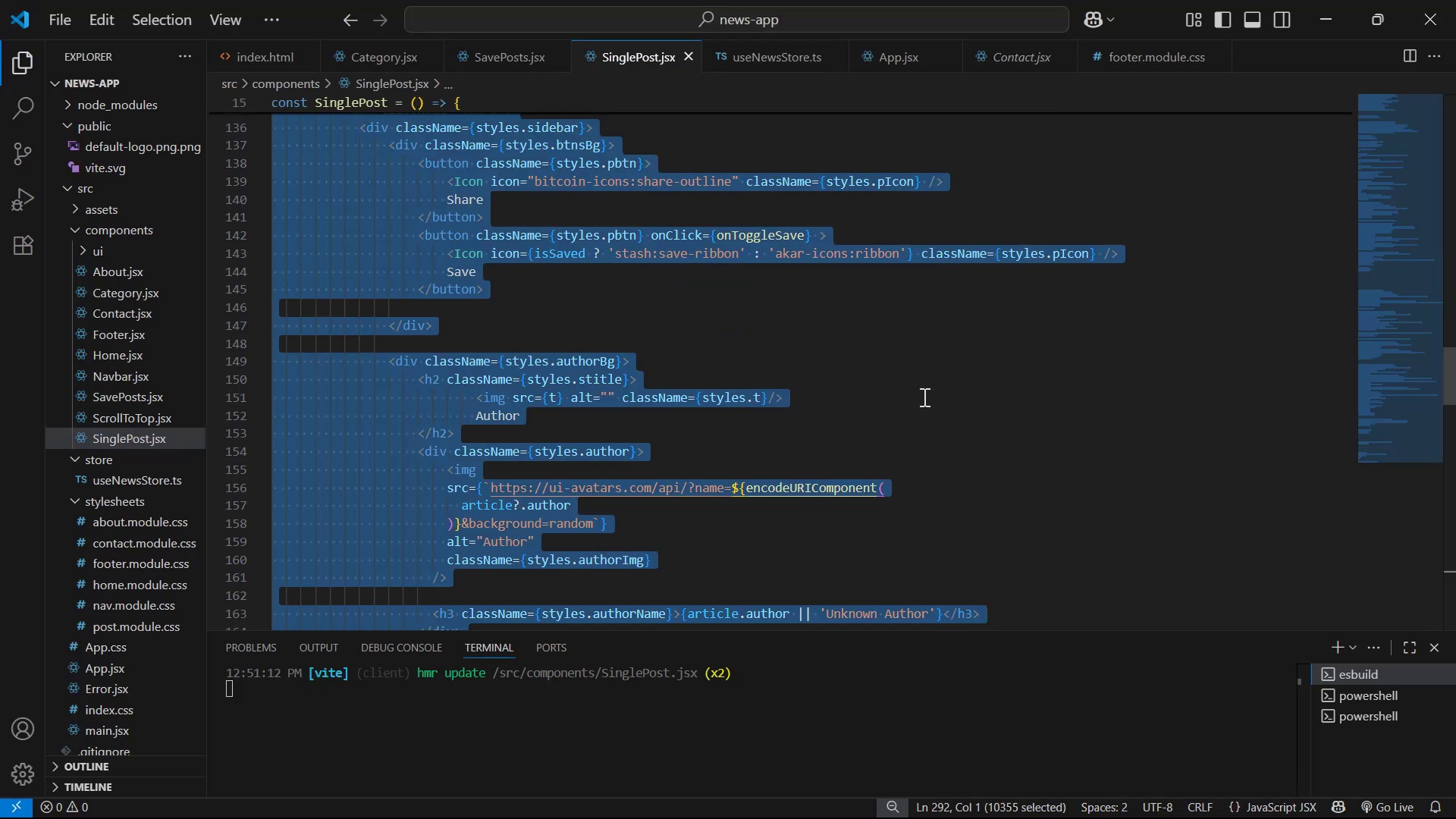 
key(Control+C)
 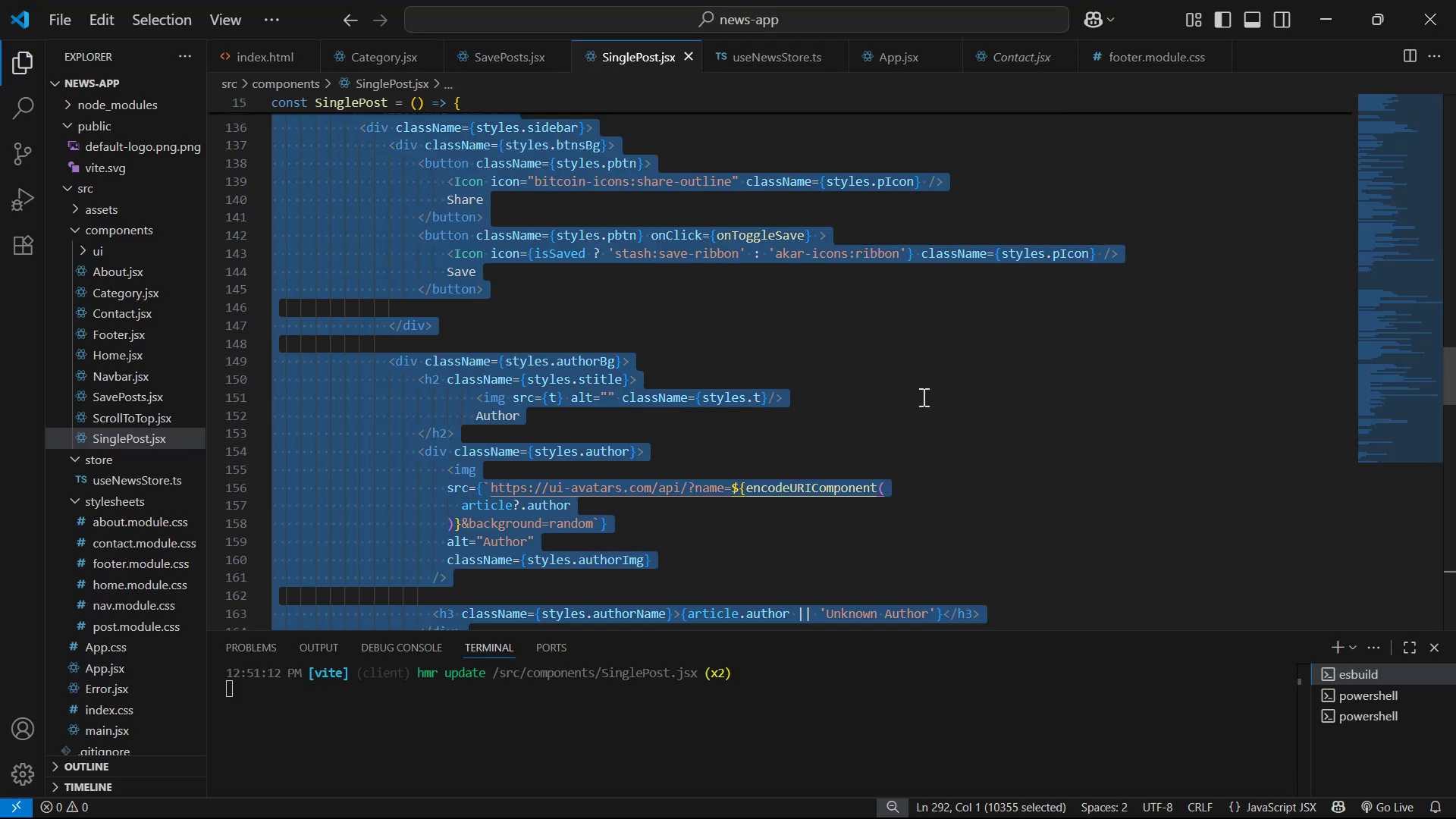 
key(Alt+AltLeft)
 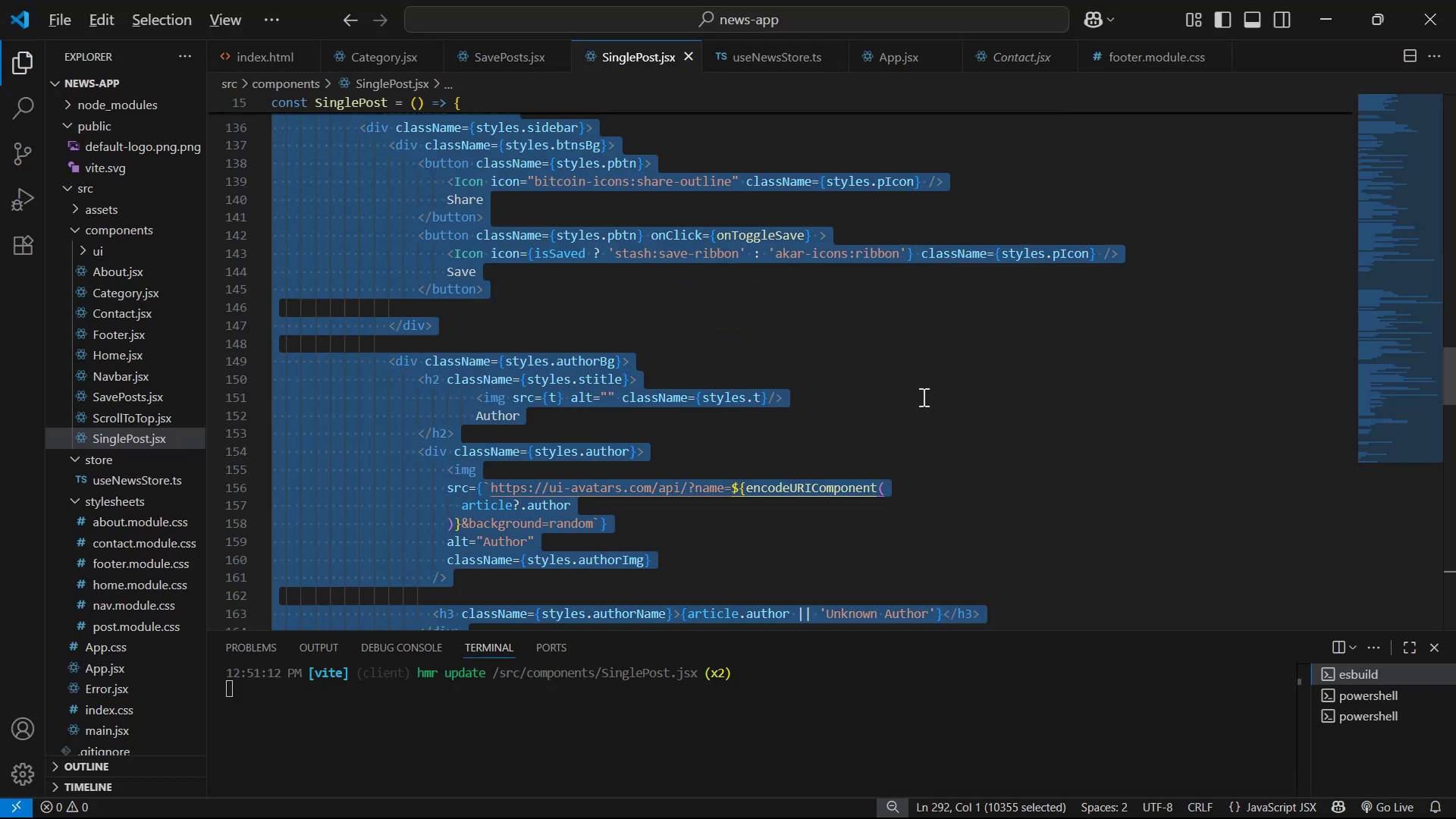 
key(Alt+Tab)
 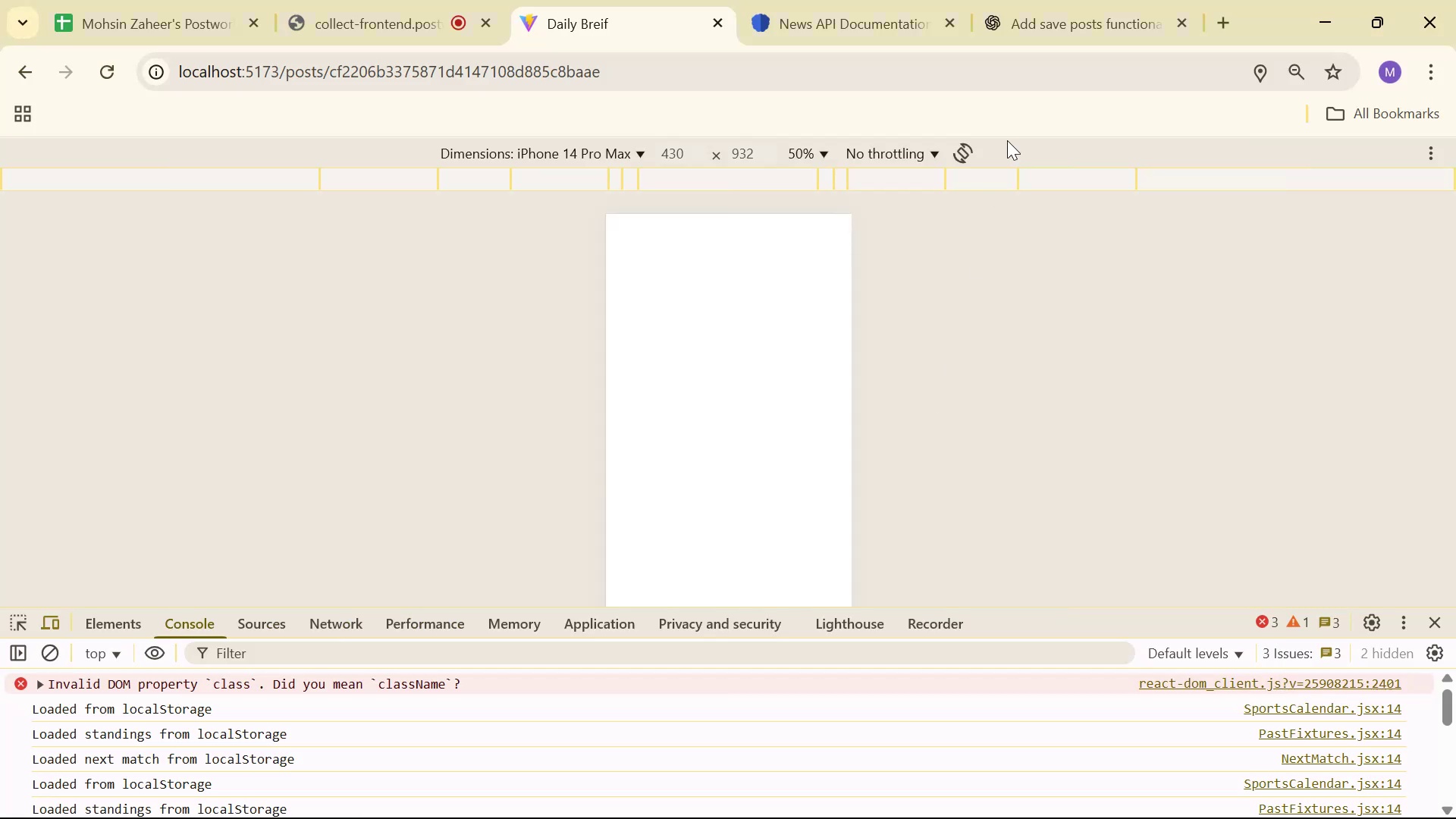 
double_click([1082, 14])
 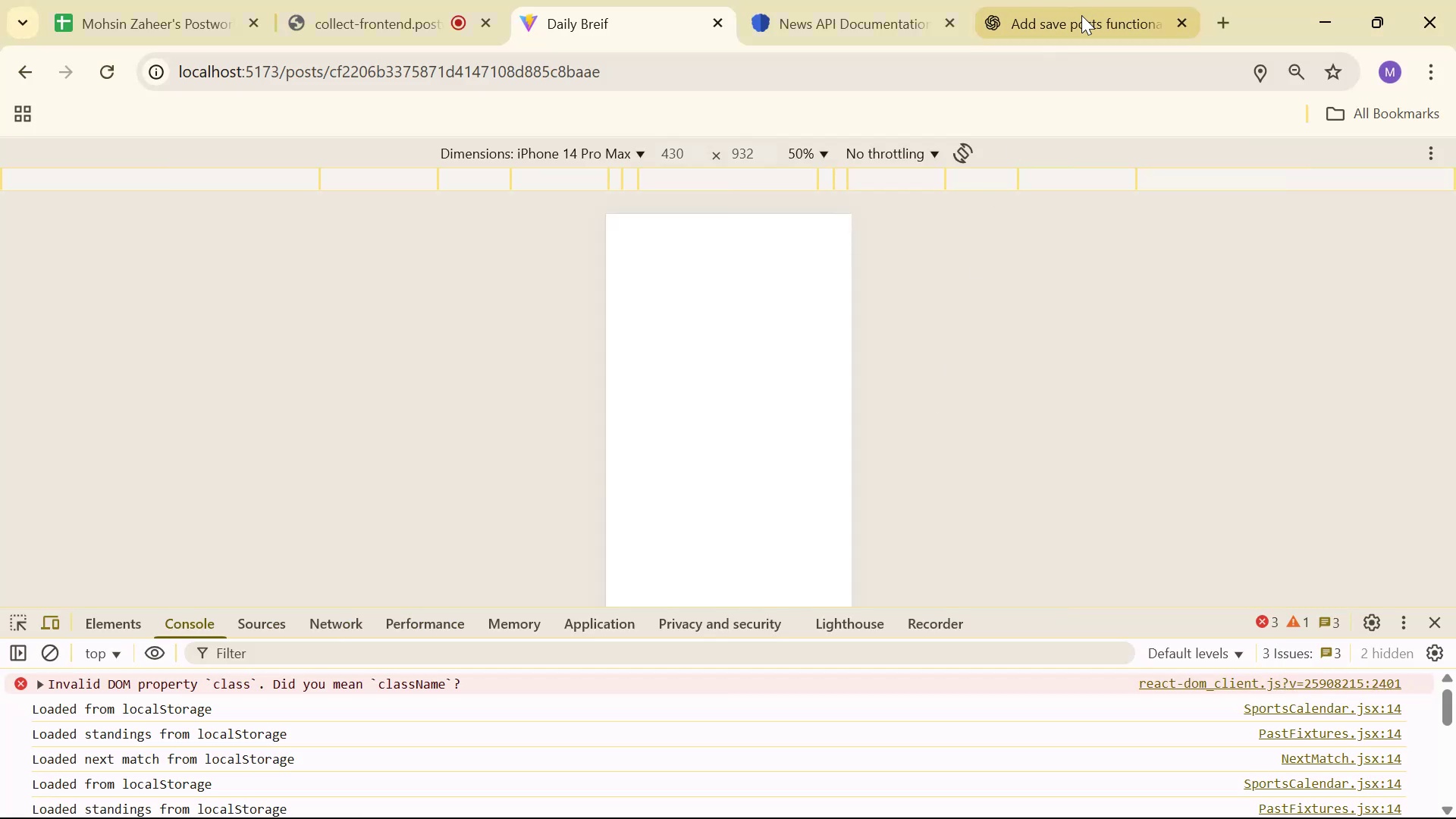 
middle_click([1082, 14])
 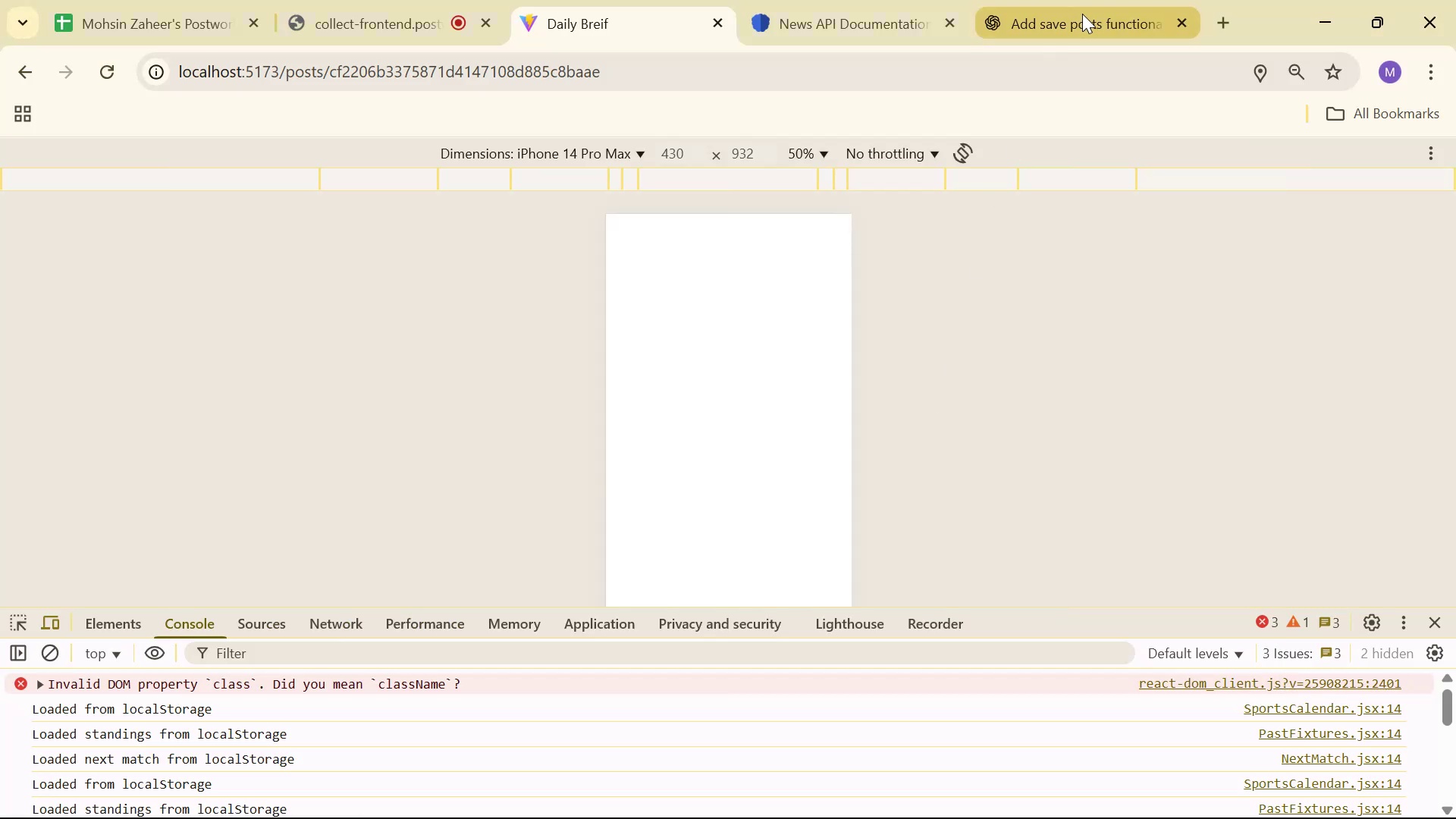 
left_click([1082, 14])
 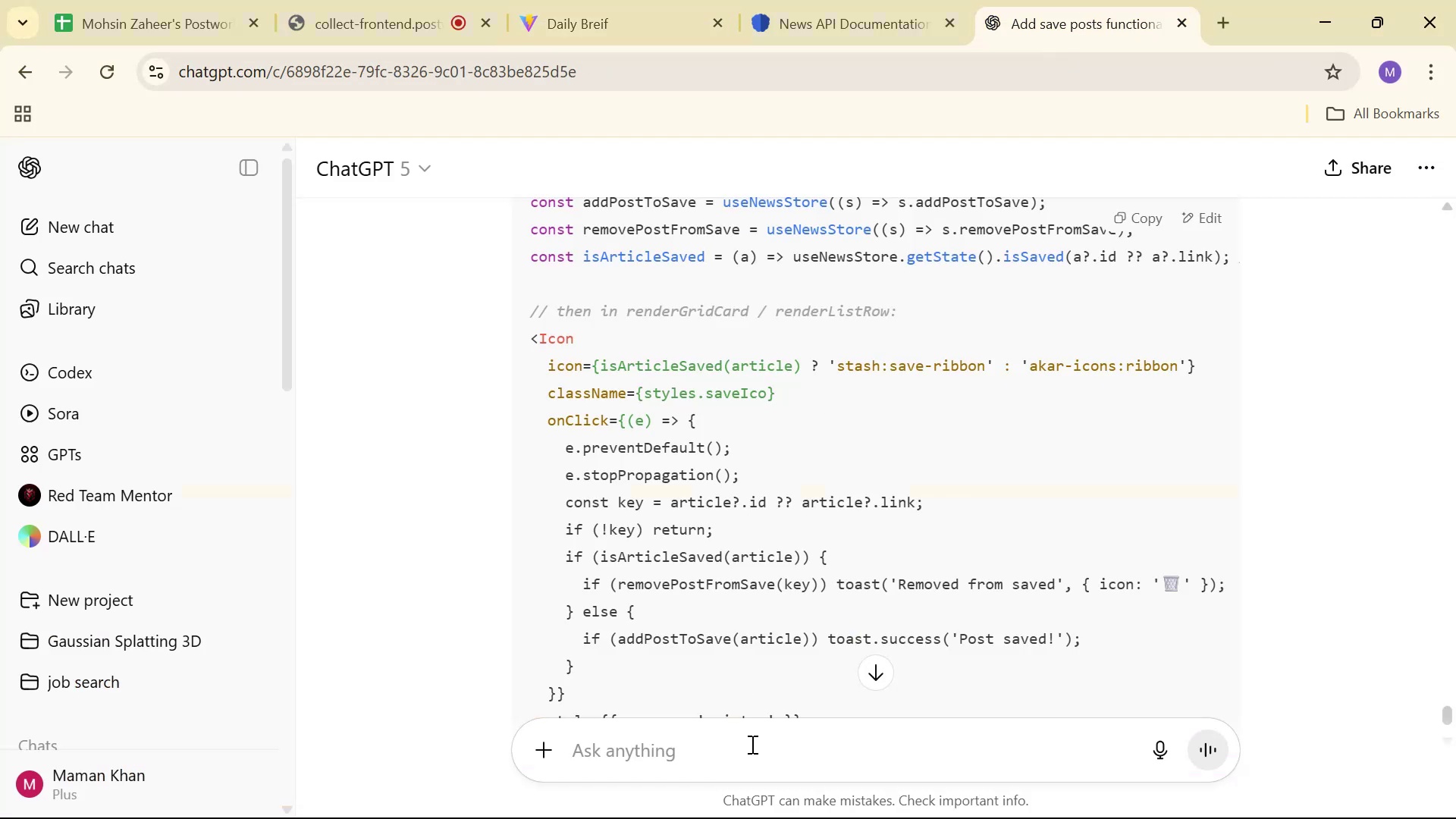 
left_click([751, 745])
 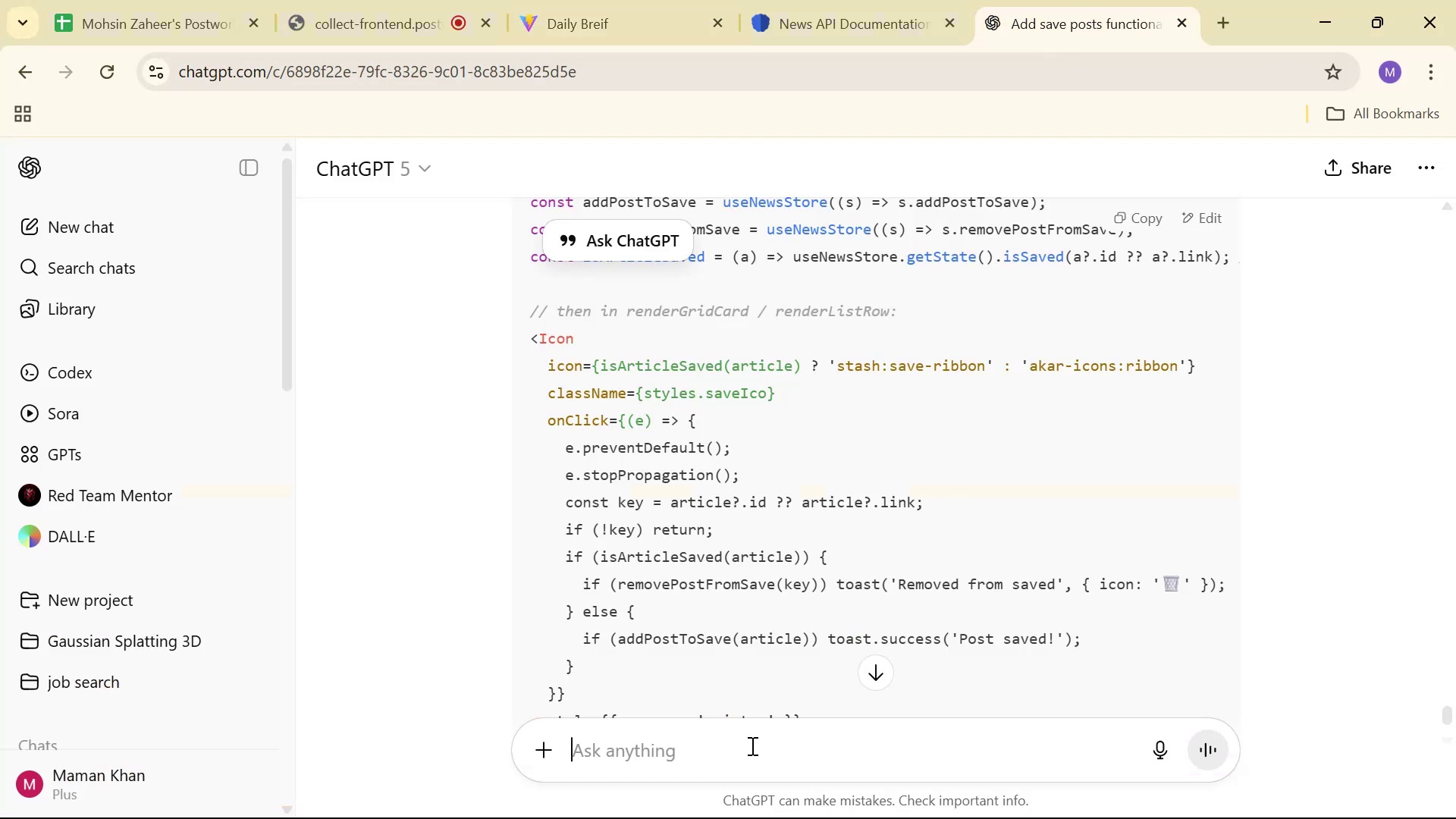 
key(Control+ControlLeft)
 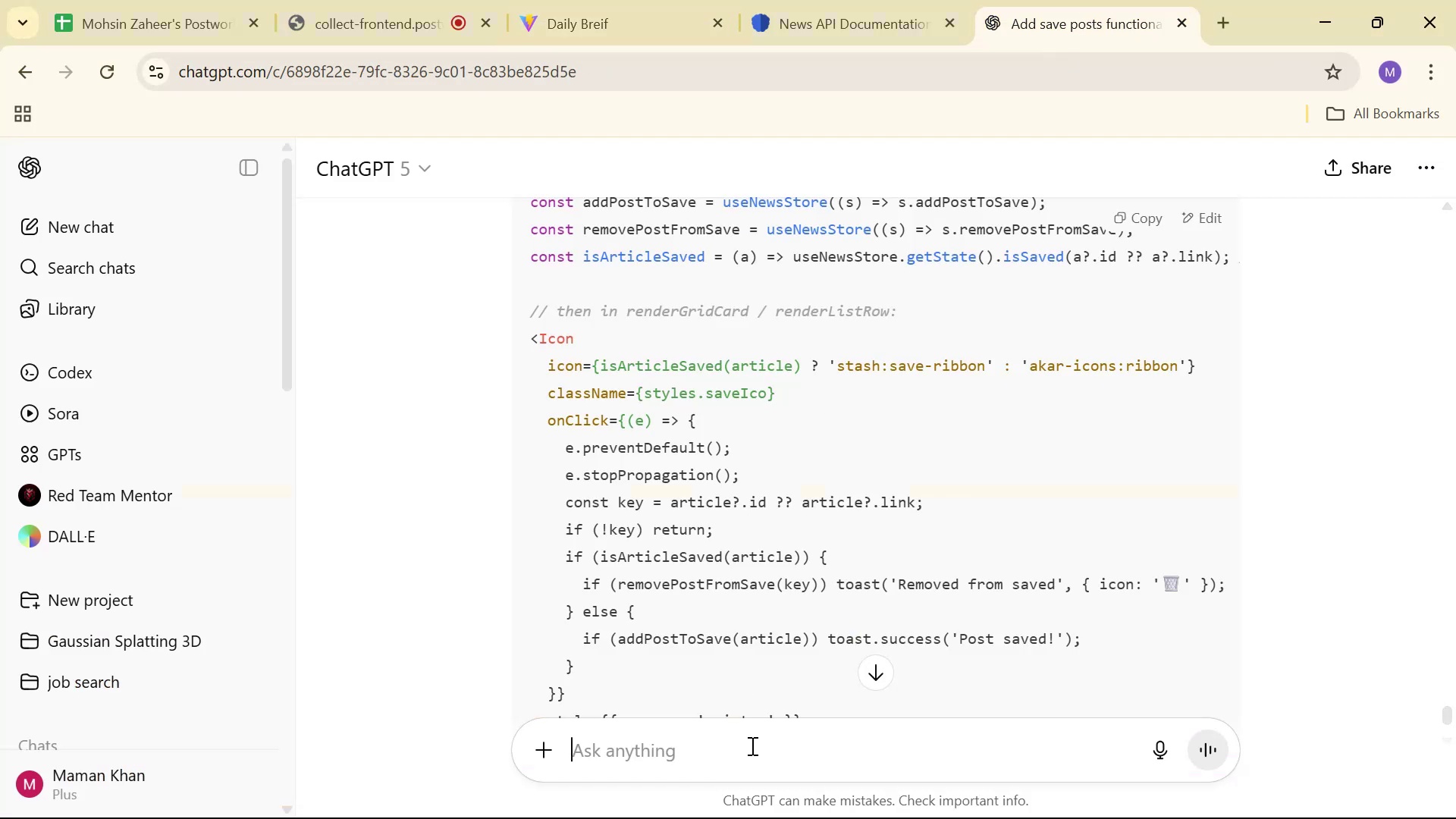 
key(Control+V)
 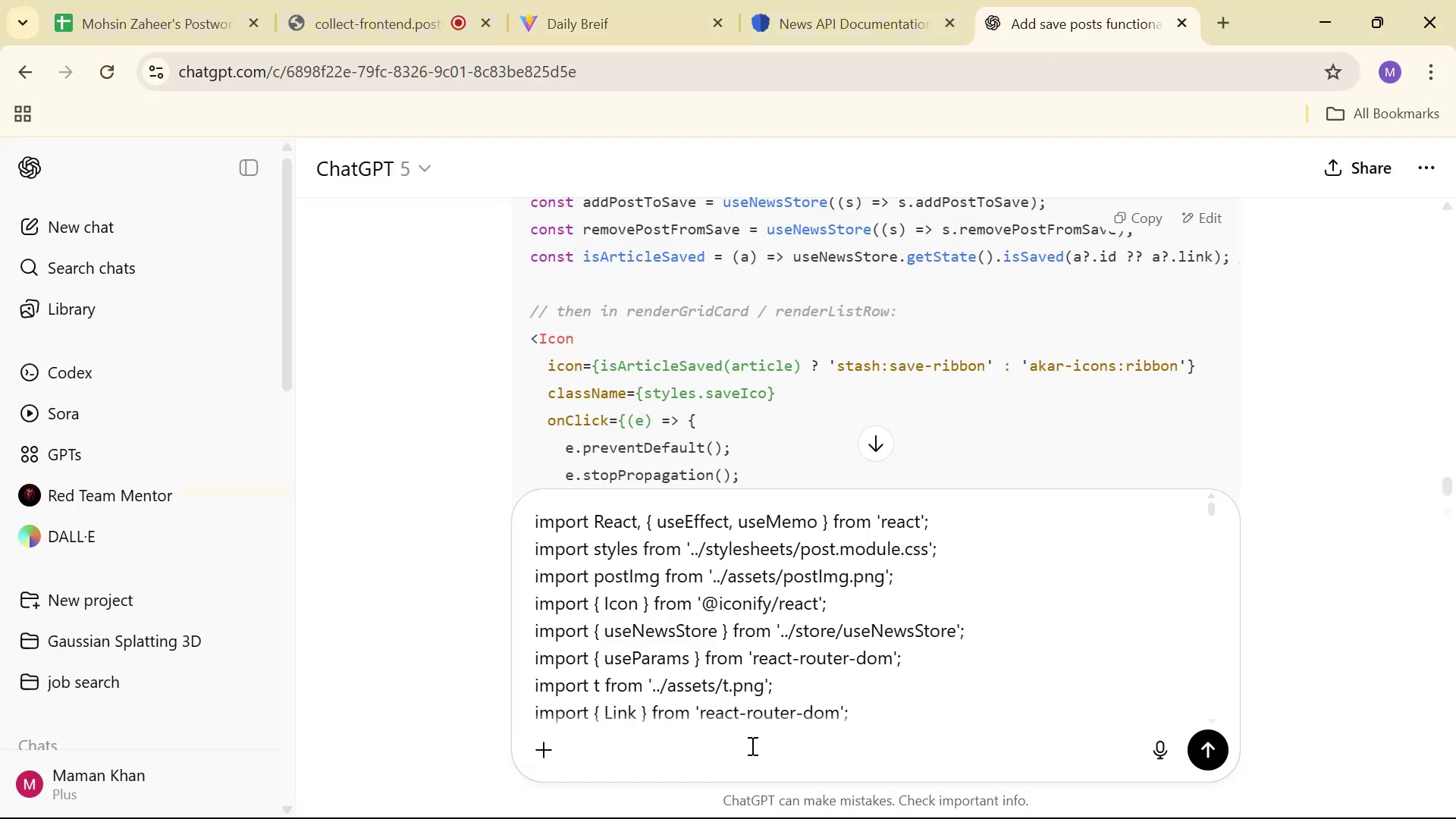 
key(Enter)
 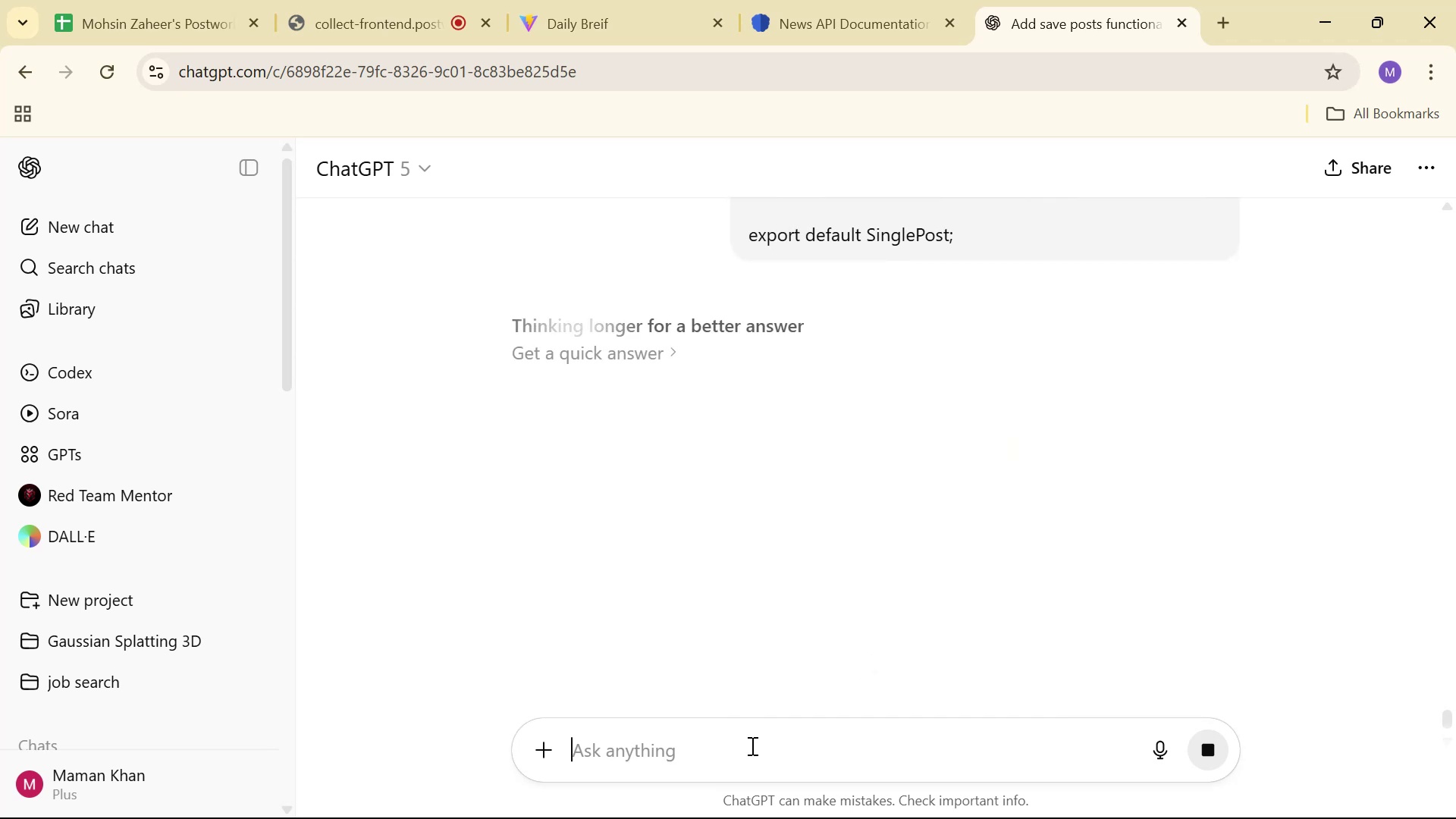 
wait(8.76)
 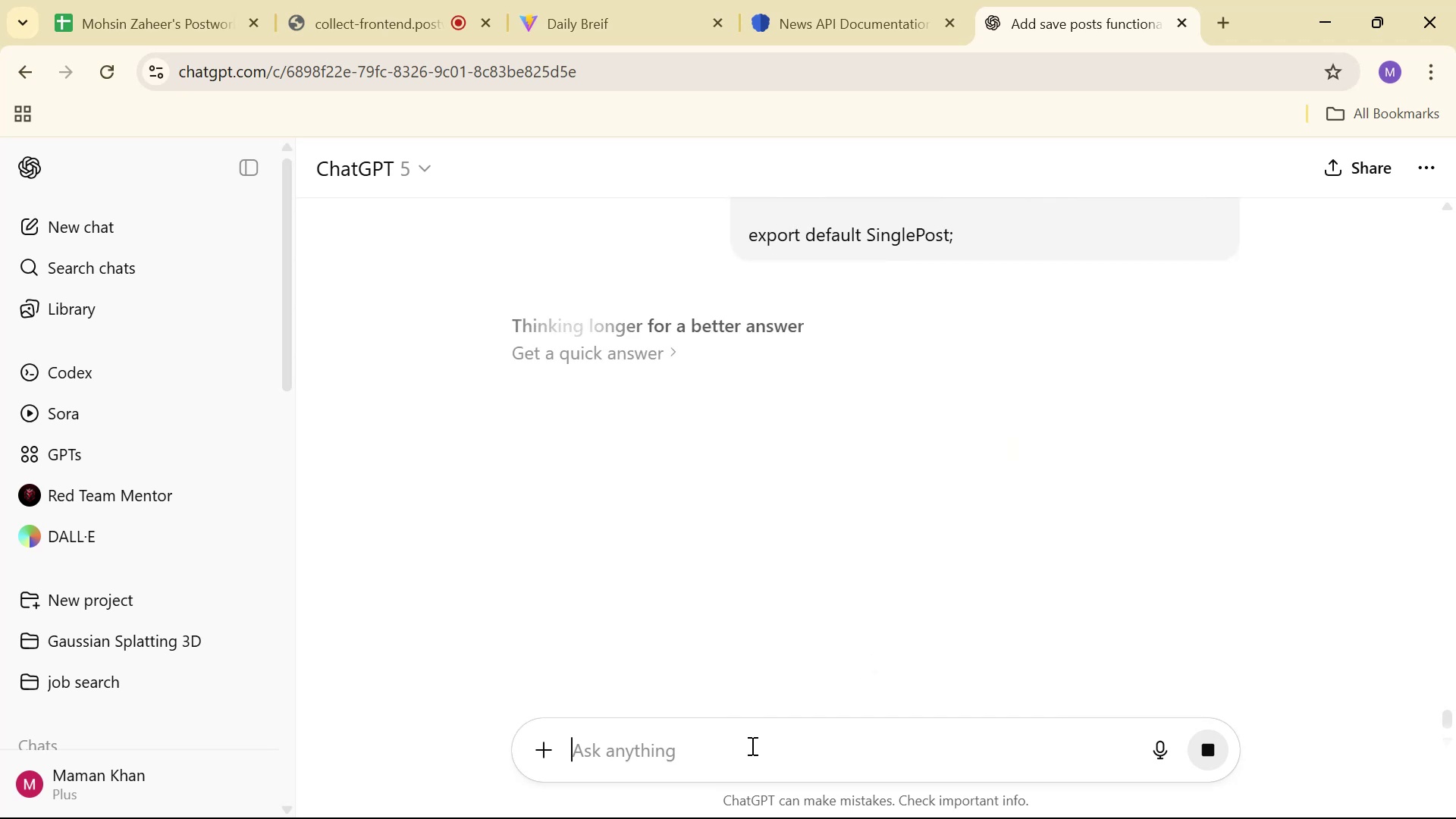 
key(Alt+AltLeft)
 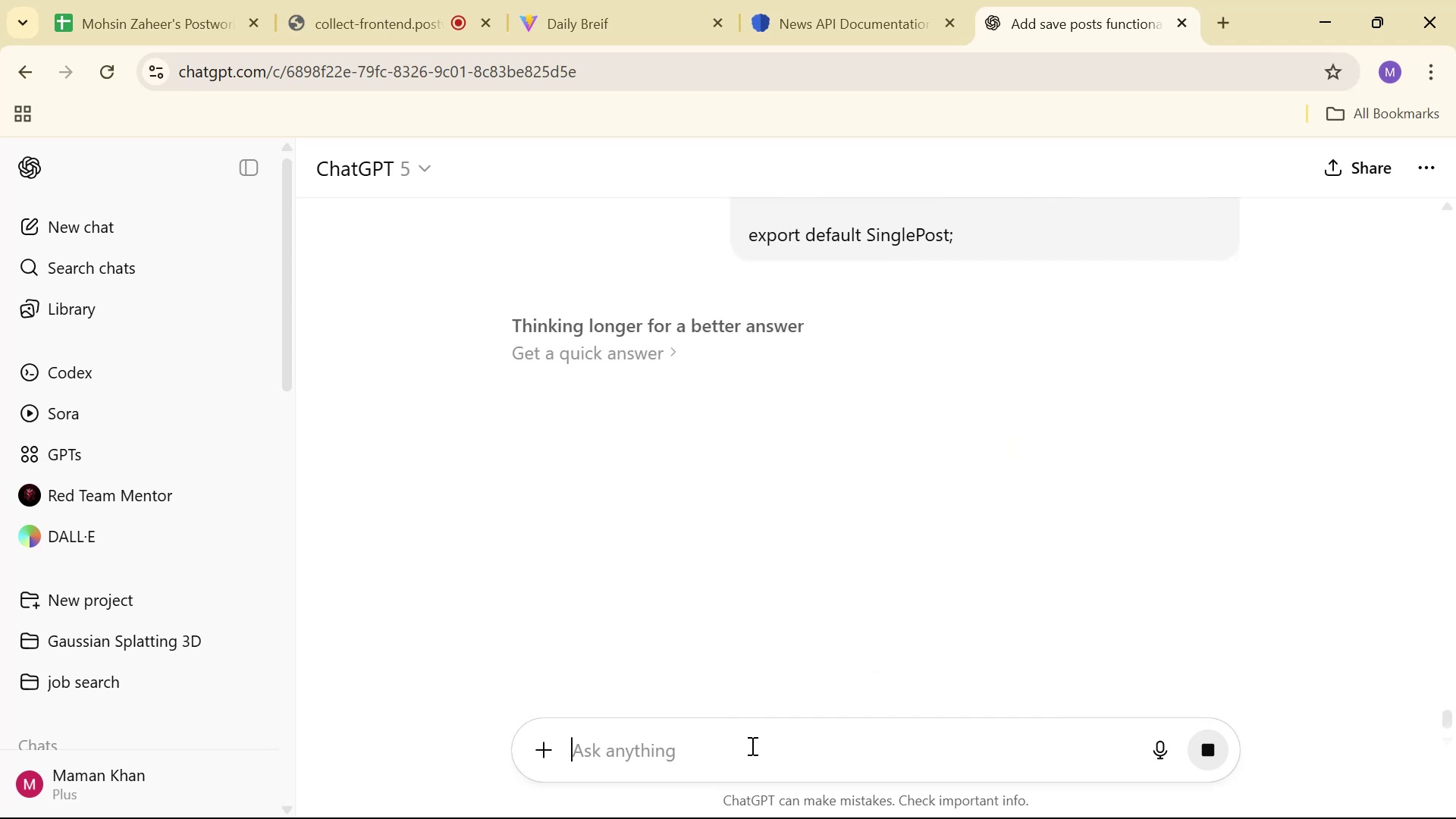 
key(Alt+Tab)
 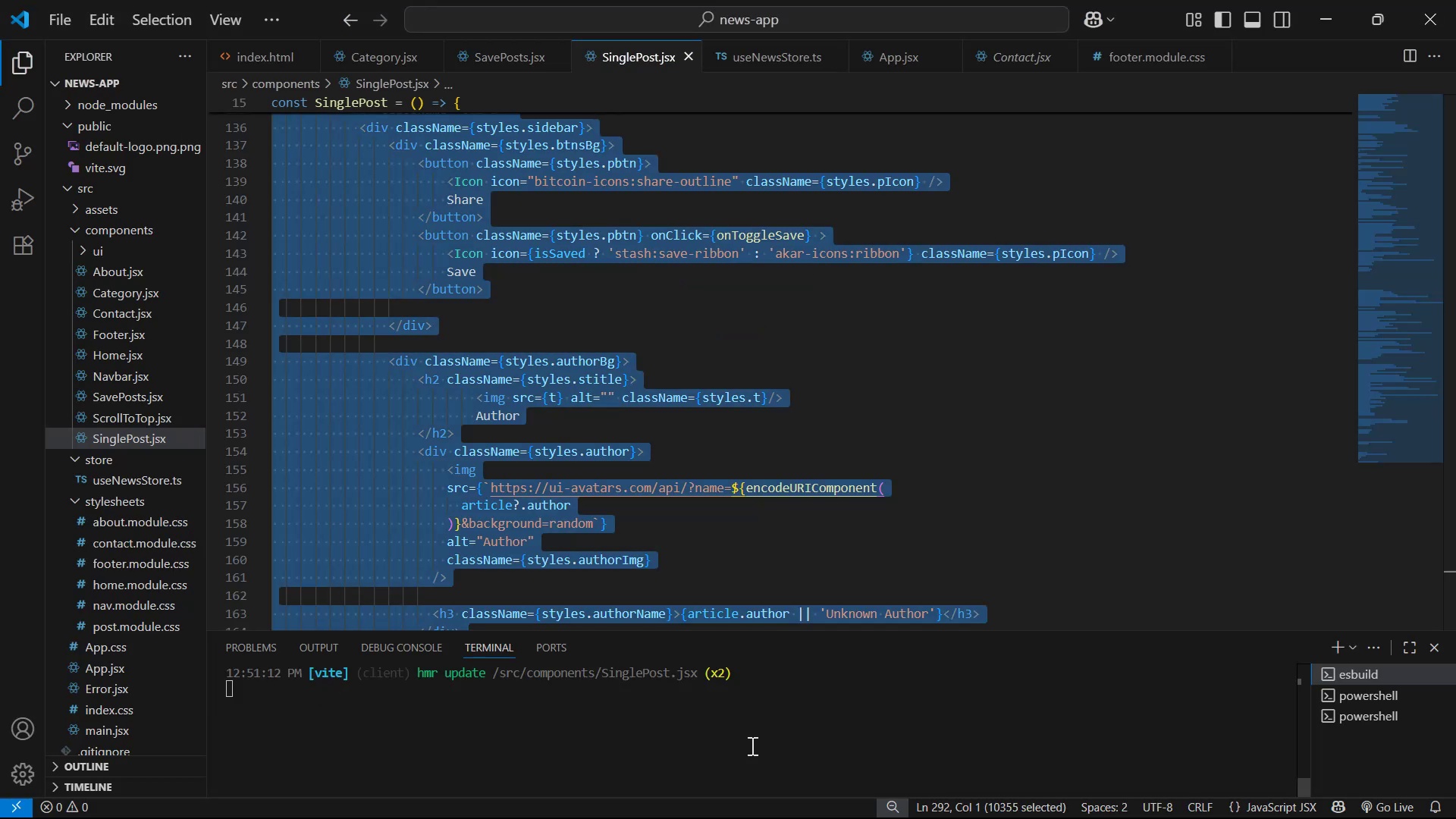 
scroll: coordinate [742, 415], scroll_direction: up, amount: 33.0
 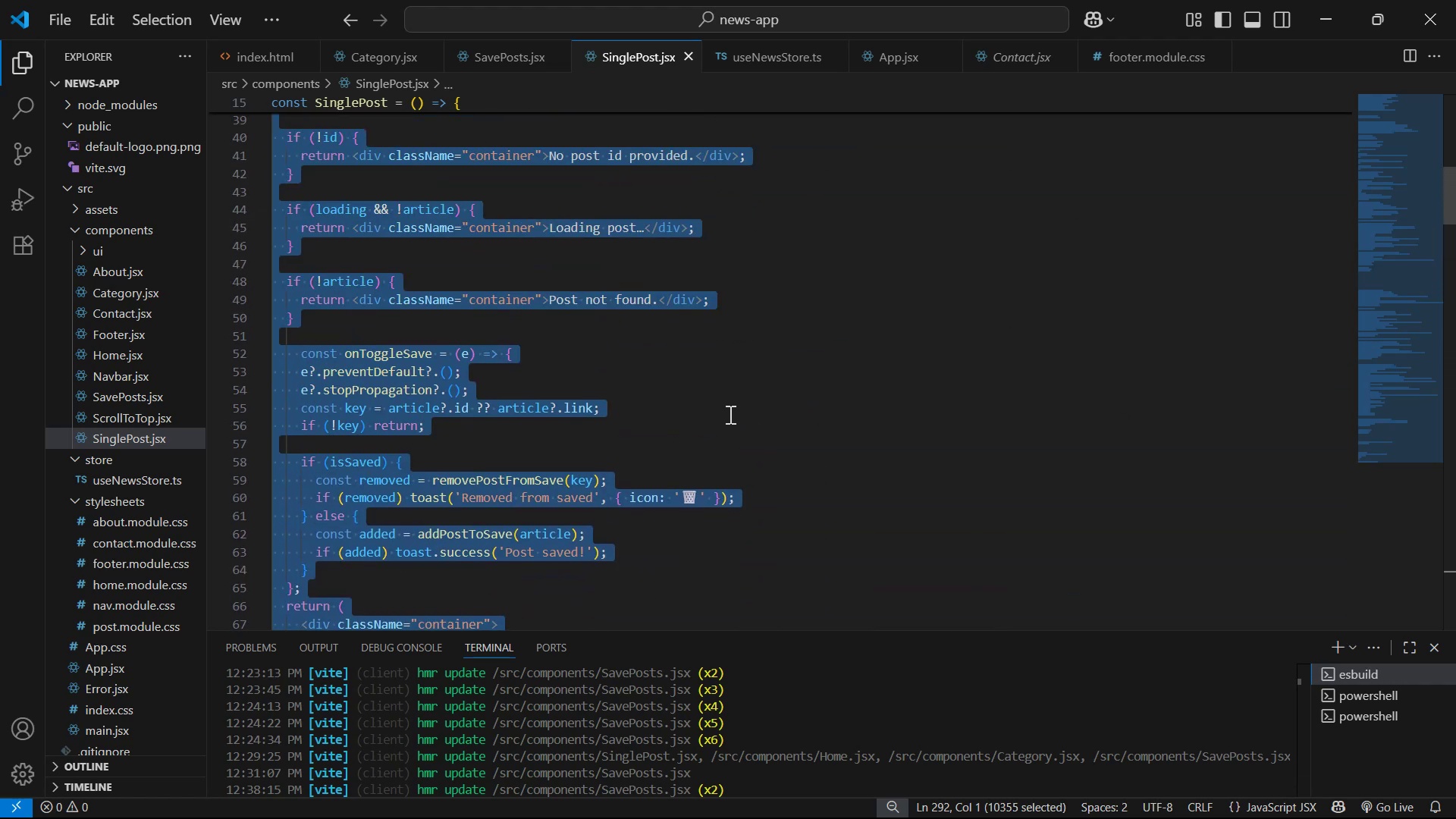 
scroll: coordinate [845, 503], scroll_direction: down, amount: 8.0
 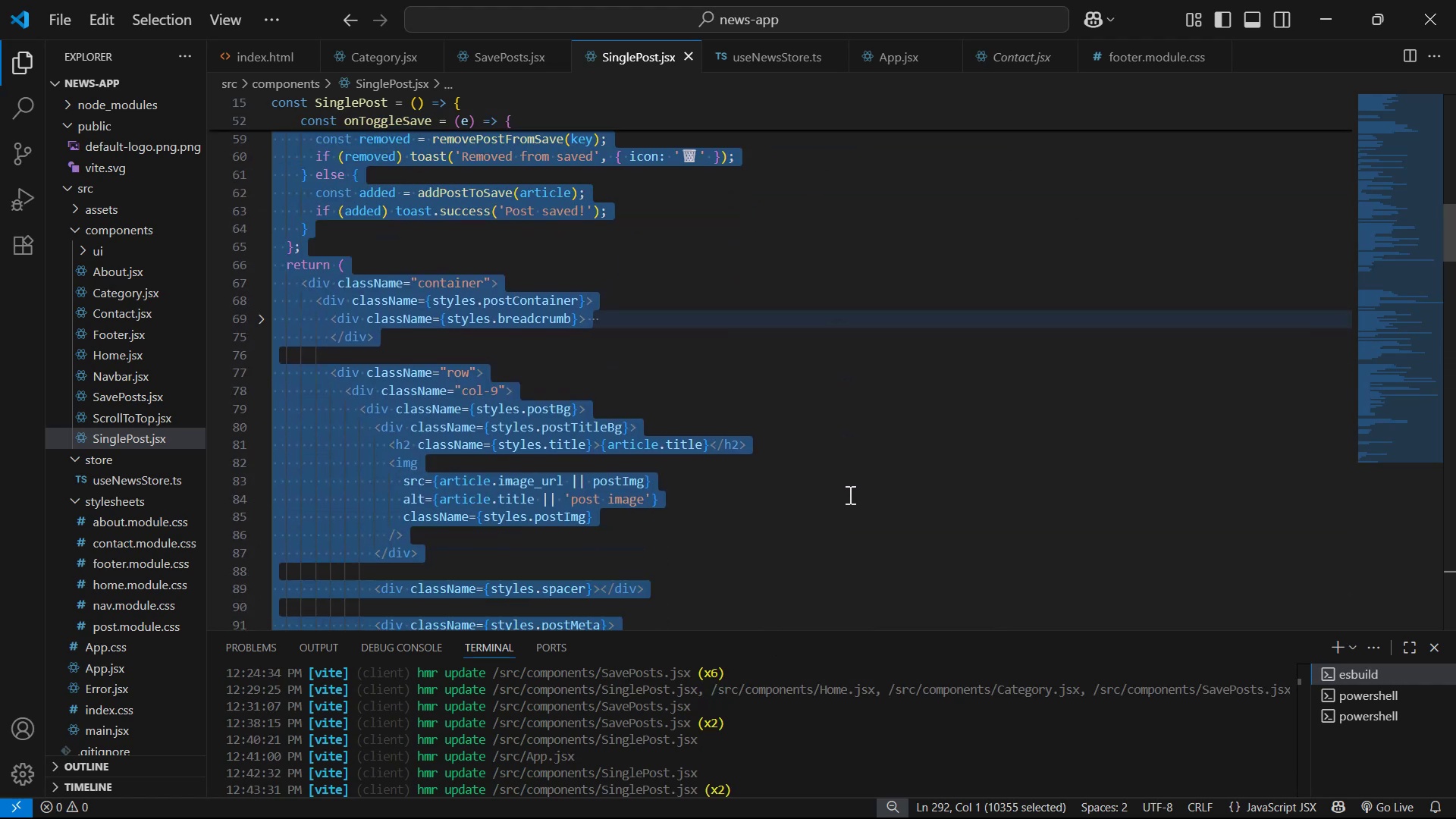 
scroll: coordinate [849, 491], scroll_direction: up, amount: 5.0
 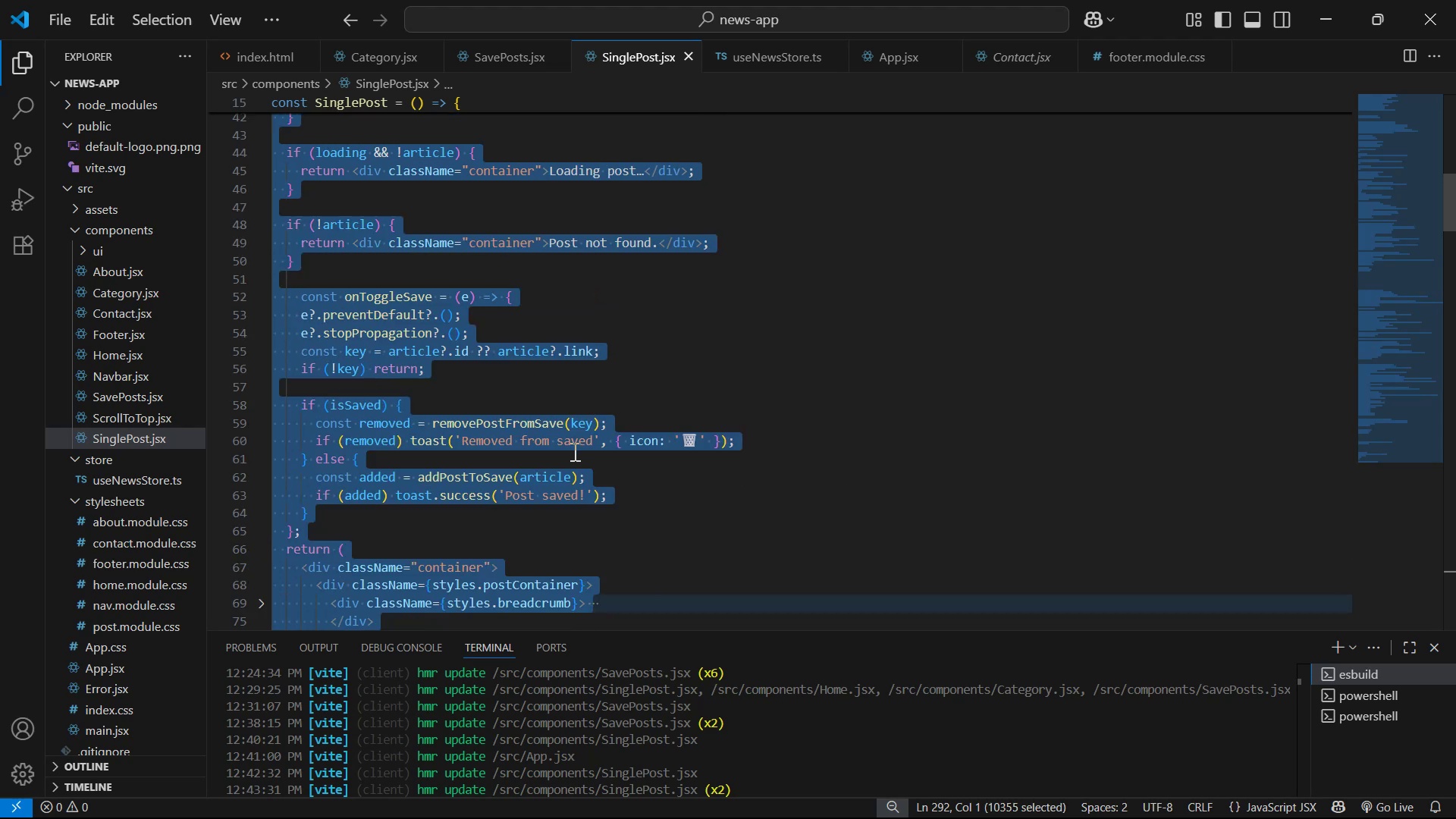 
left_click([560, 451])
 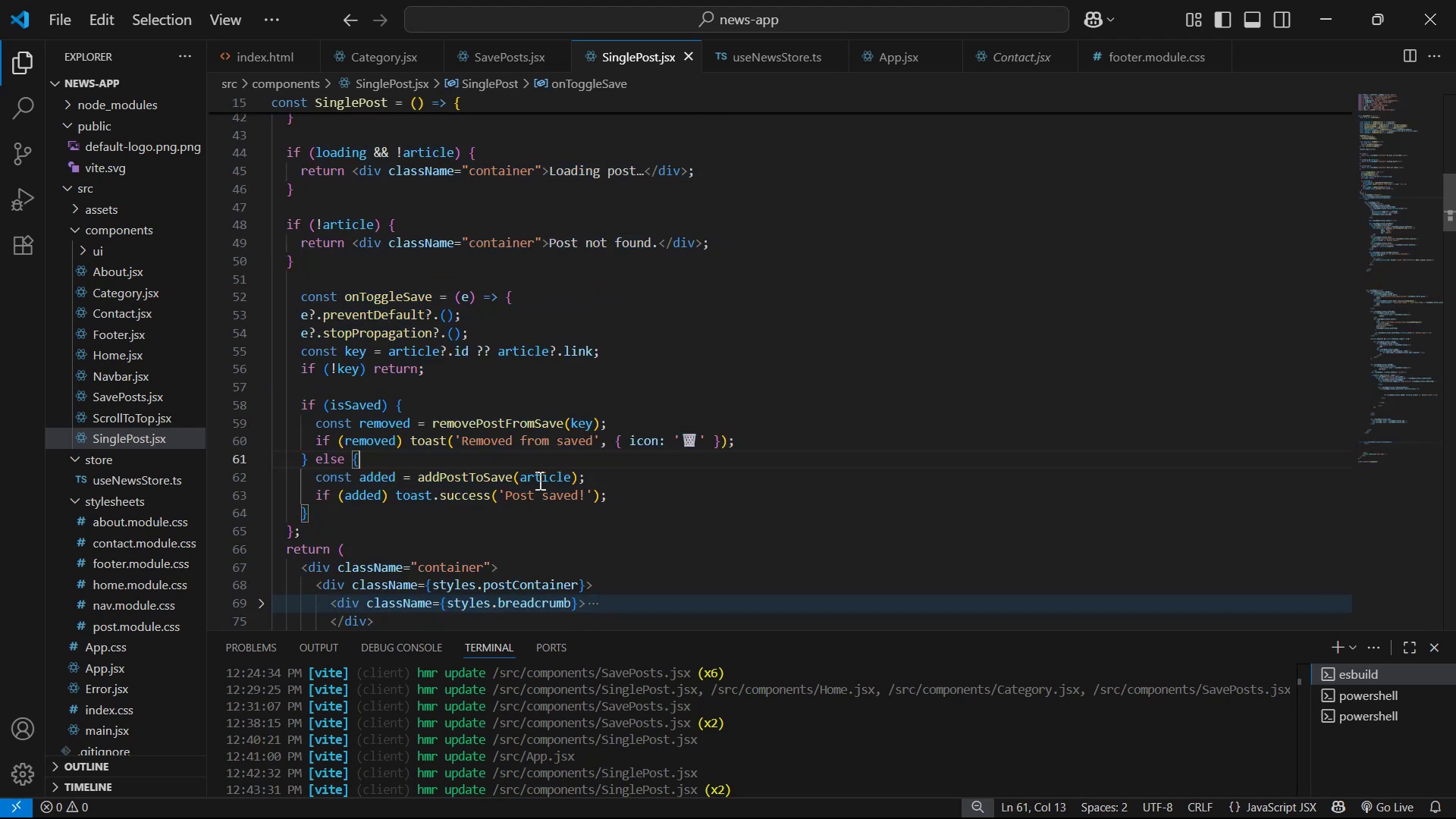 
left_click([538, 482])
 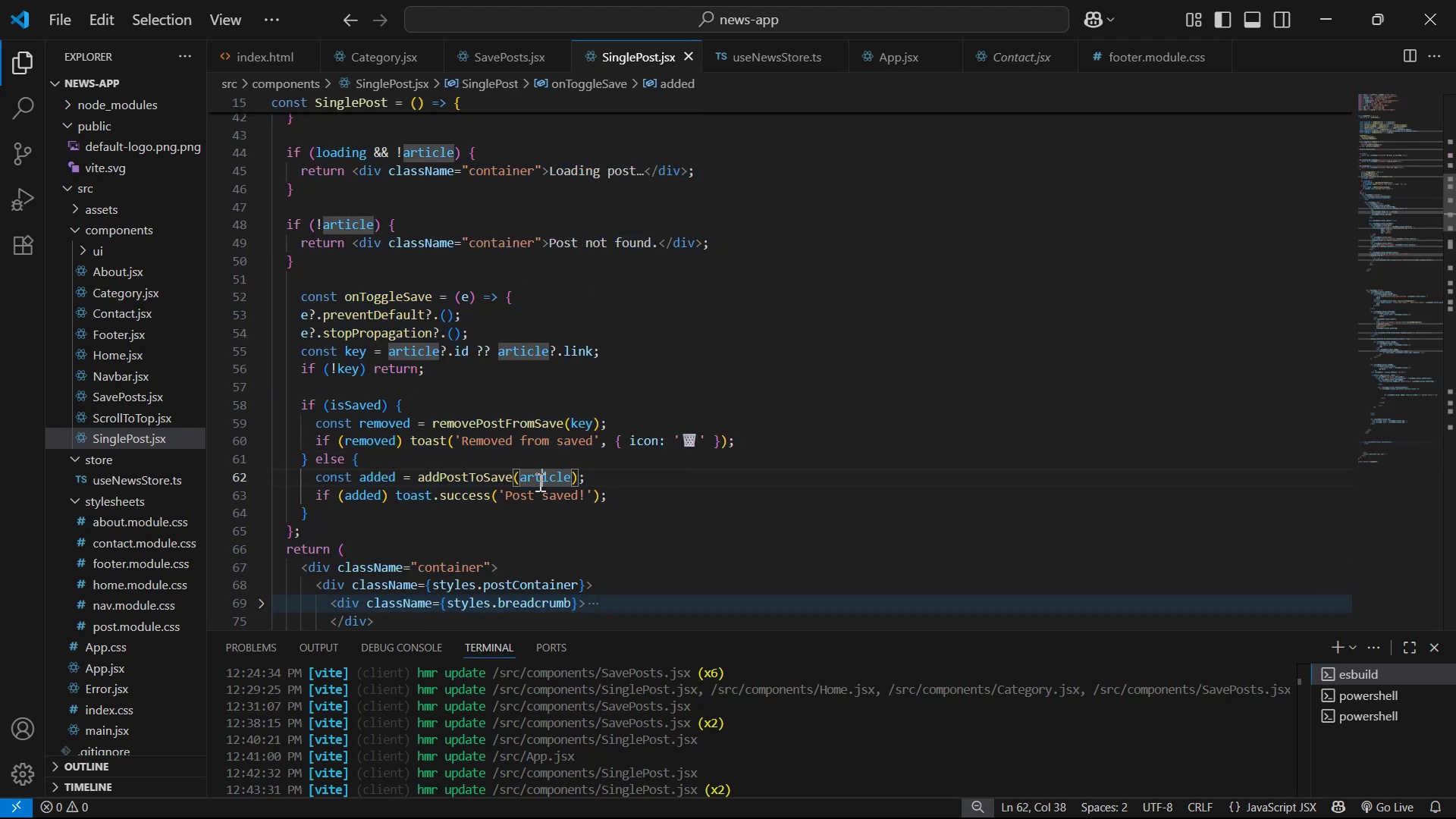 
scroll: coordinate [538, 482], scroll_direction: up, amount: 3.0
 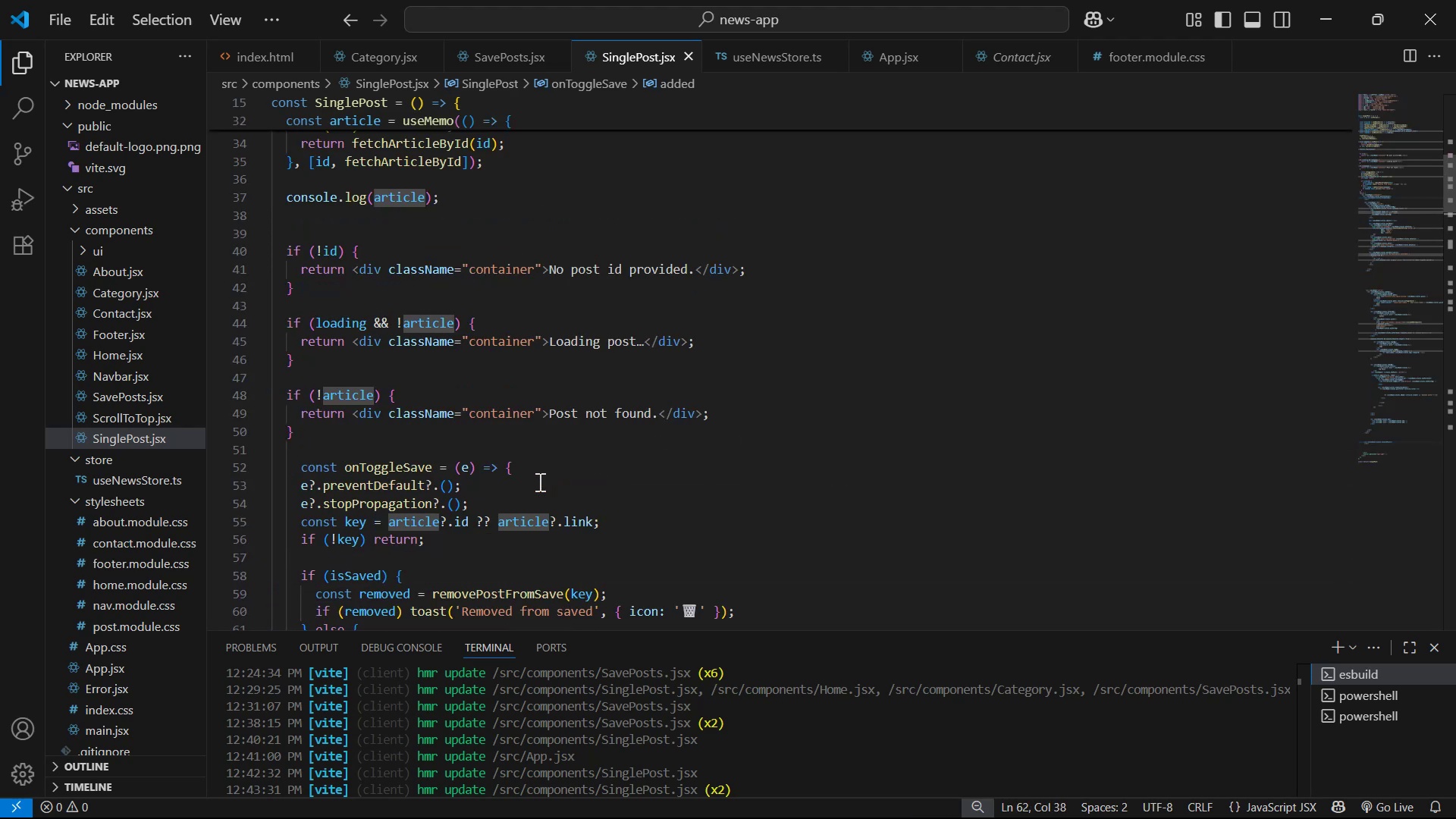 
key(Alt+AltLeft)
 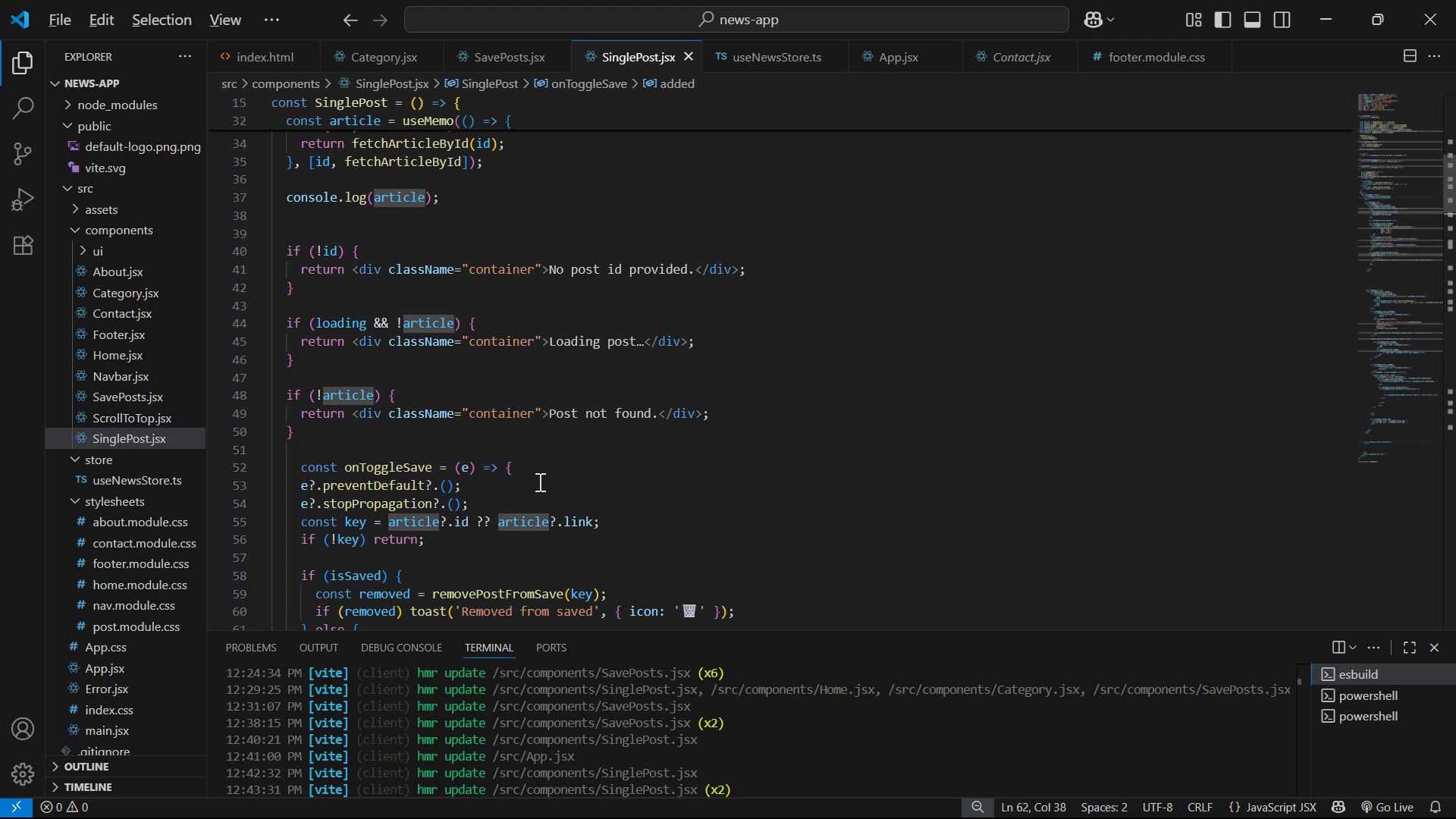 
key(Alt+Tab)
 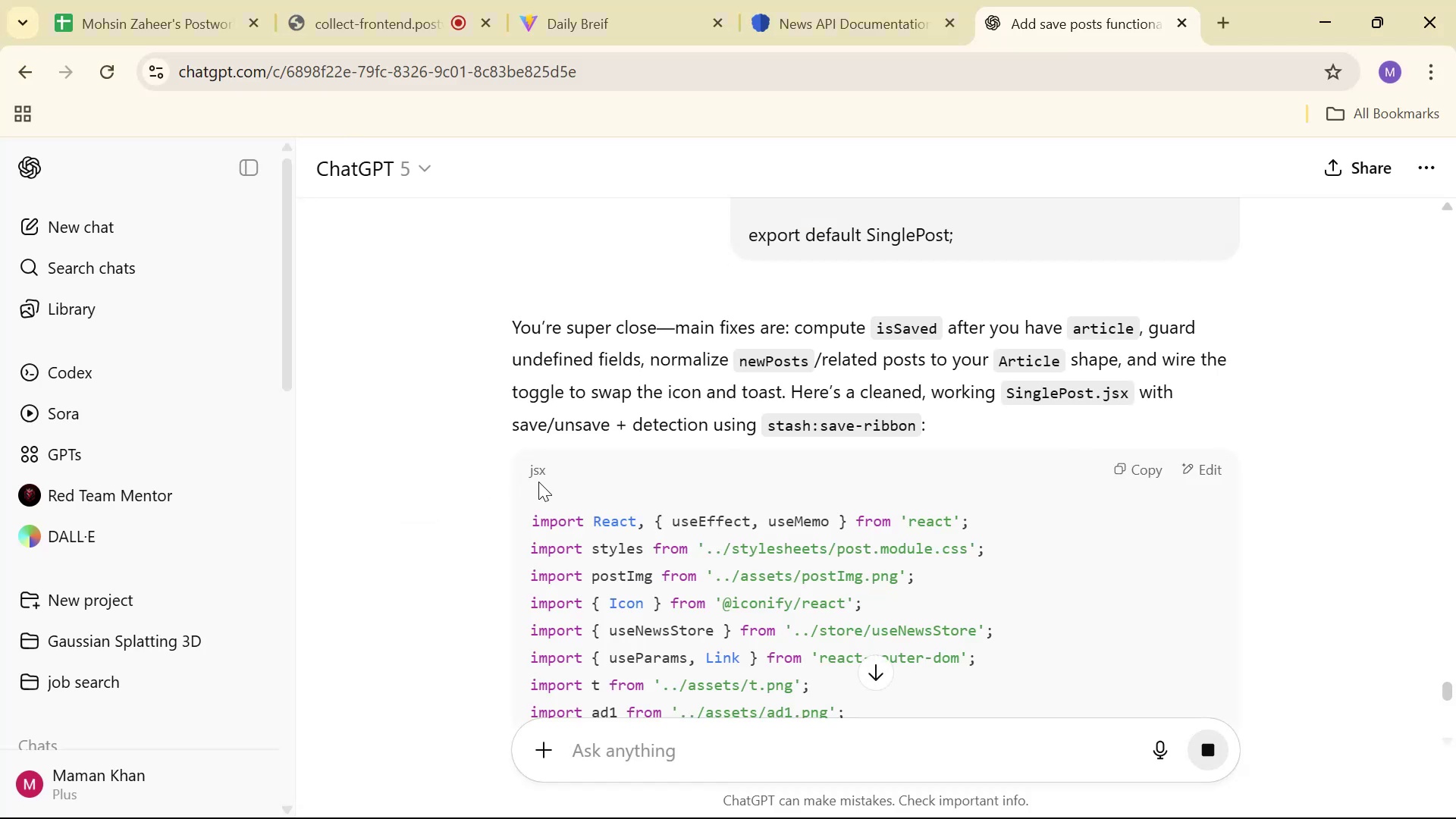 
wait(13.44)
 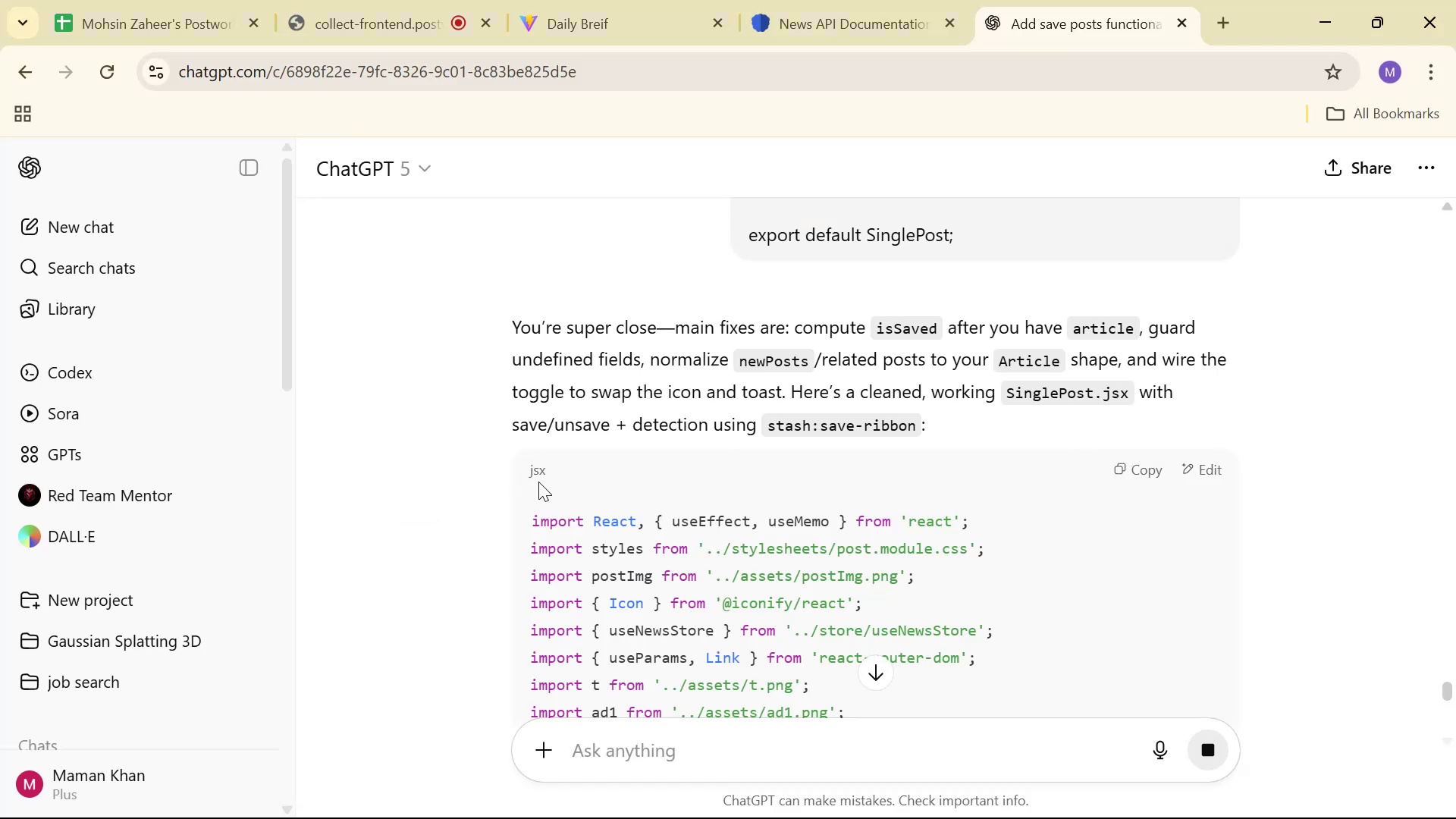 
scroll: coordinate [603, 438], scroll_direction: down, amount: 43.0
 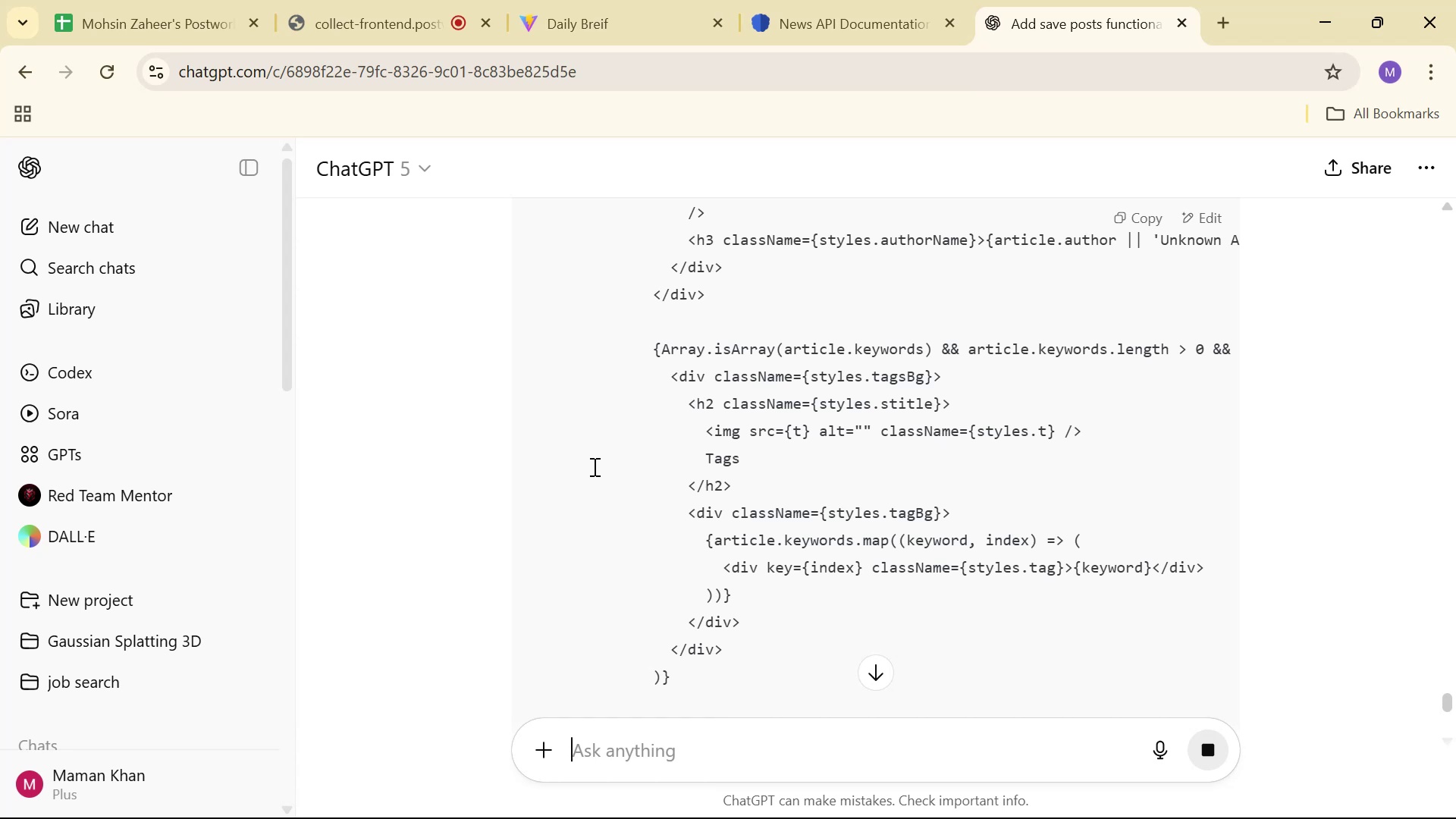 
wait(21.69)
 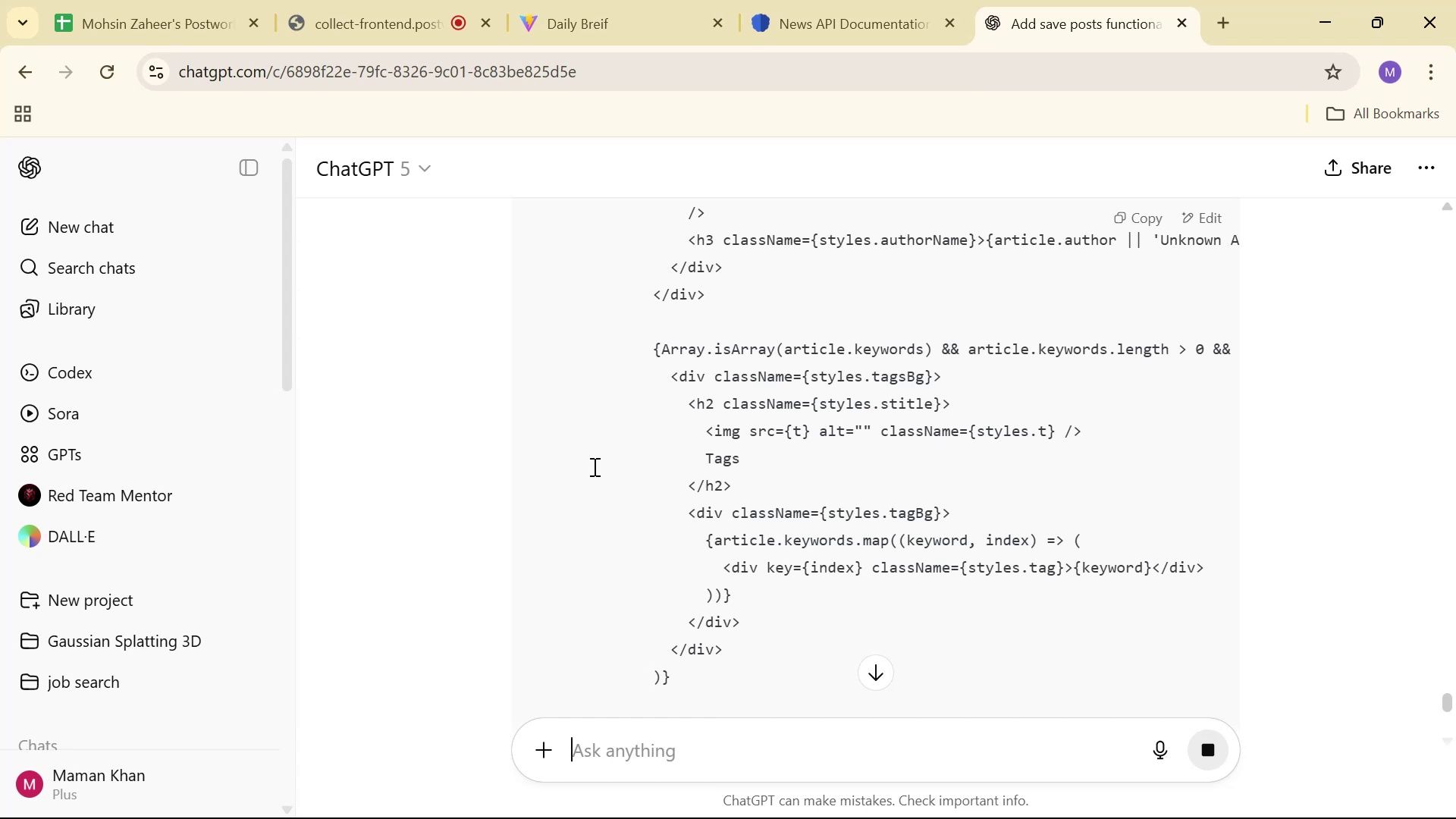 
scroll: coordinate [808, 389], scroll_direction: down, amount: 24.0
 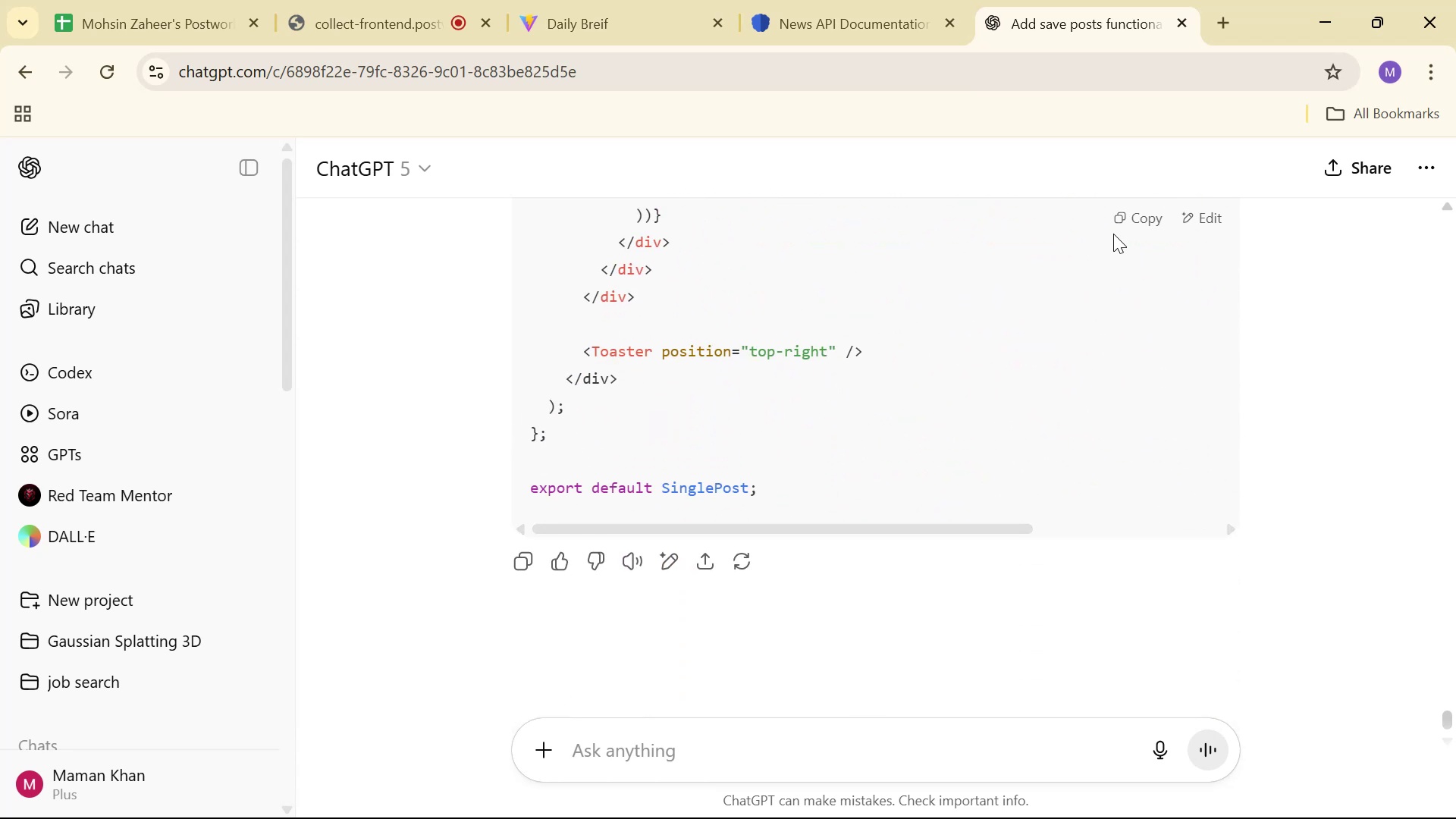 
left_click([1131, 228])
 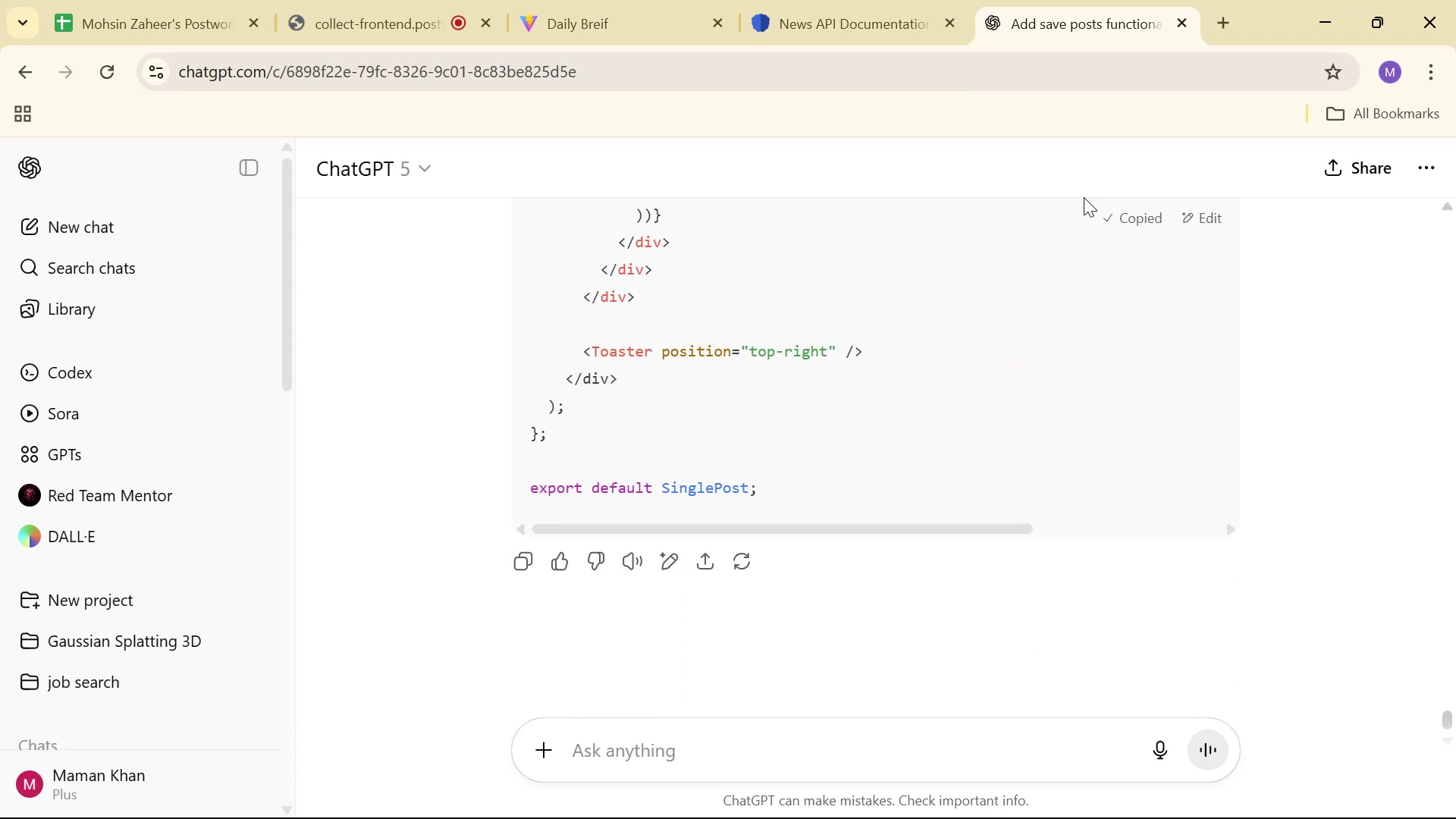 
key(Alt+Tab)
 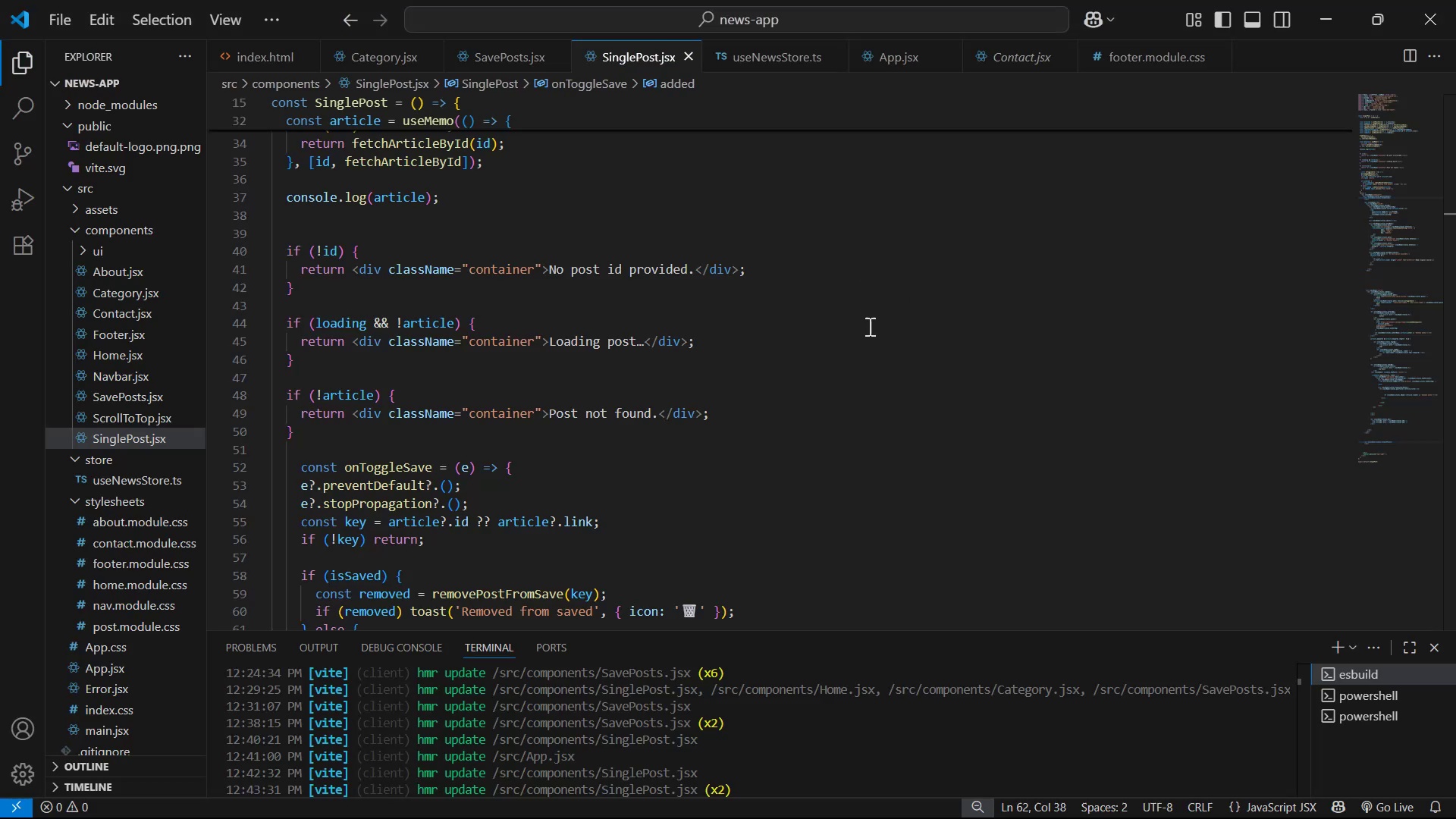 
double_click([859, 349])
 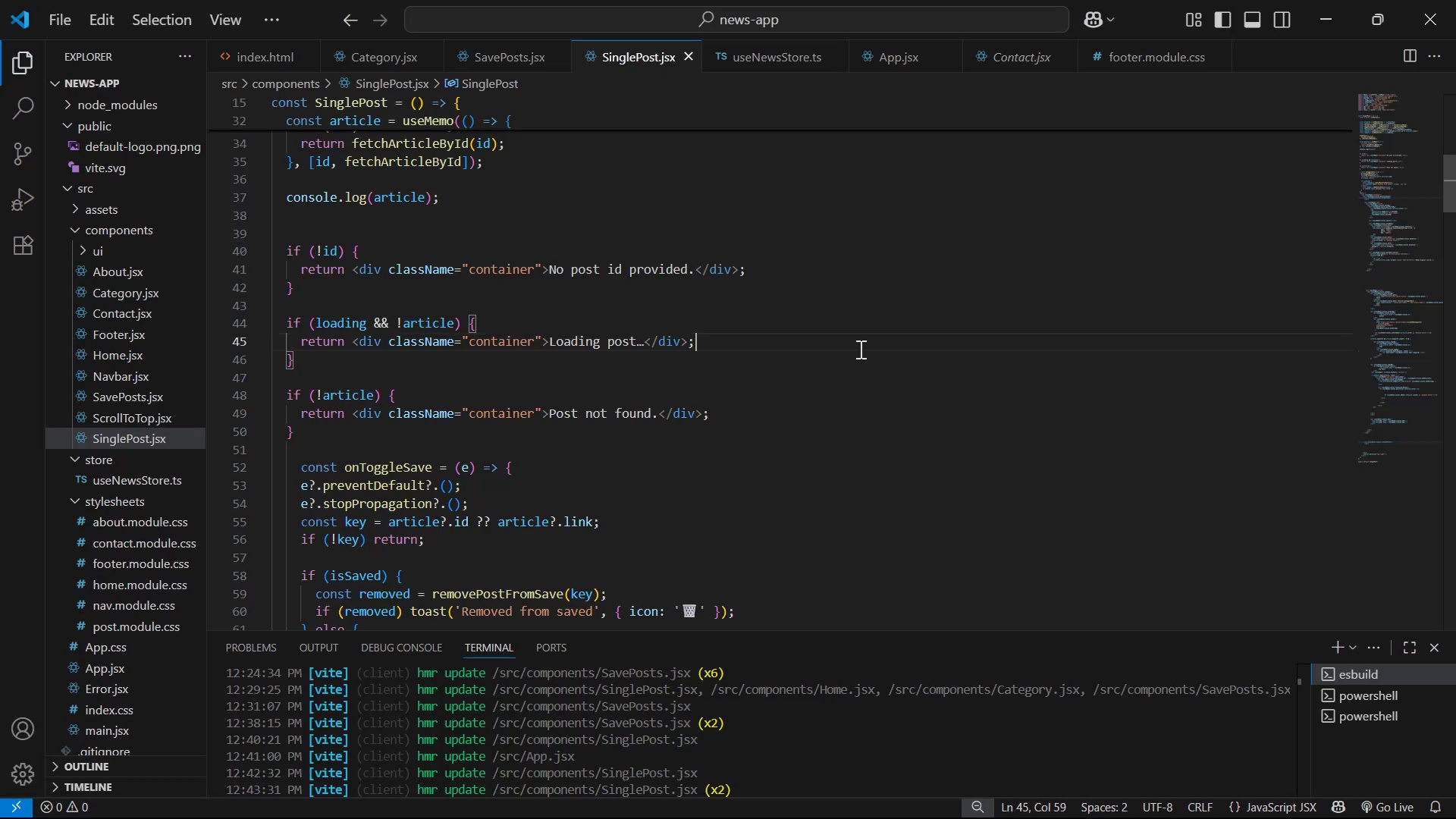 
key(Control+A)
 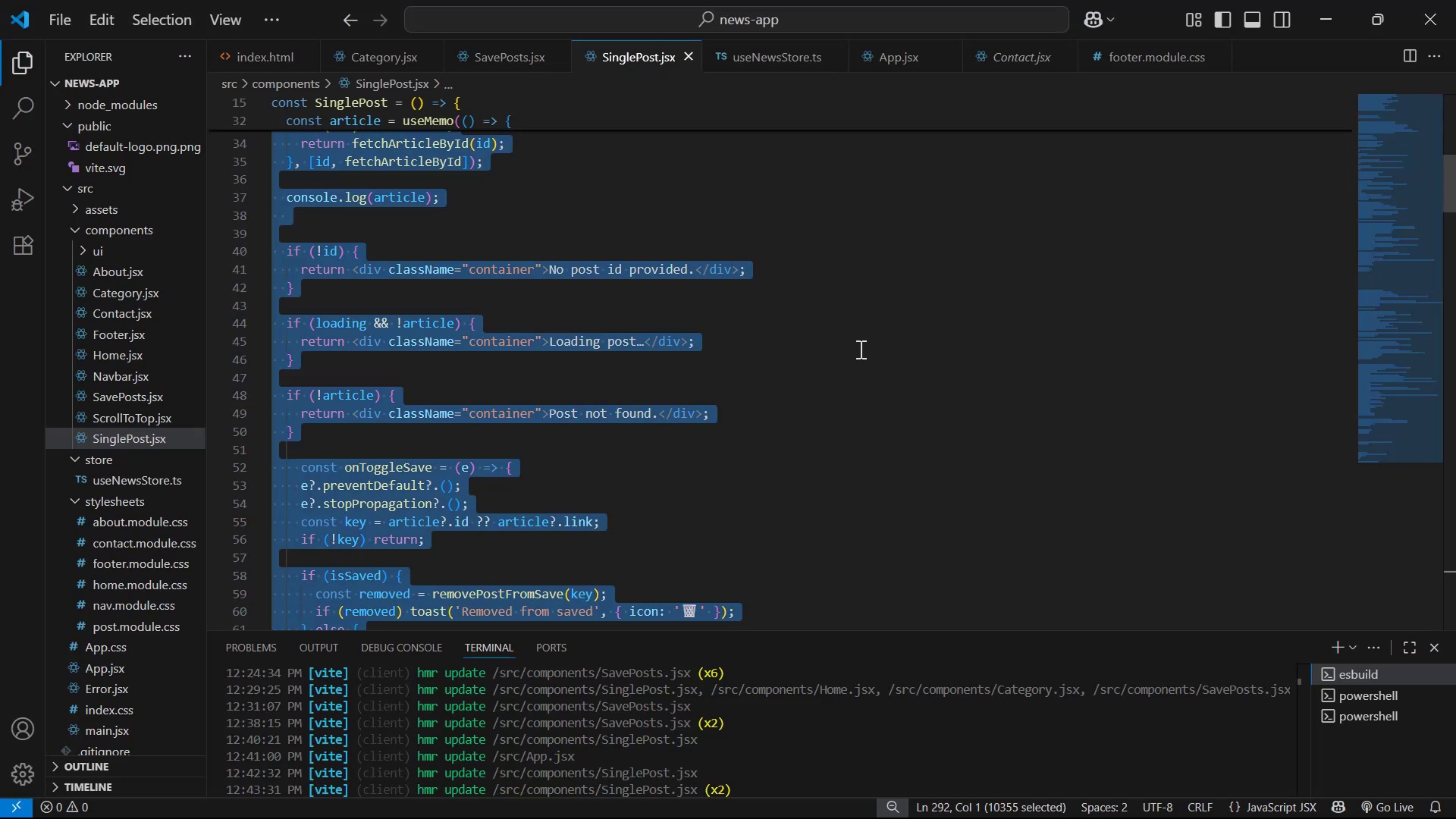 
key(Control+V)
 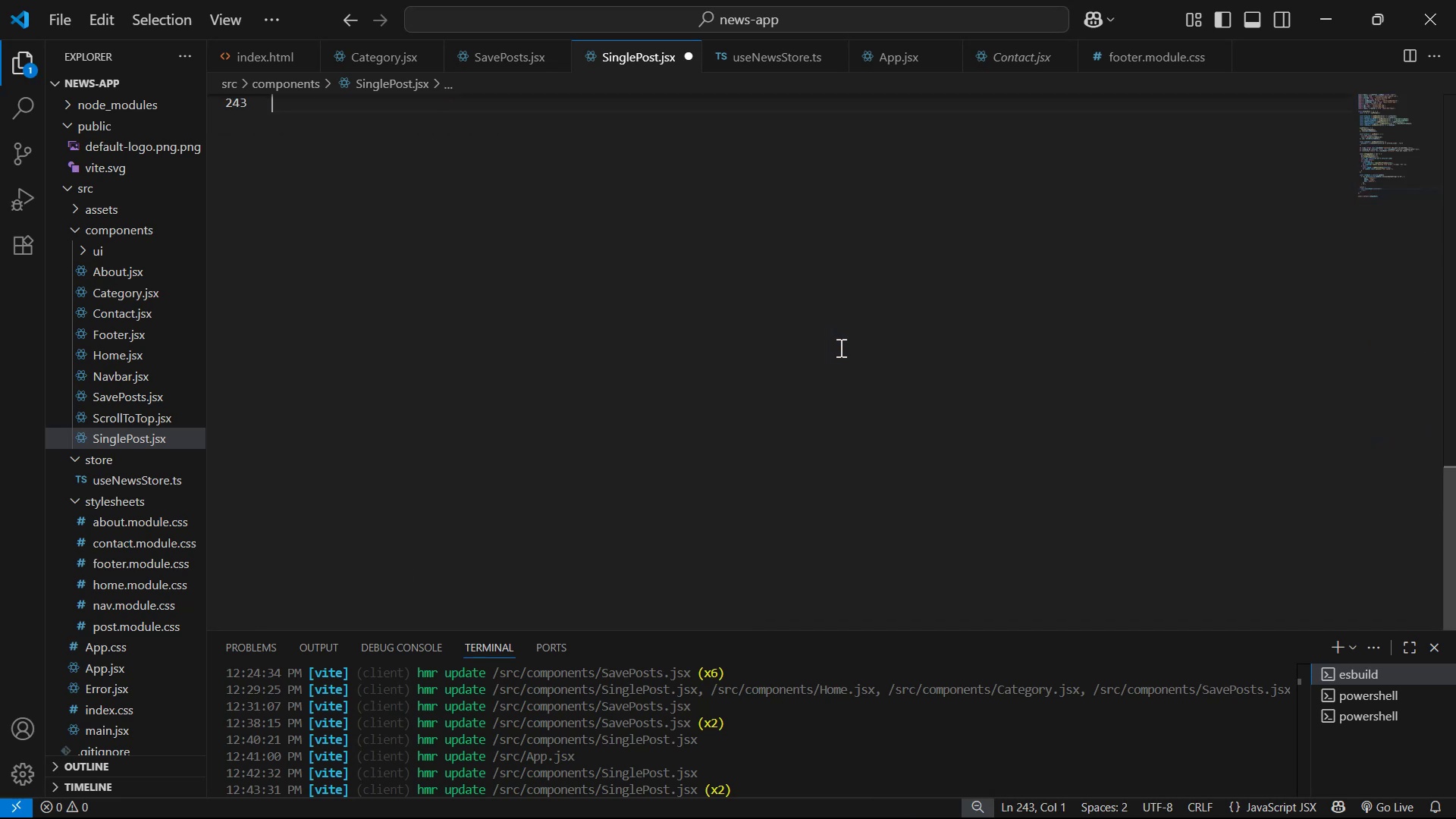 
scroll: coordinate [833, 383], scroll_direction: up, amount: 16.0
 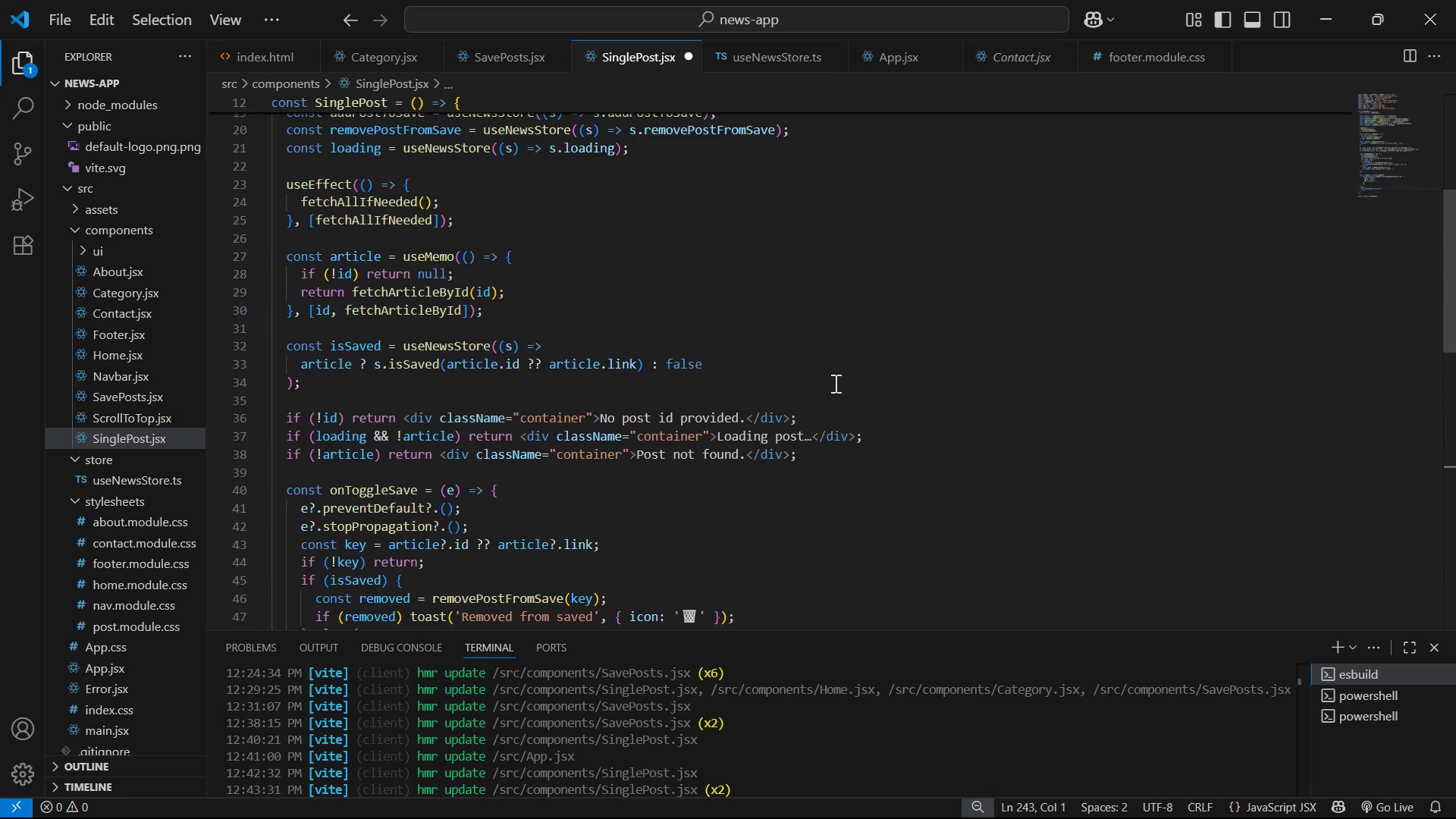 
scroll: coordinate [834, 384], scroll_direction: down, amount: 4.0
 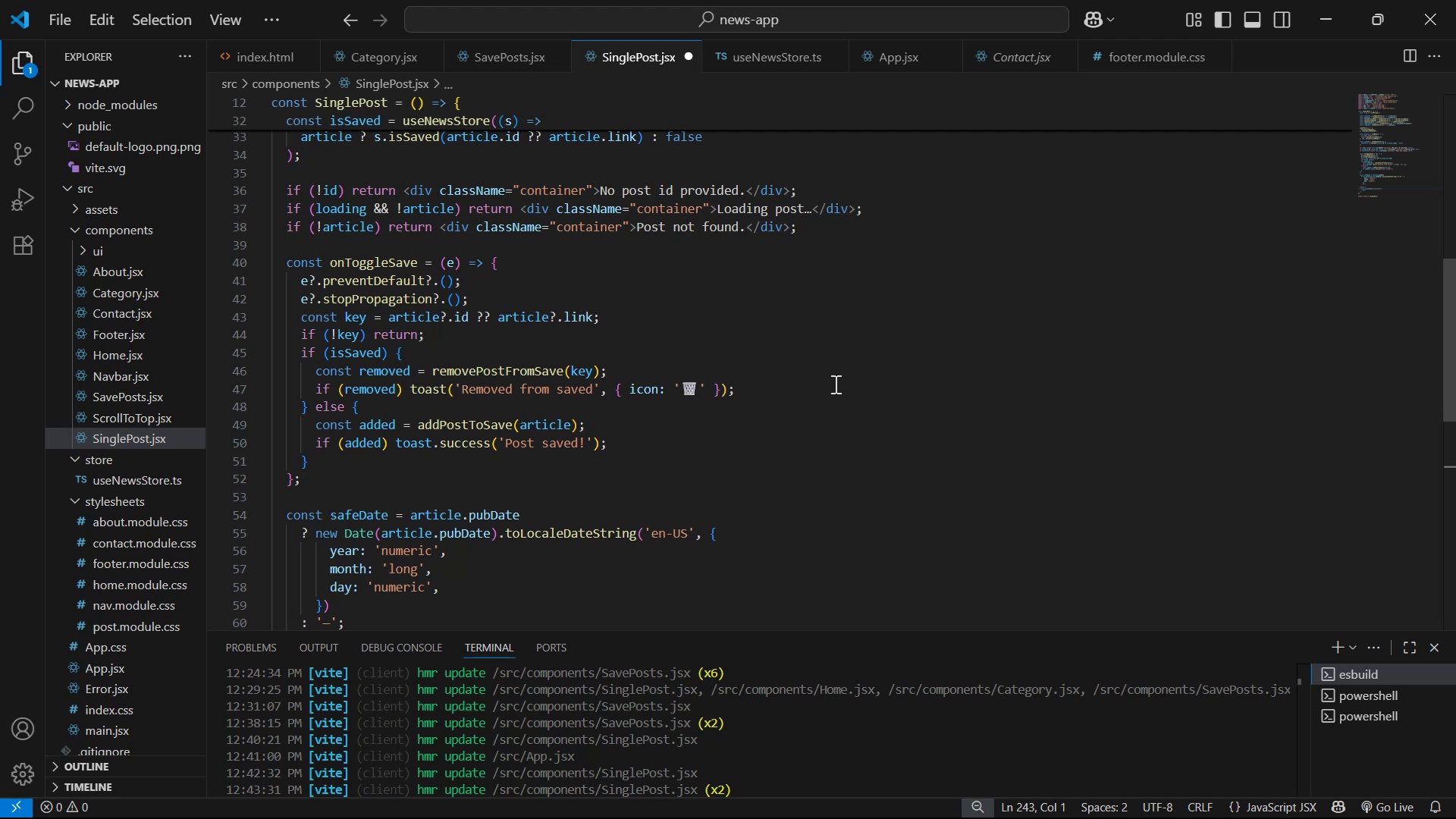 
wait(6.02)
 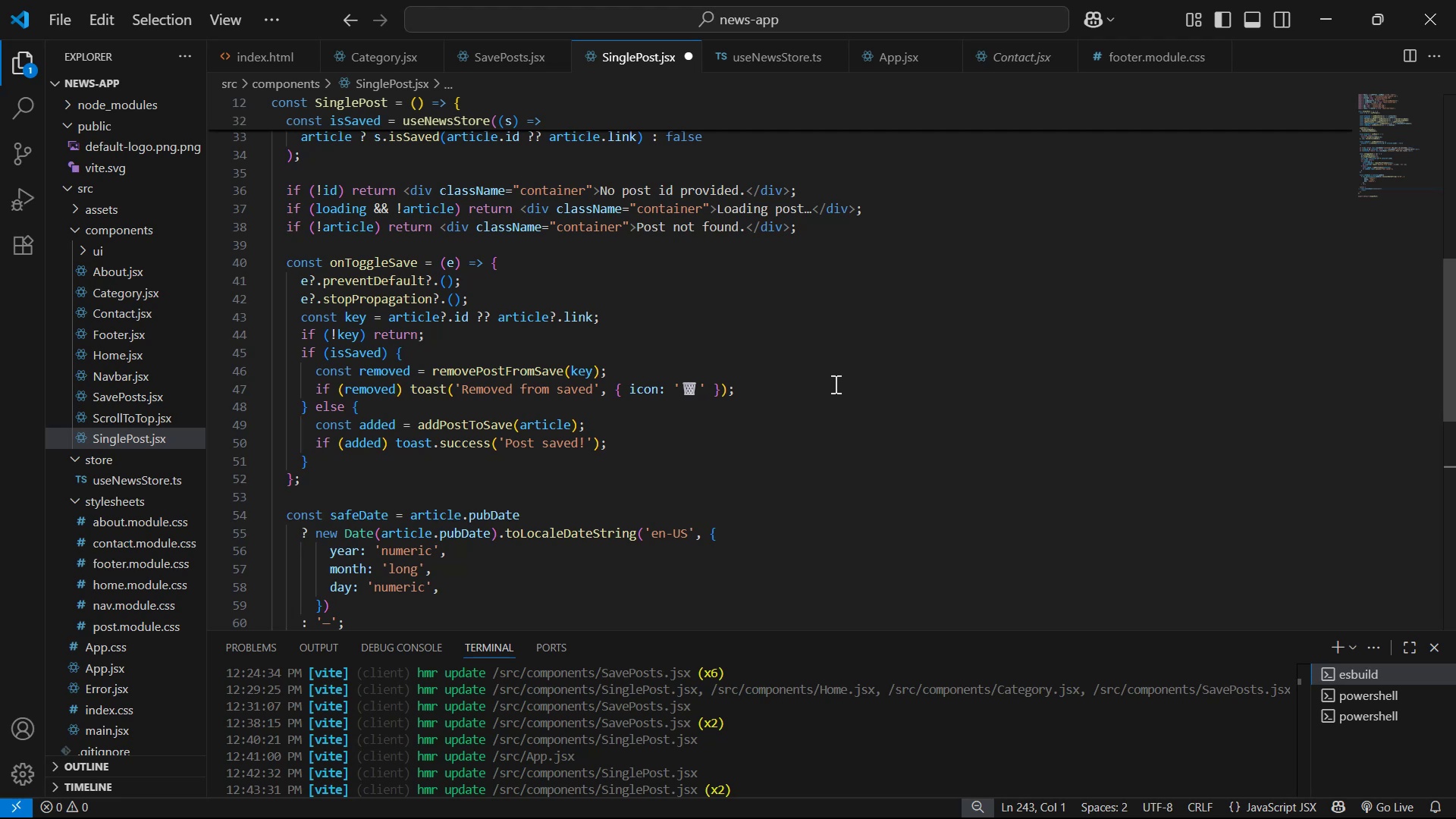 
key(Alt+Tab)
 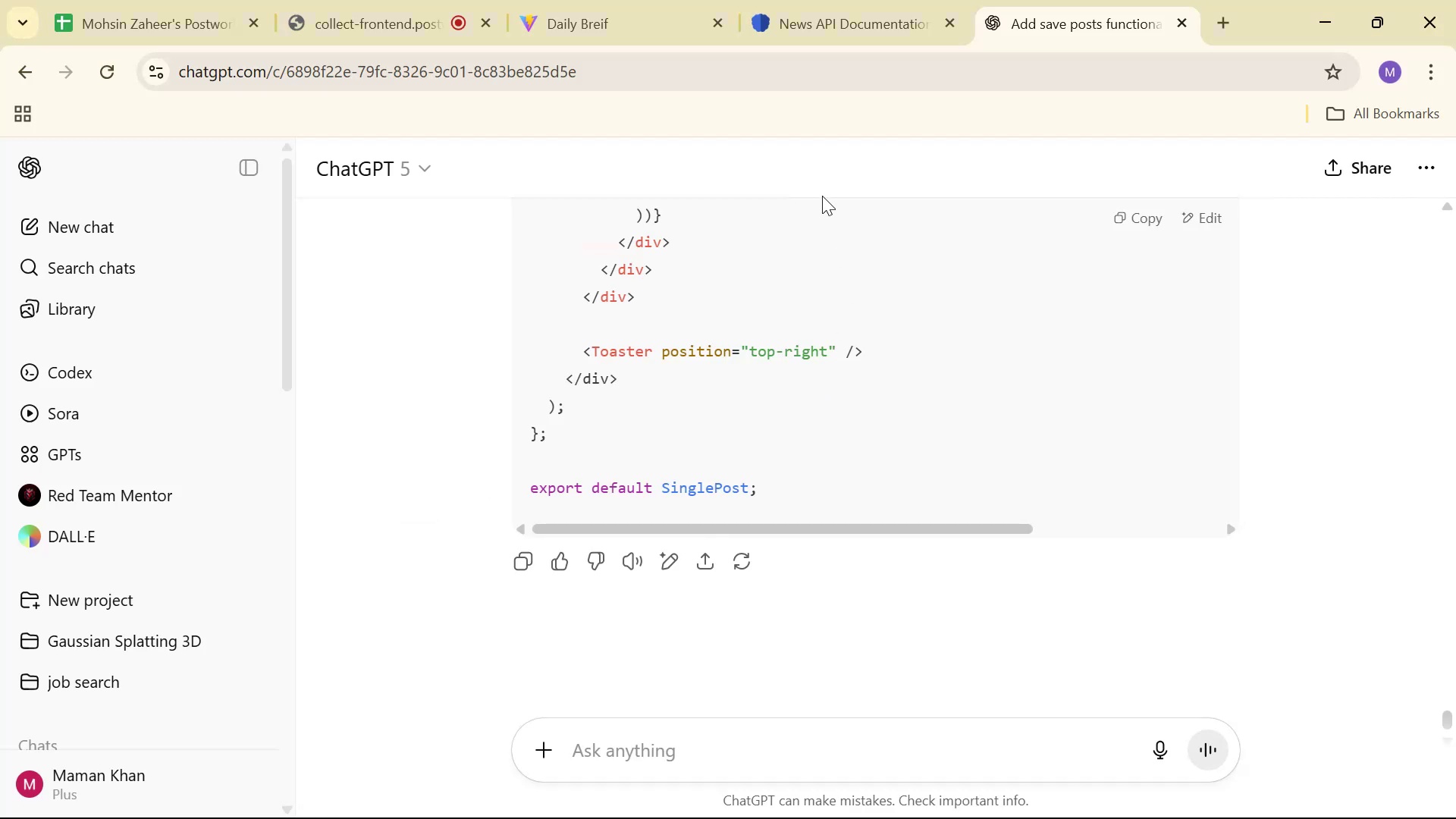 
left_click([584, 12])
 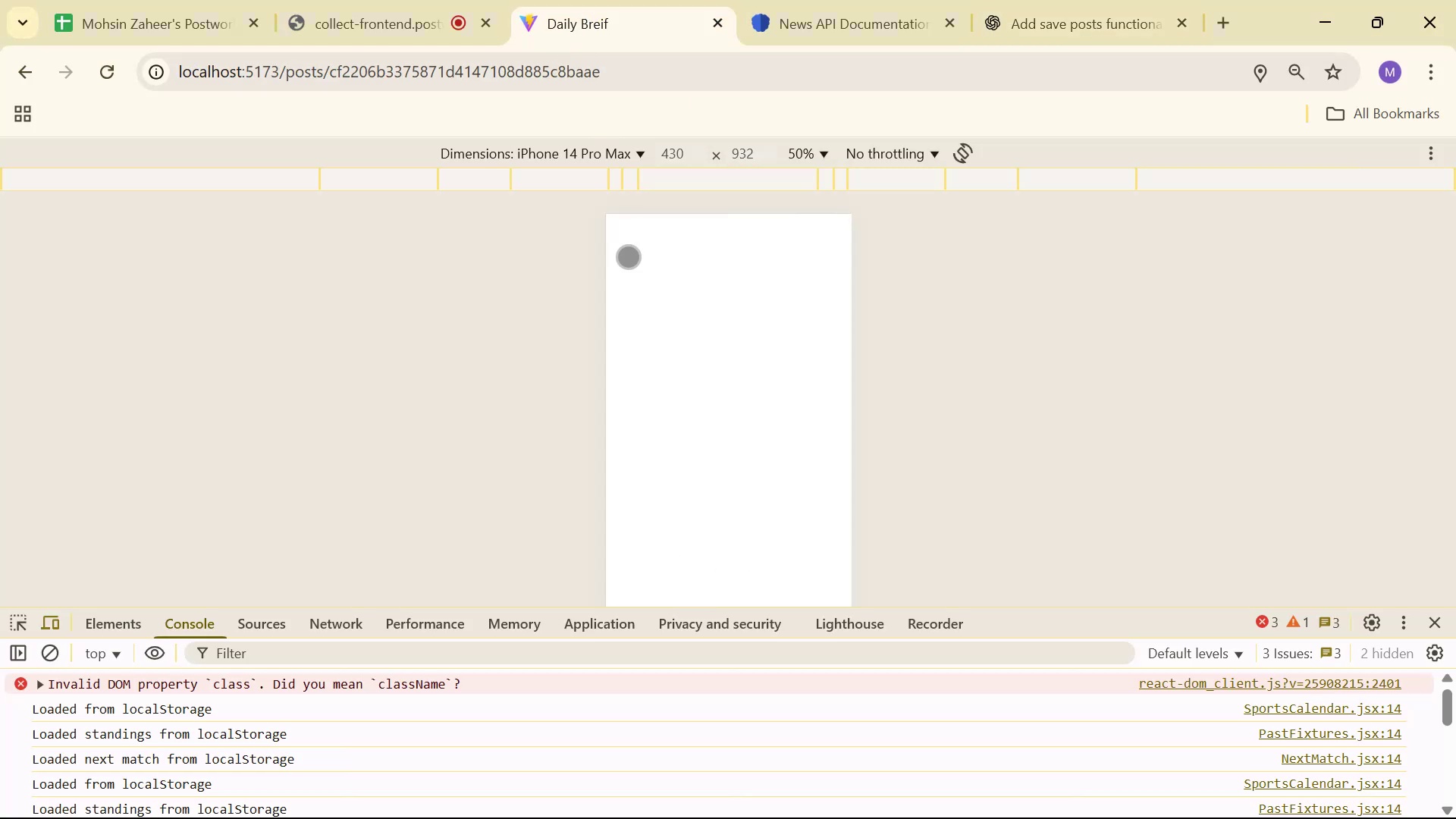 
key(Control+R)
 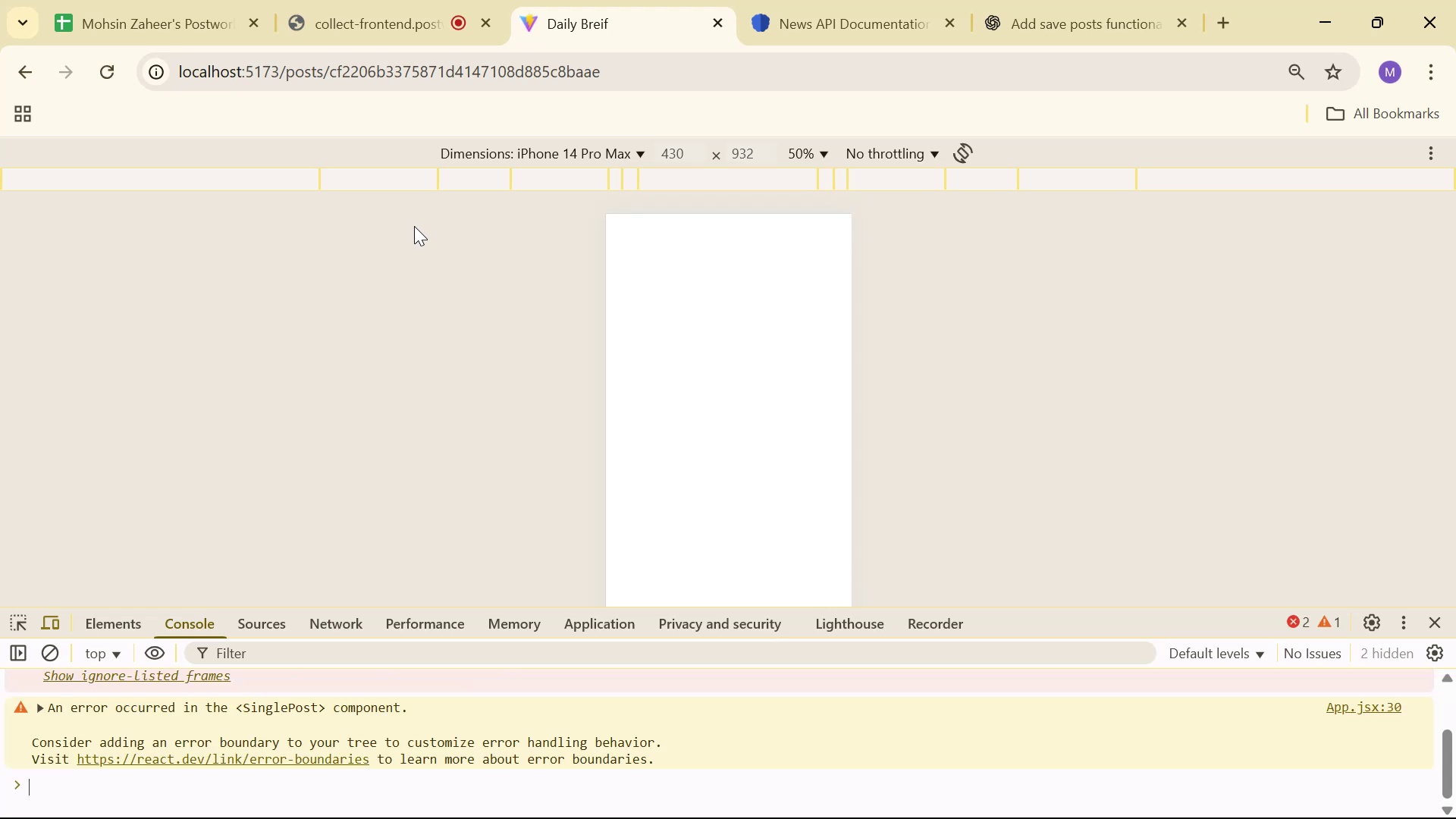 
key(Alt+Tab)
 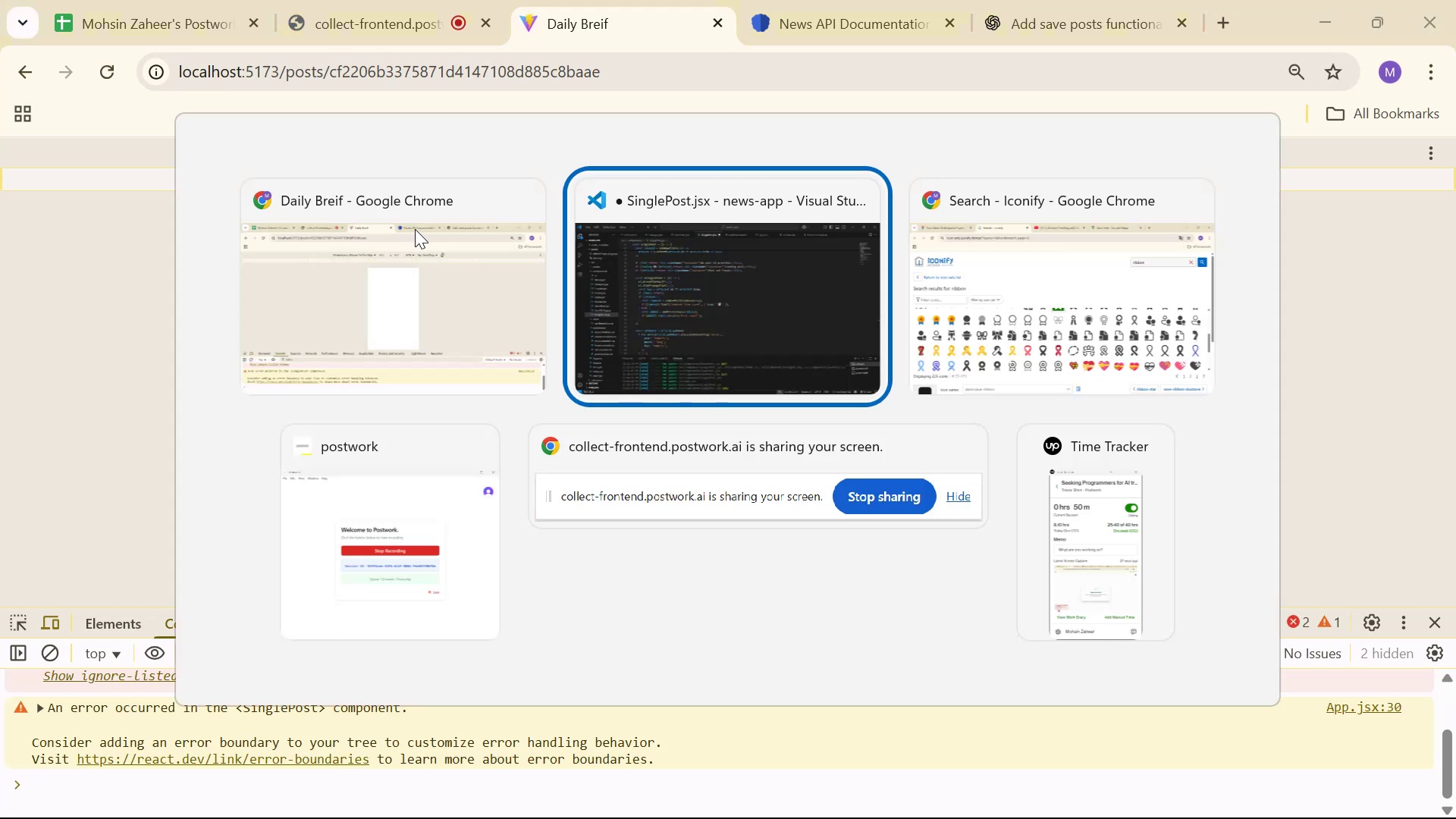 
key(Shift+ShiftLeft)
 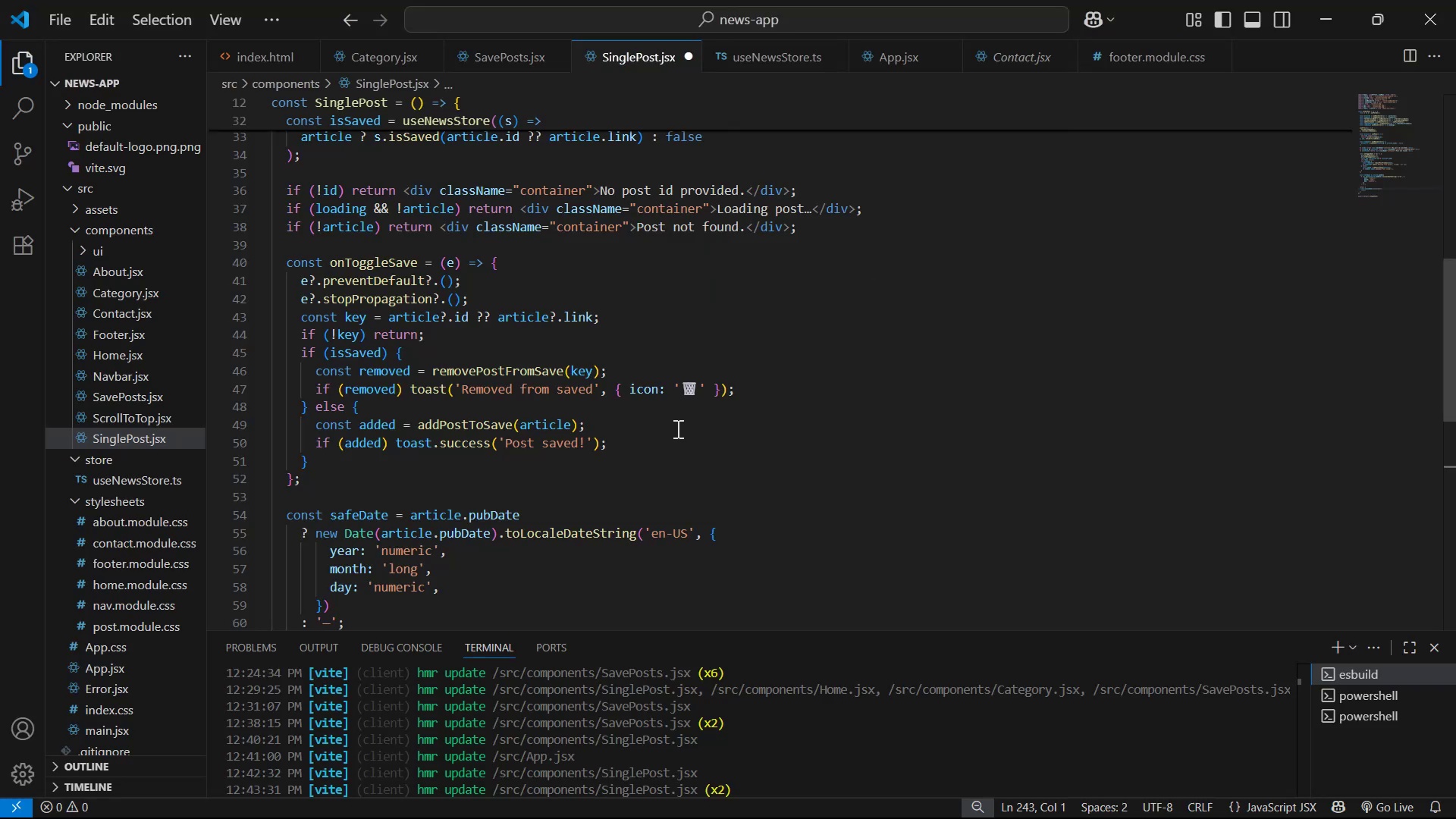 
key(Control+Z)
 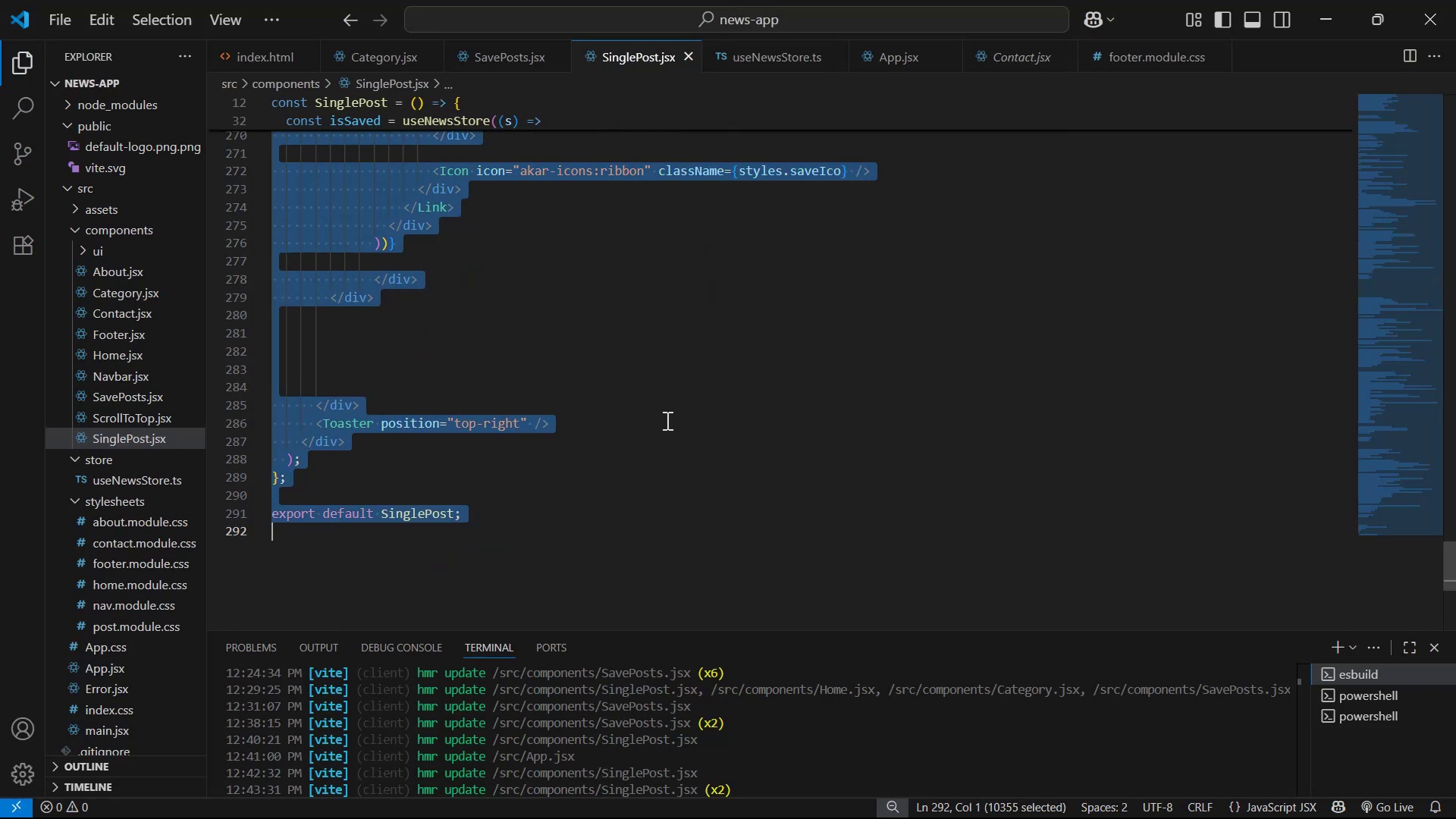 
key(Control+S)
 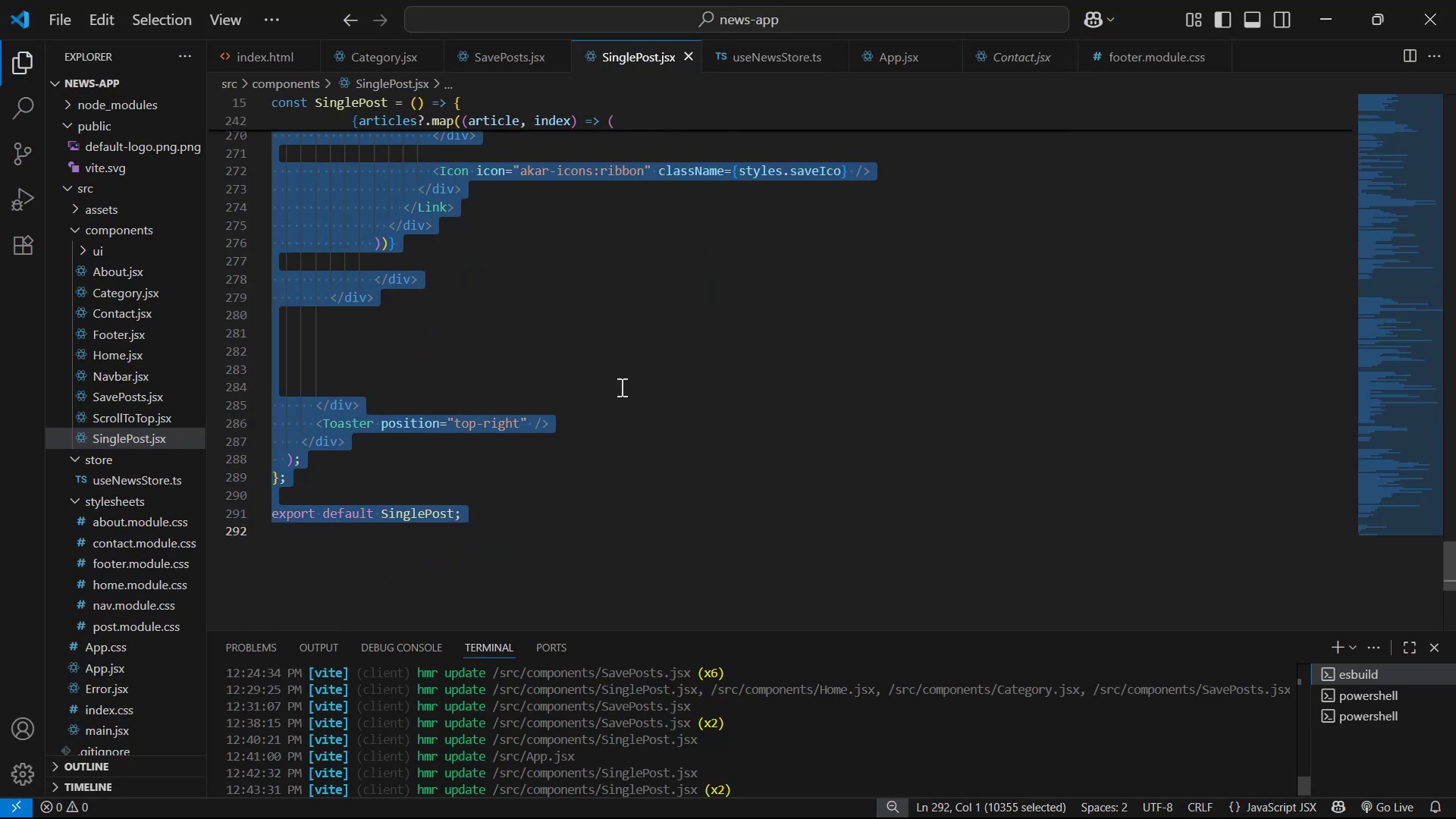 
key(Alt+AltLeft)
 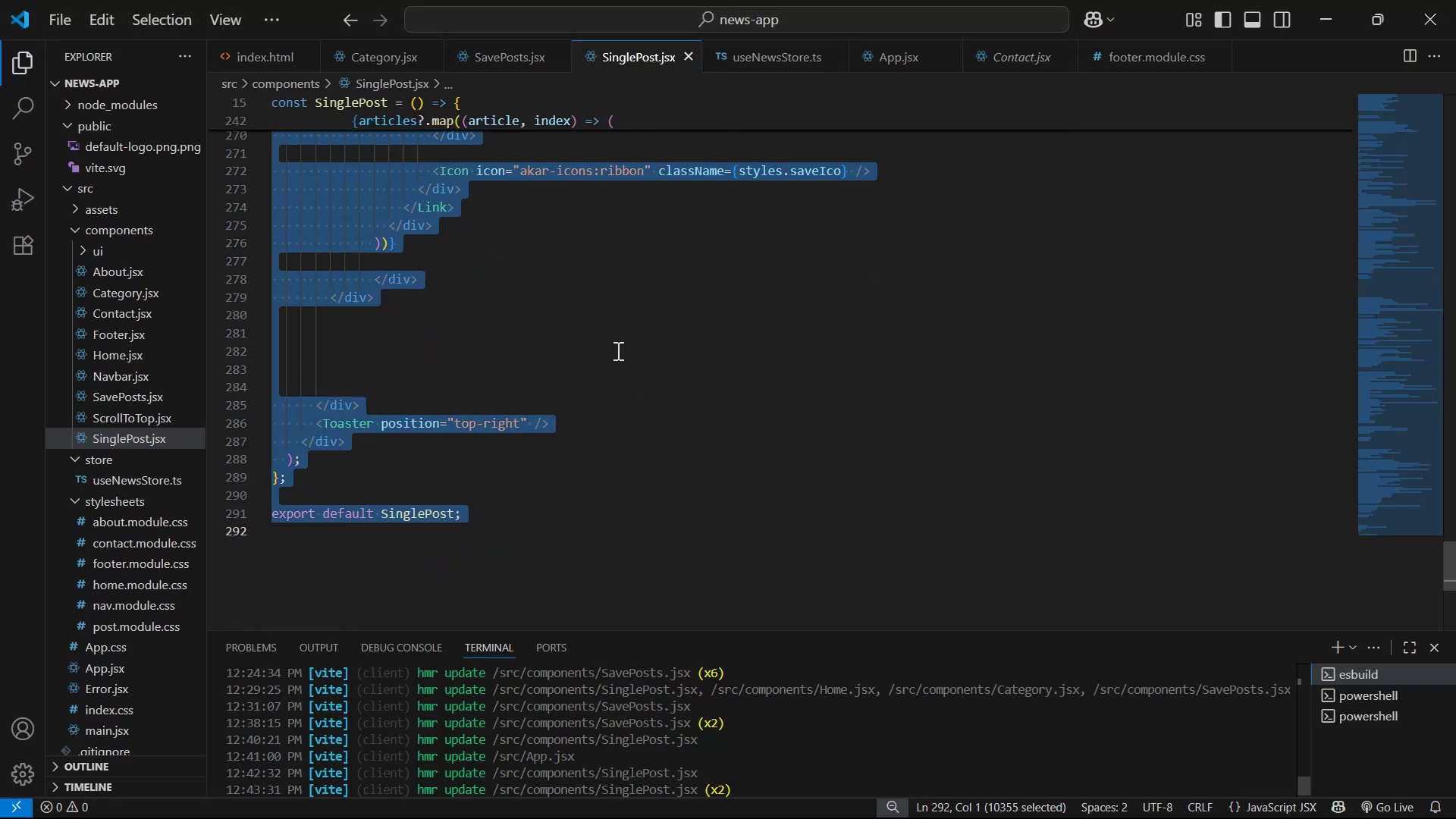 
key(Alt+Tab)
 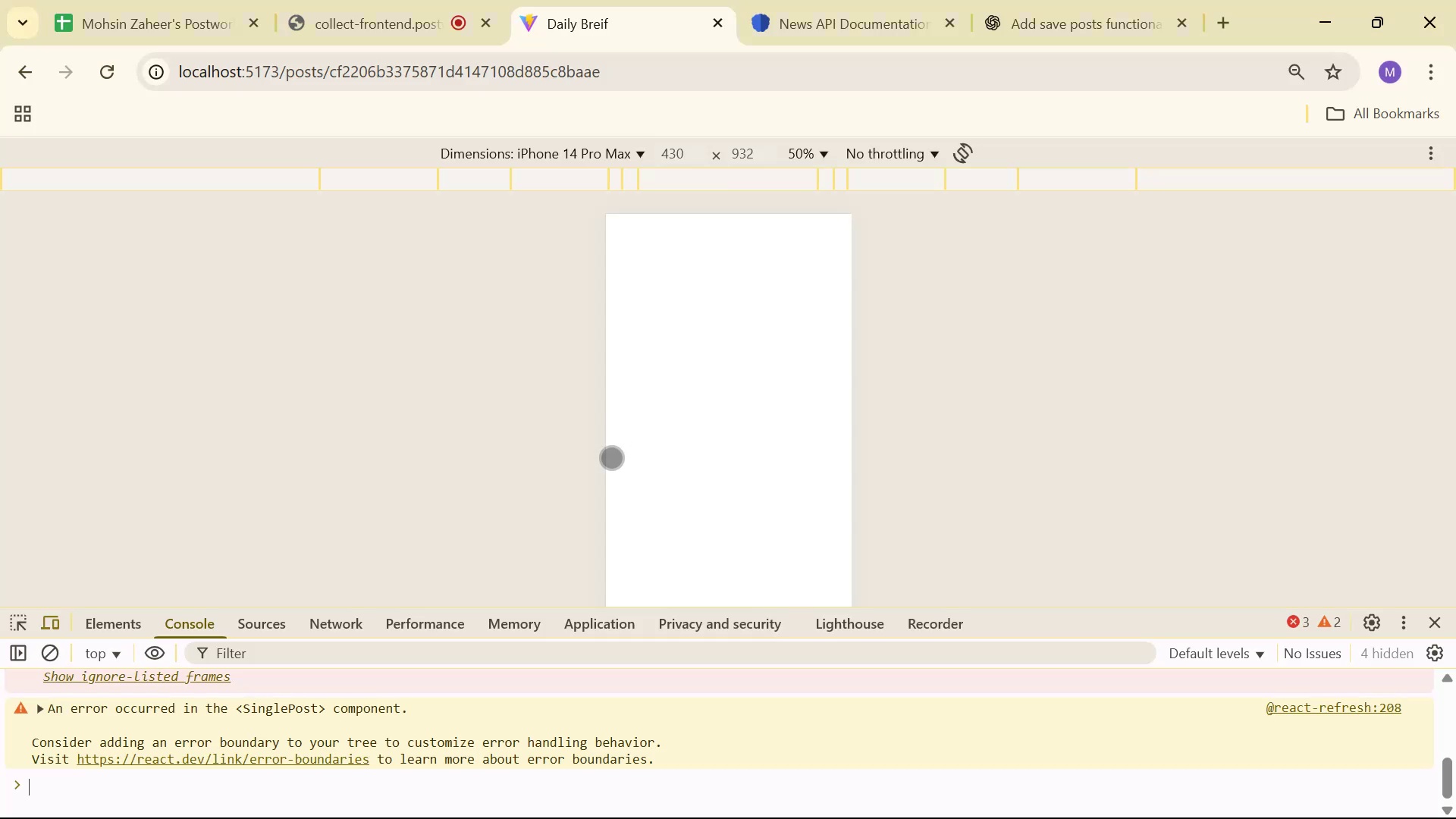 
scroll: coordinate [525, 684], scroll_direction: none, amount: 0.0
 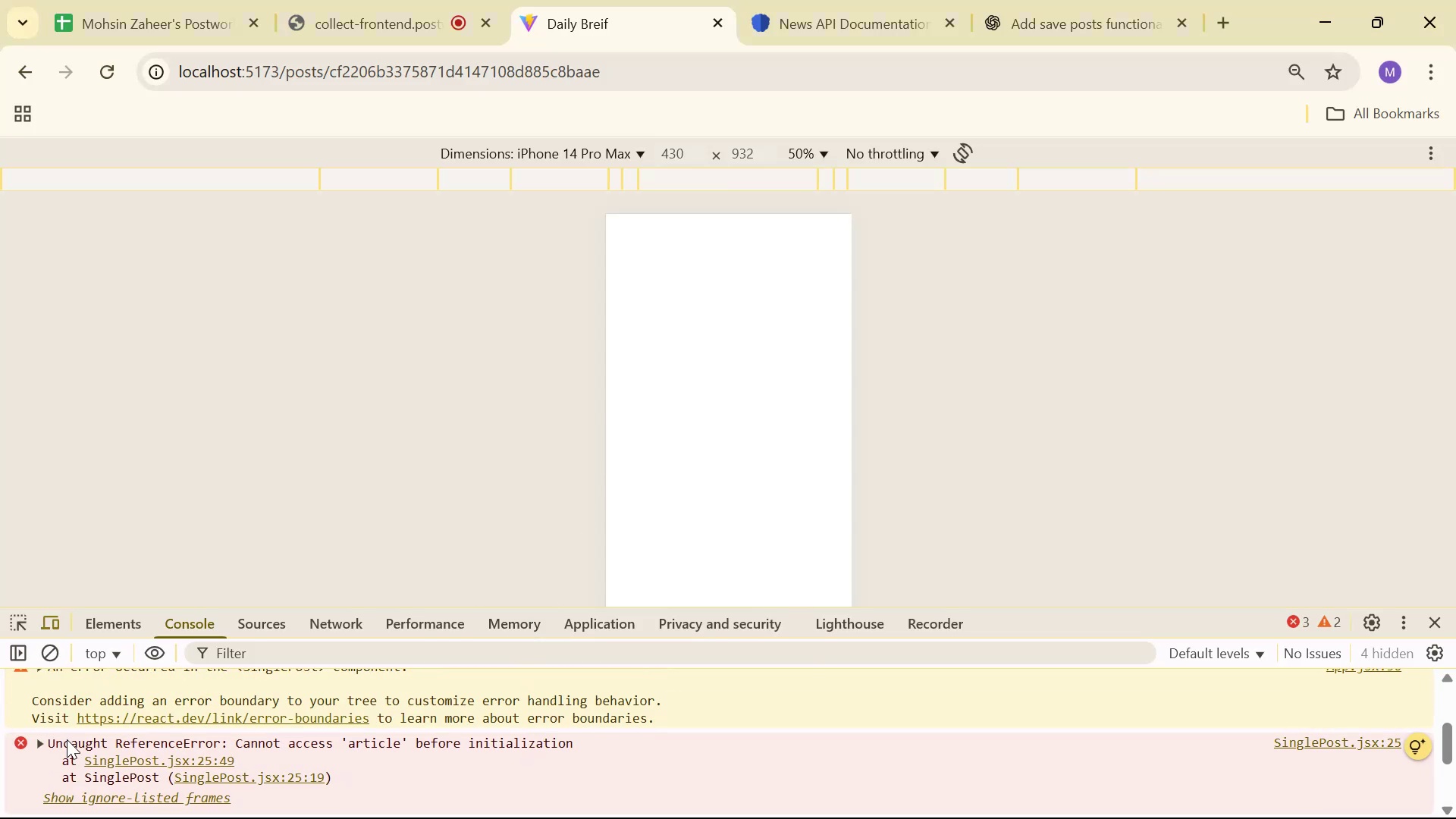 
left_click_drag(start_coordinate=[47, 737], to_coordinate=[356, 784])
 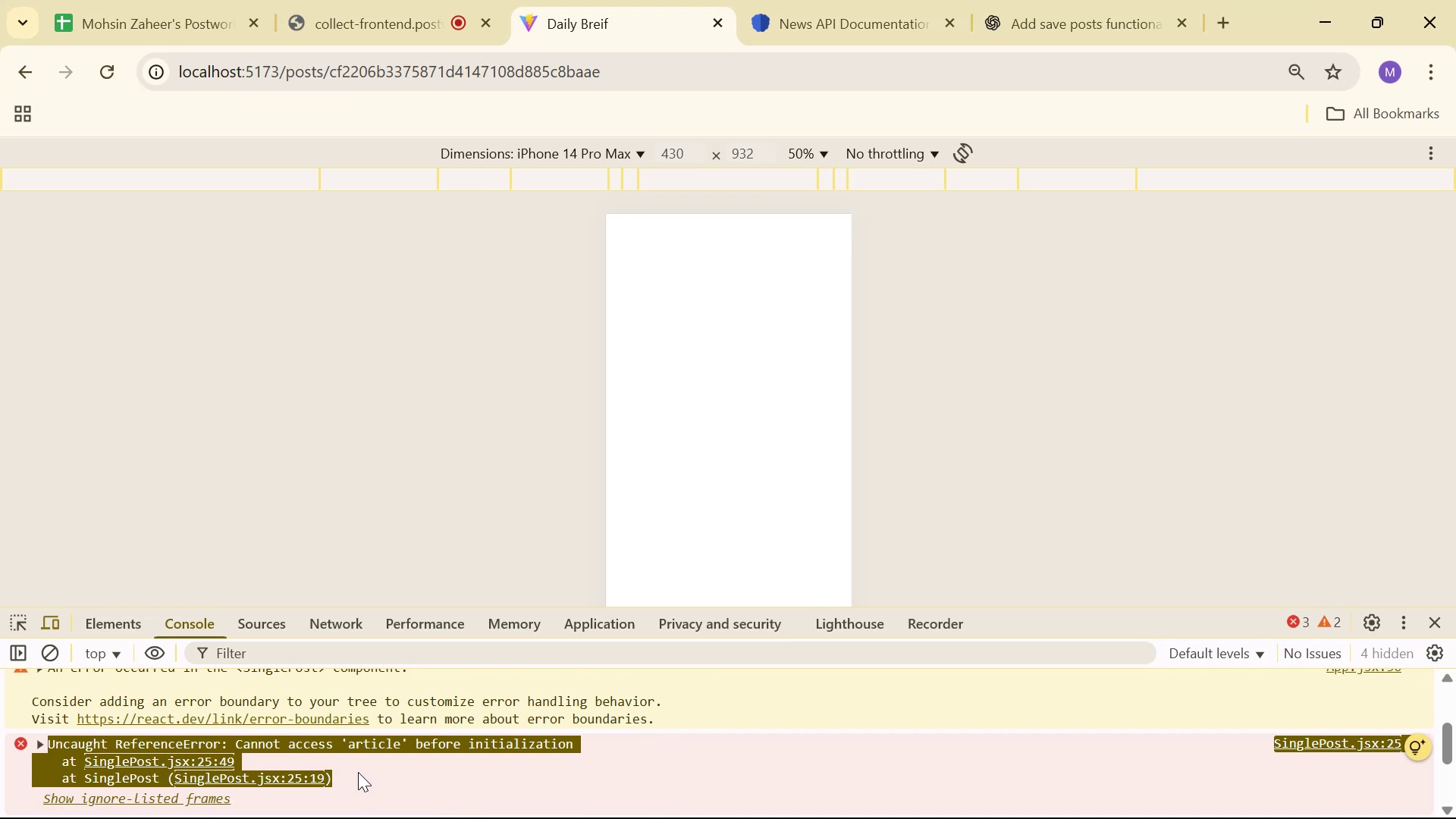 
scroll: coordinate [271, 791], scroll_direction: down, amount: 1.0
 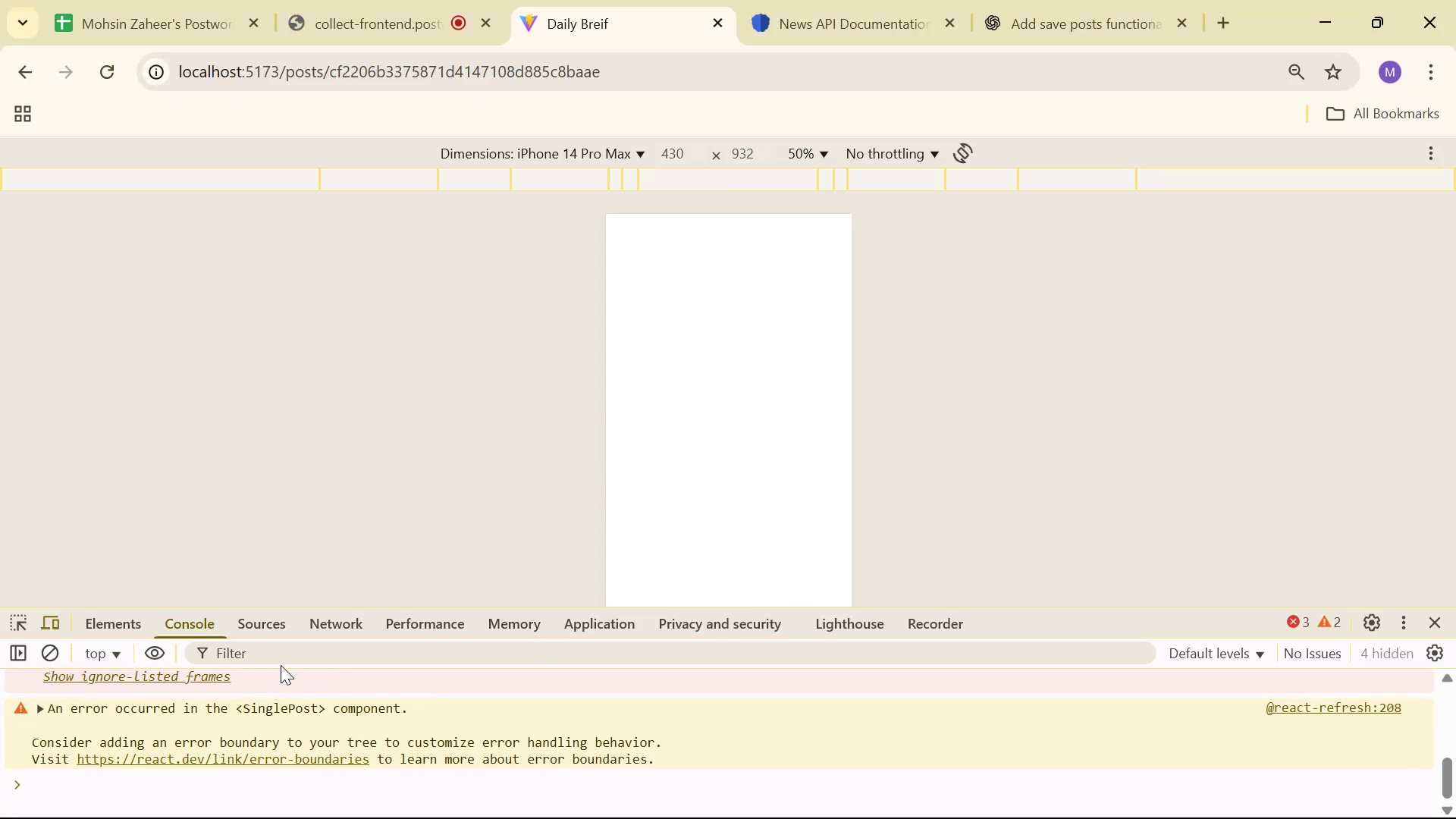 
scroll: coordinate [283, 674], scroll_direction: up, amount: 1.0
 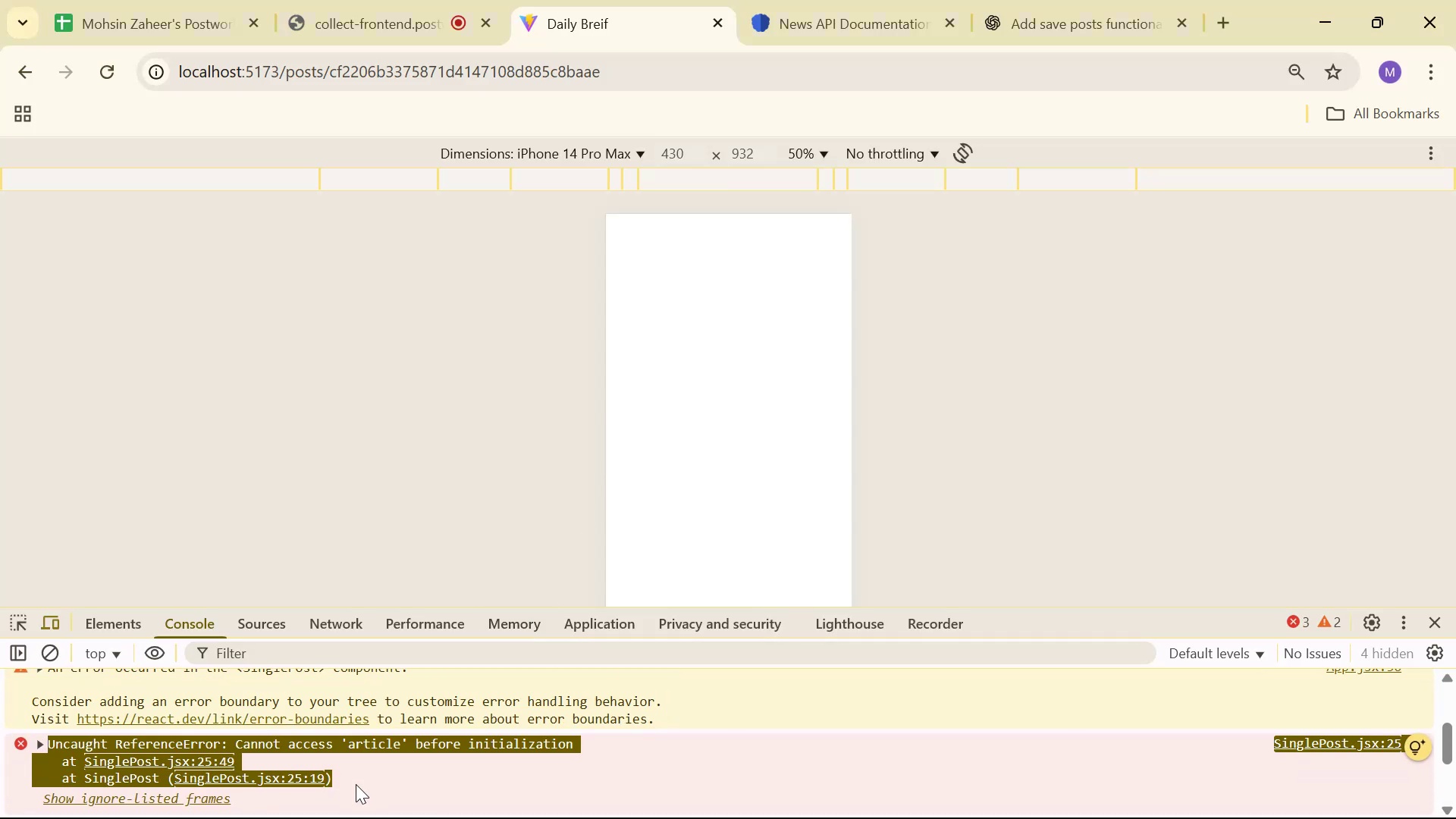 
key(Control+V)
 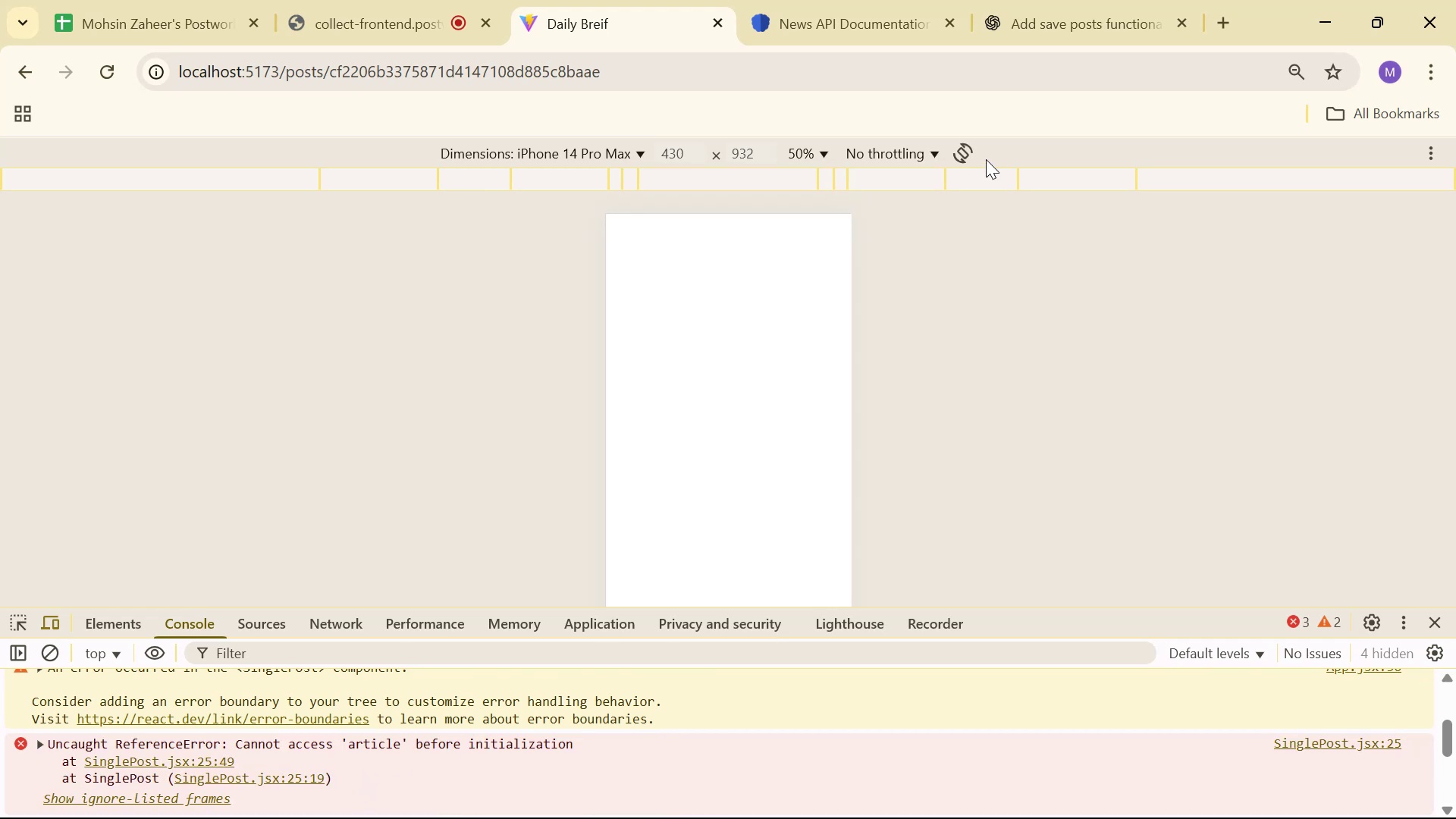 
key(Control+C)
 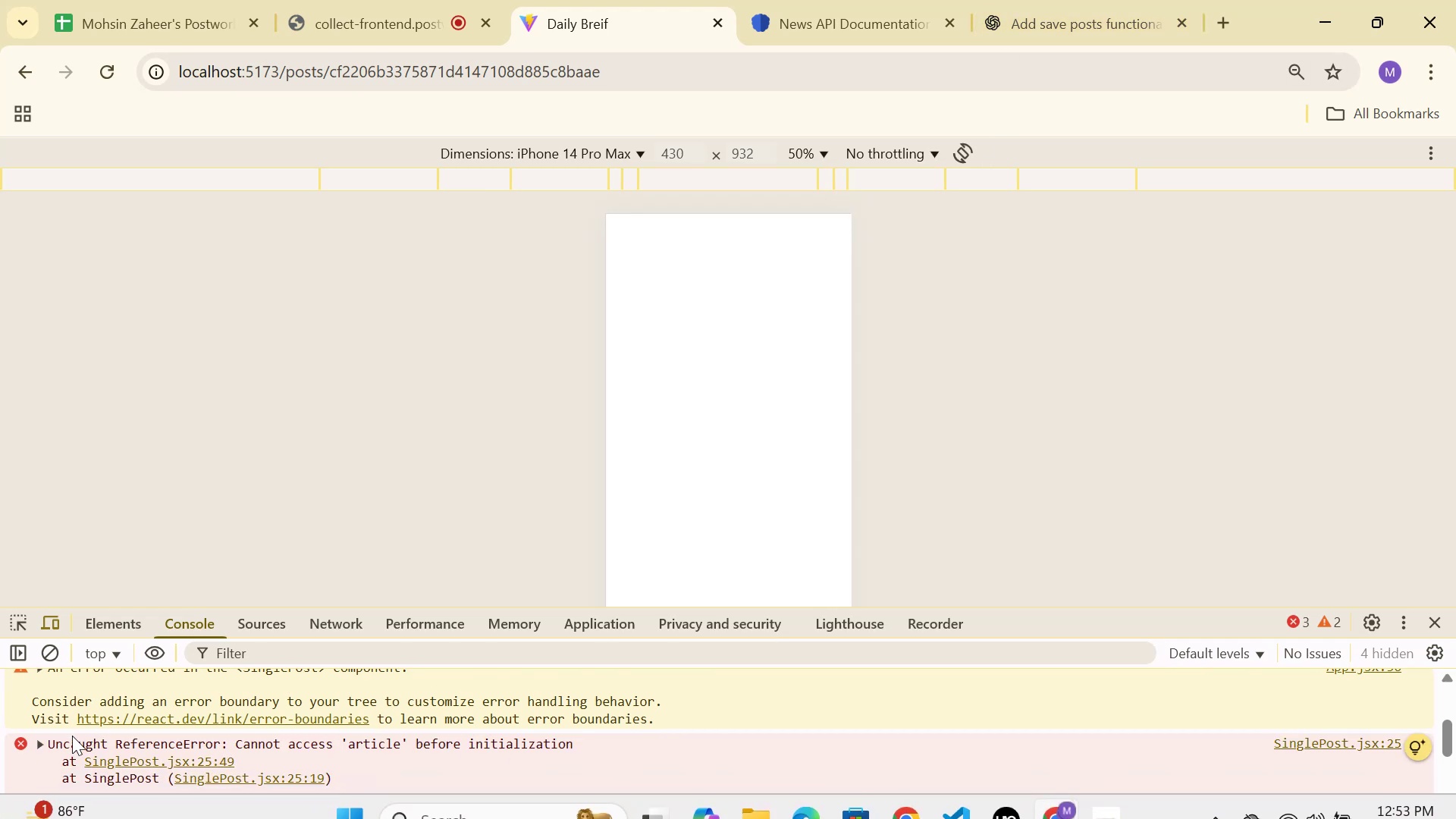 
left_click_drag(start_coordinate=[45, 746], to_coordinate=[353, 775])
 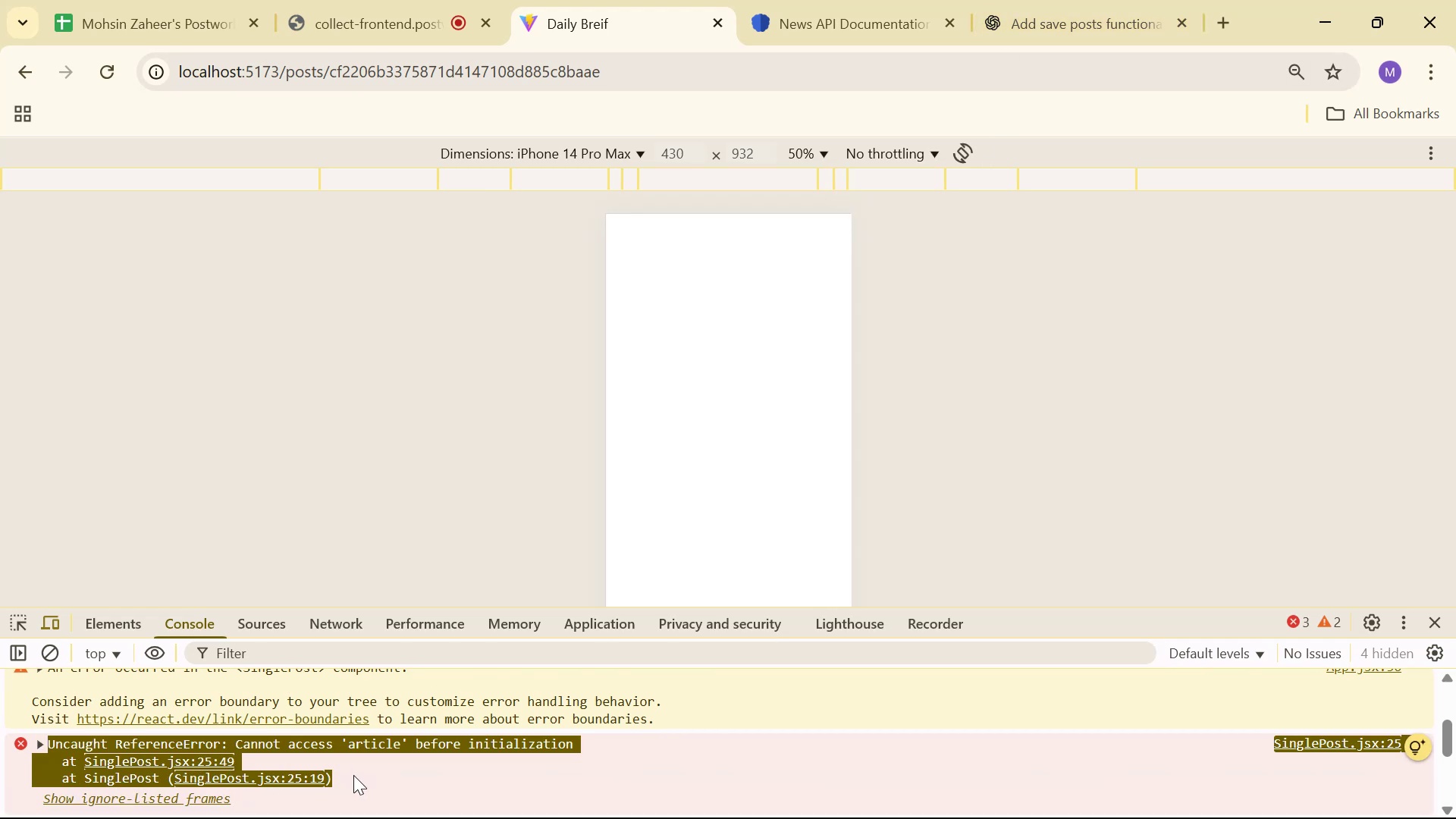 
key(Control+C)
 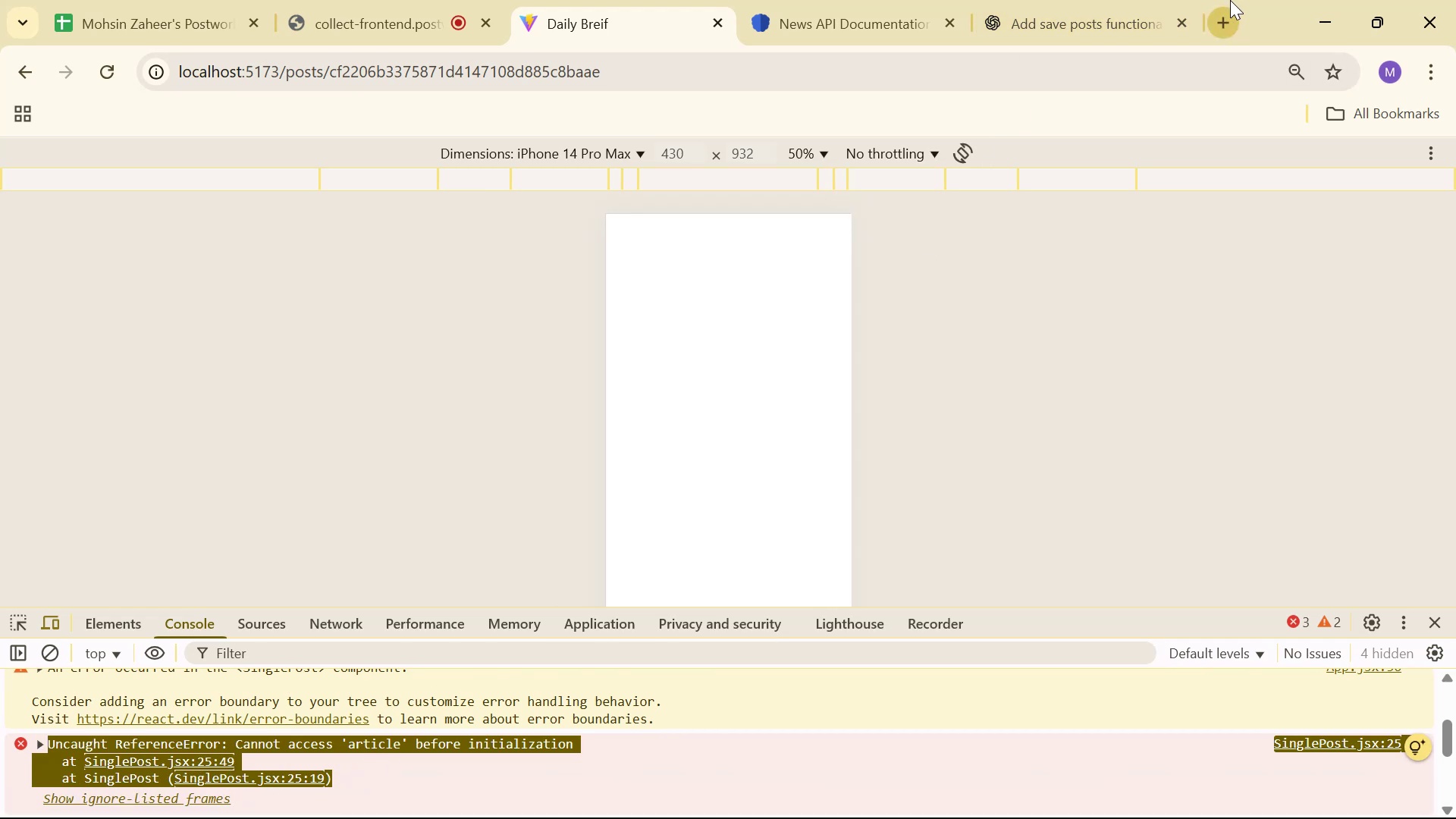 
left_click([1100, 2])
 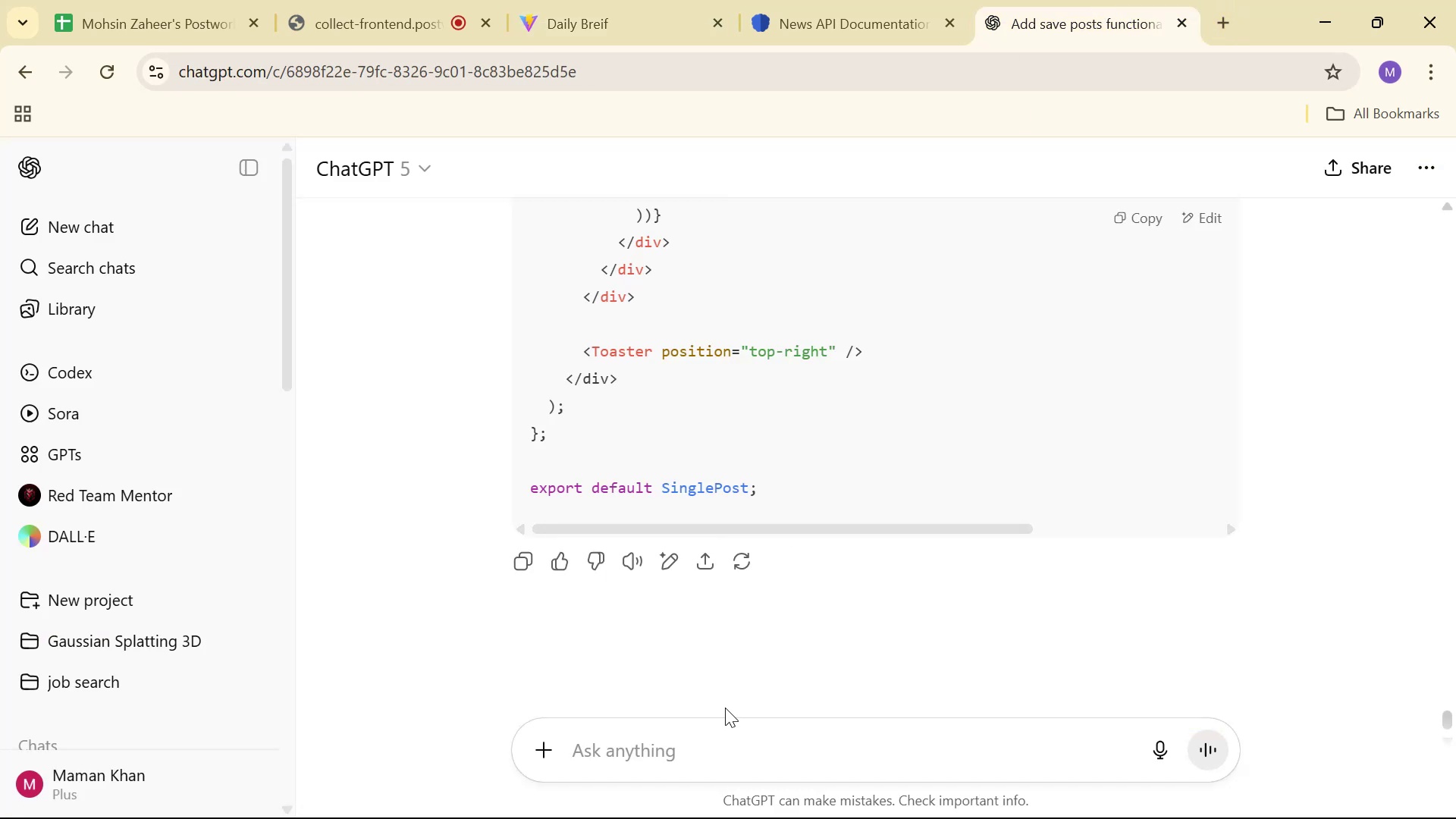 
left_click([739, 735])
 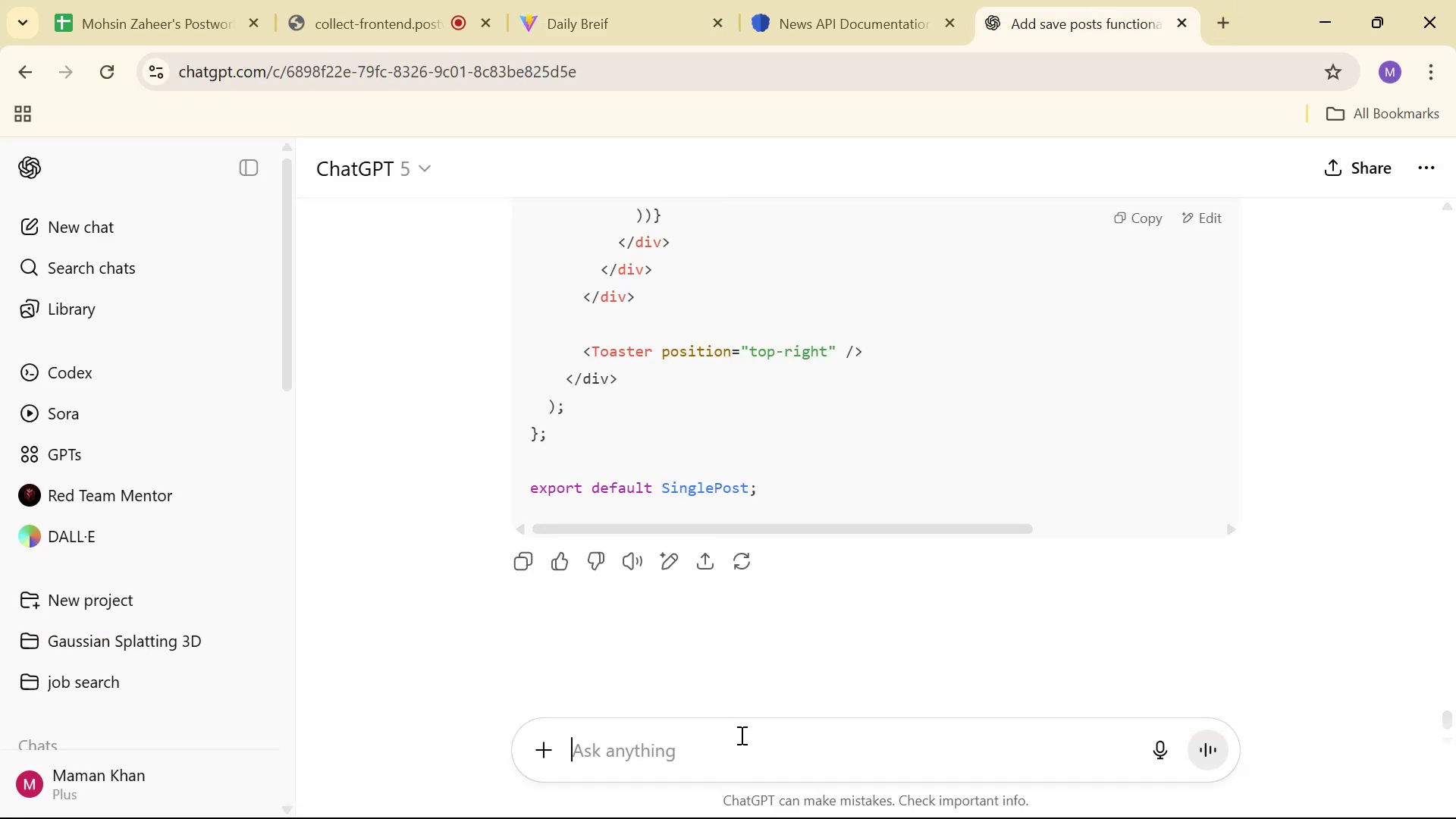 
key(Control+V)
 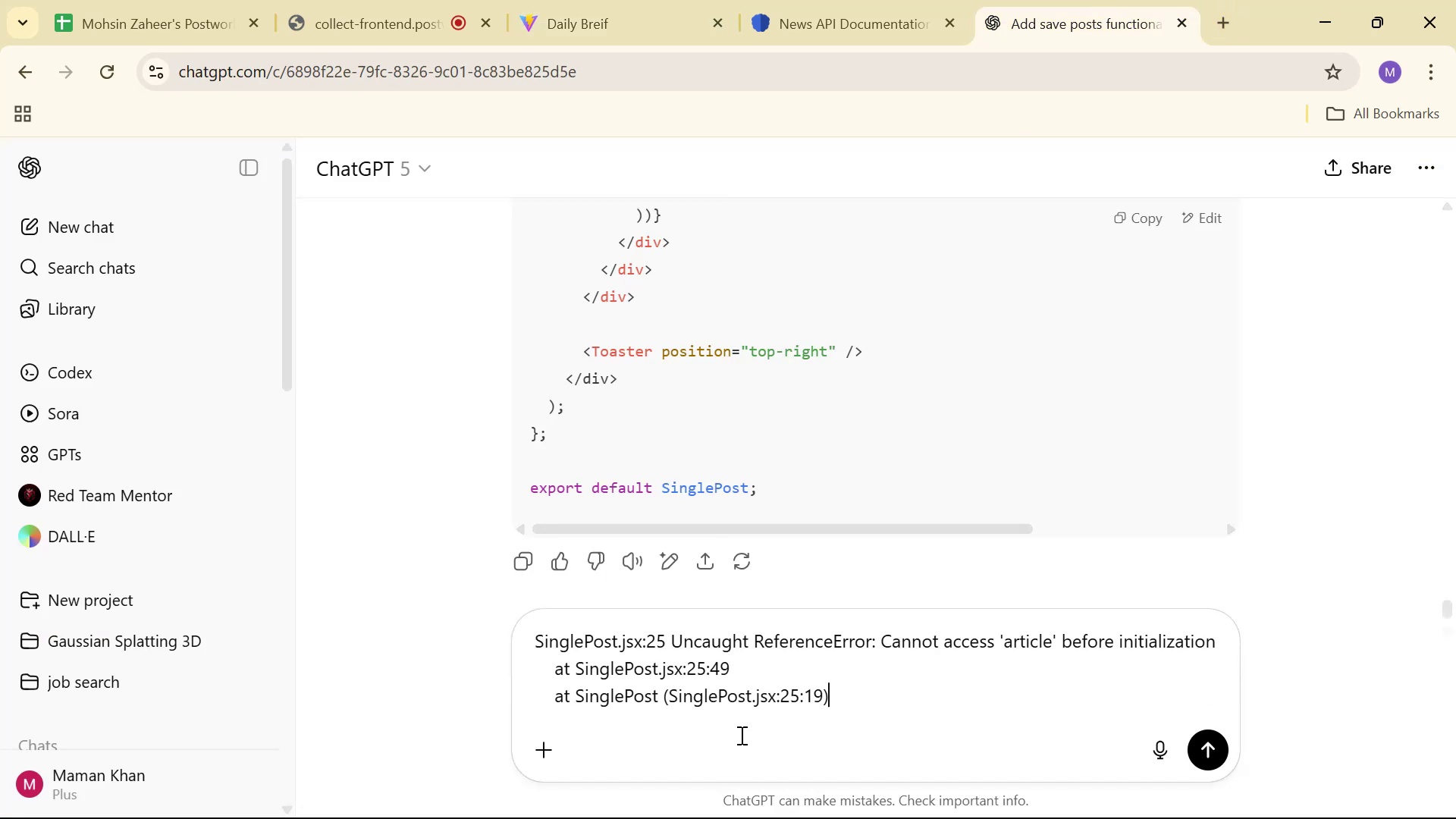 
key(Enter)
 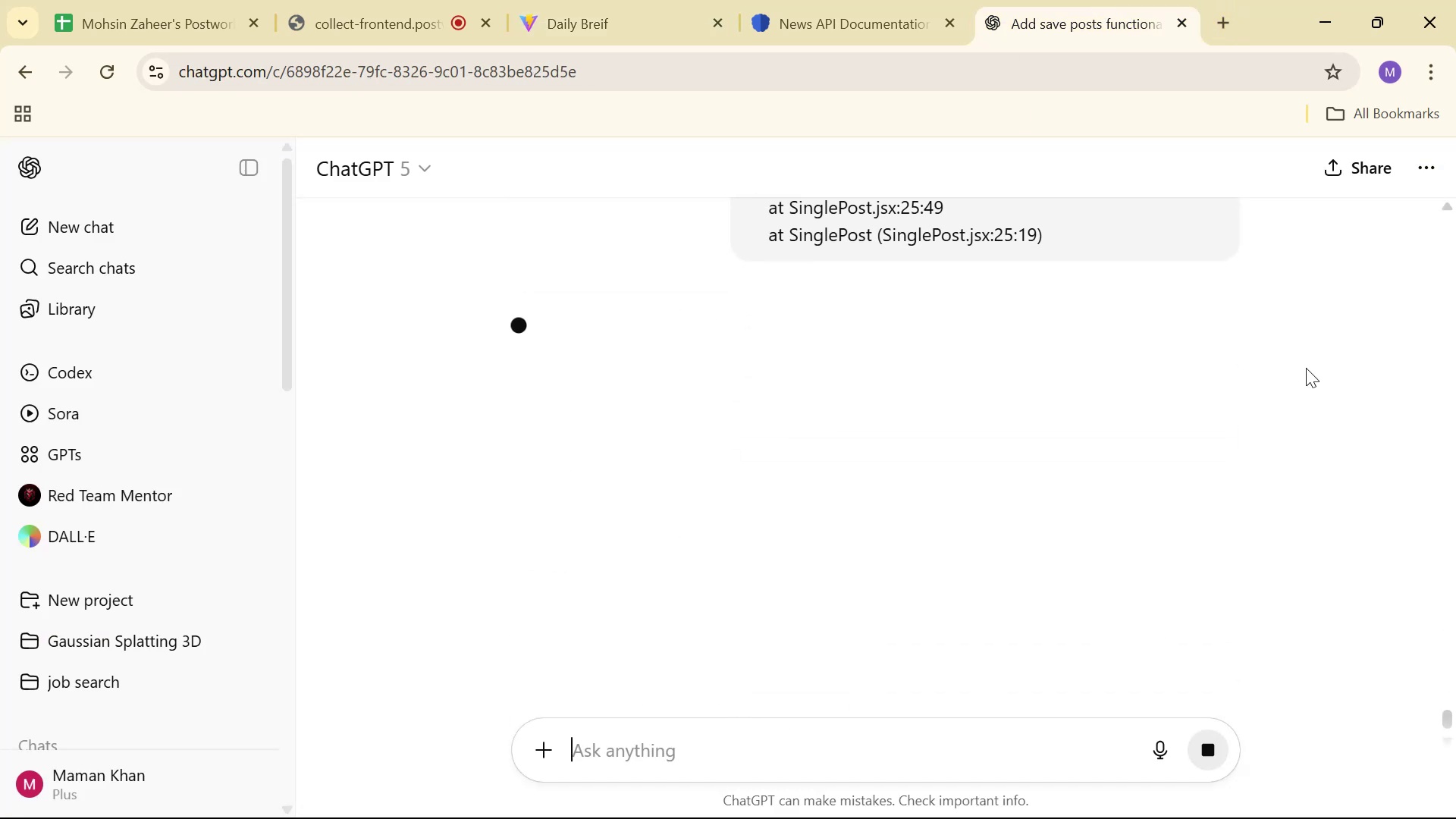 
mouse_move([1078, 275])
 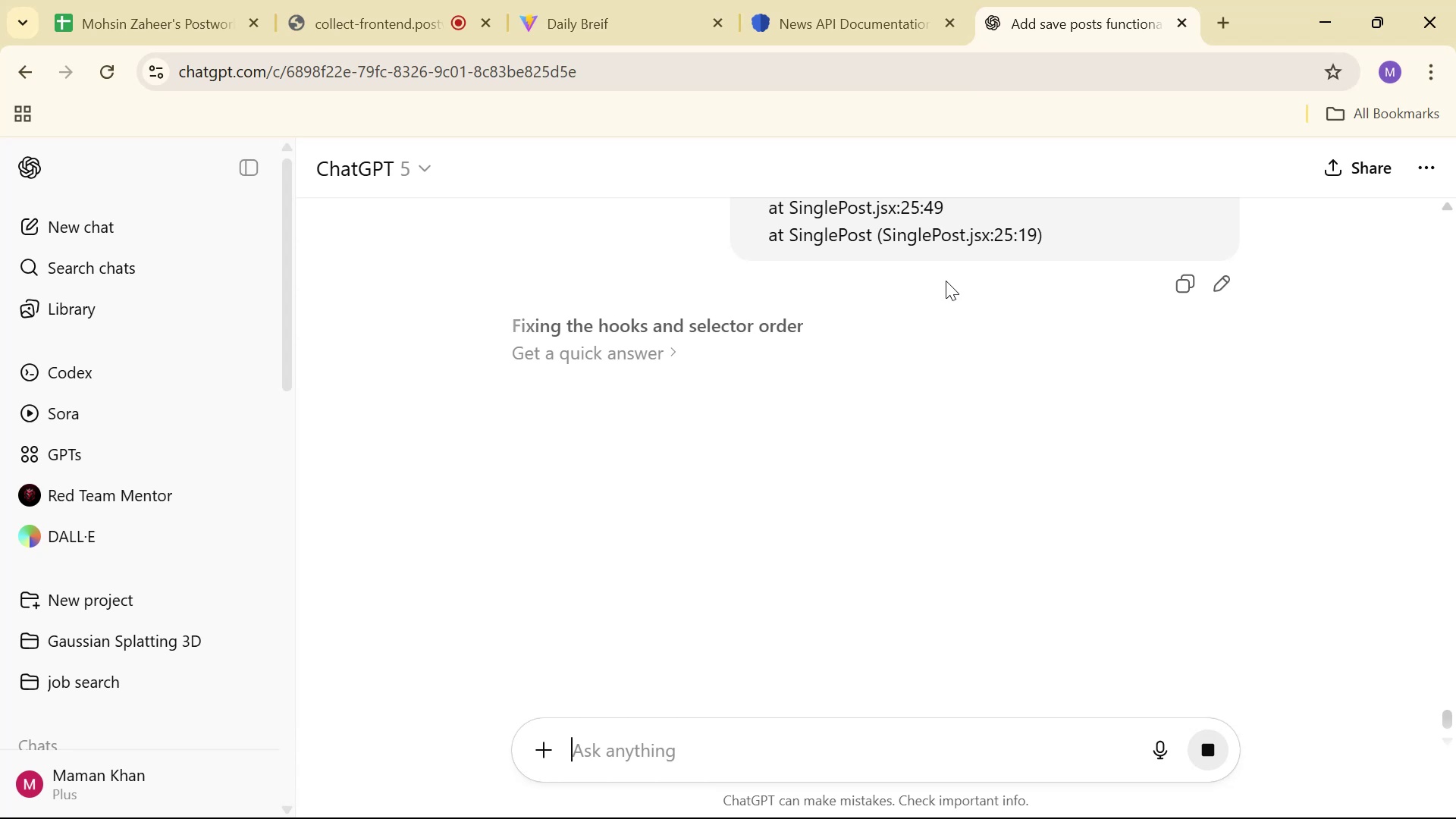 
wait(13.23)
 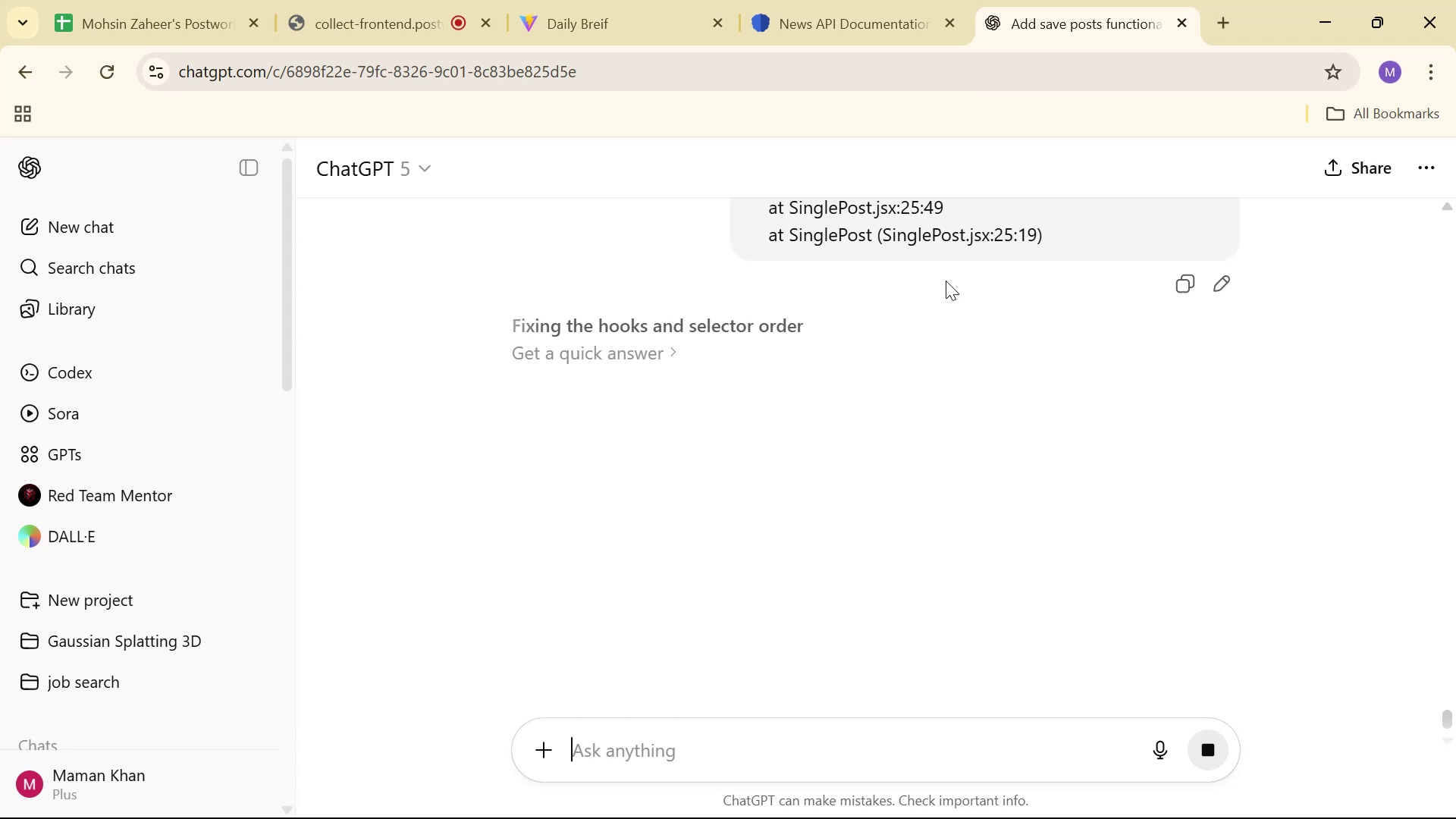 
scroll: coordinate [927, 278], scroll_direction: down, amount: 7.0
 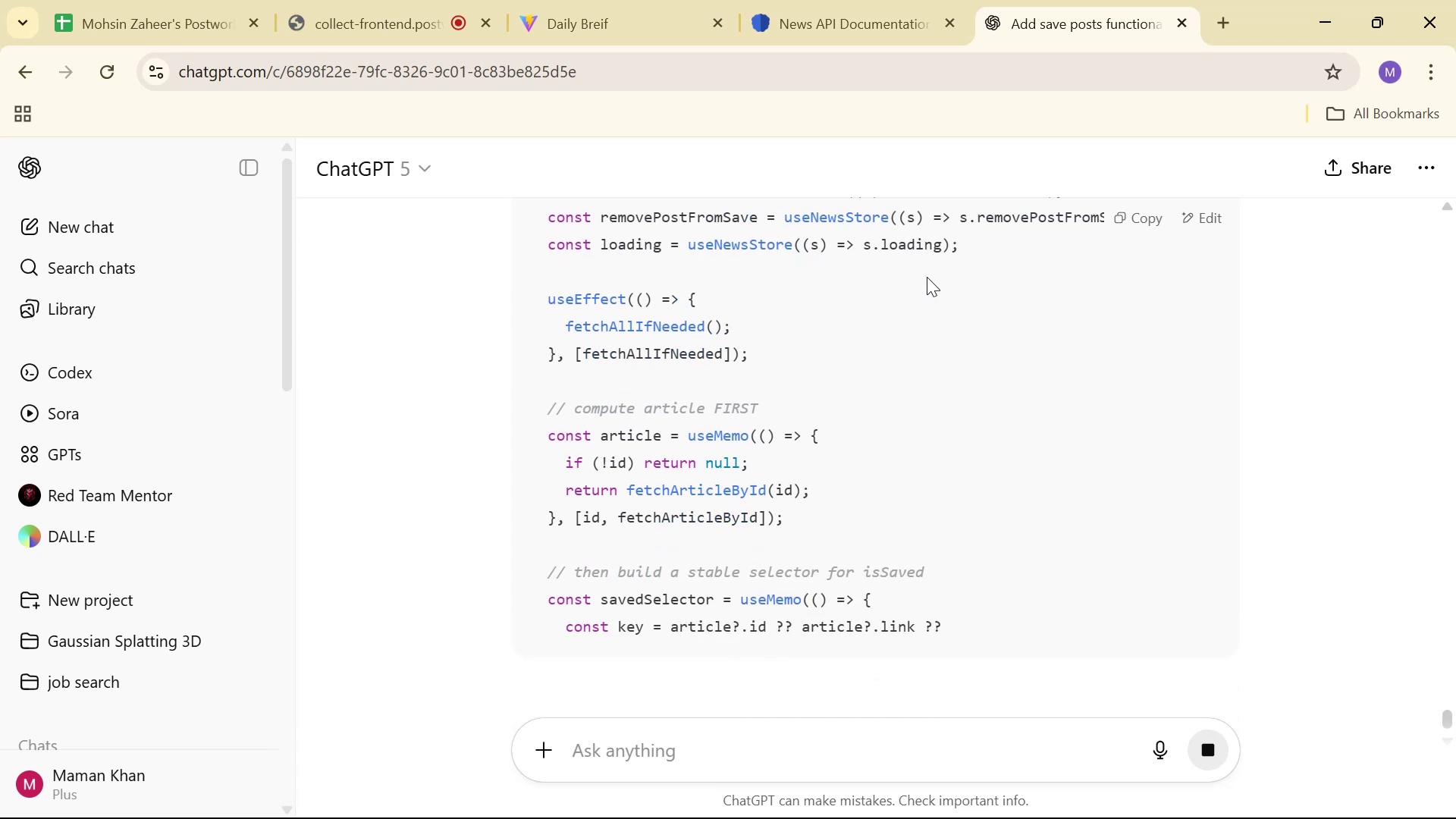 
scroll: coordinate [927, 277], scroll_direction: down, amount: 2.0
 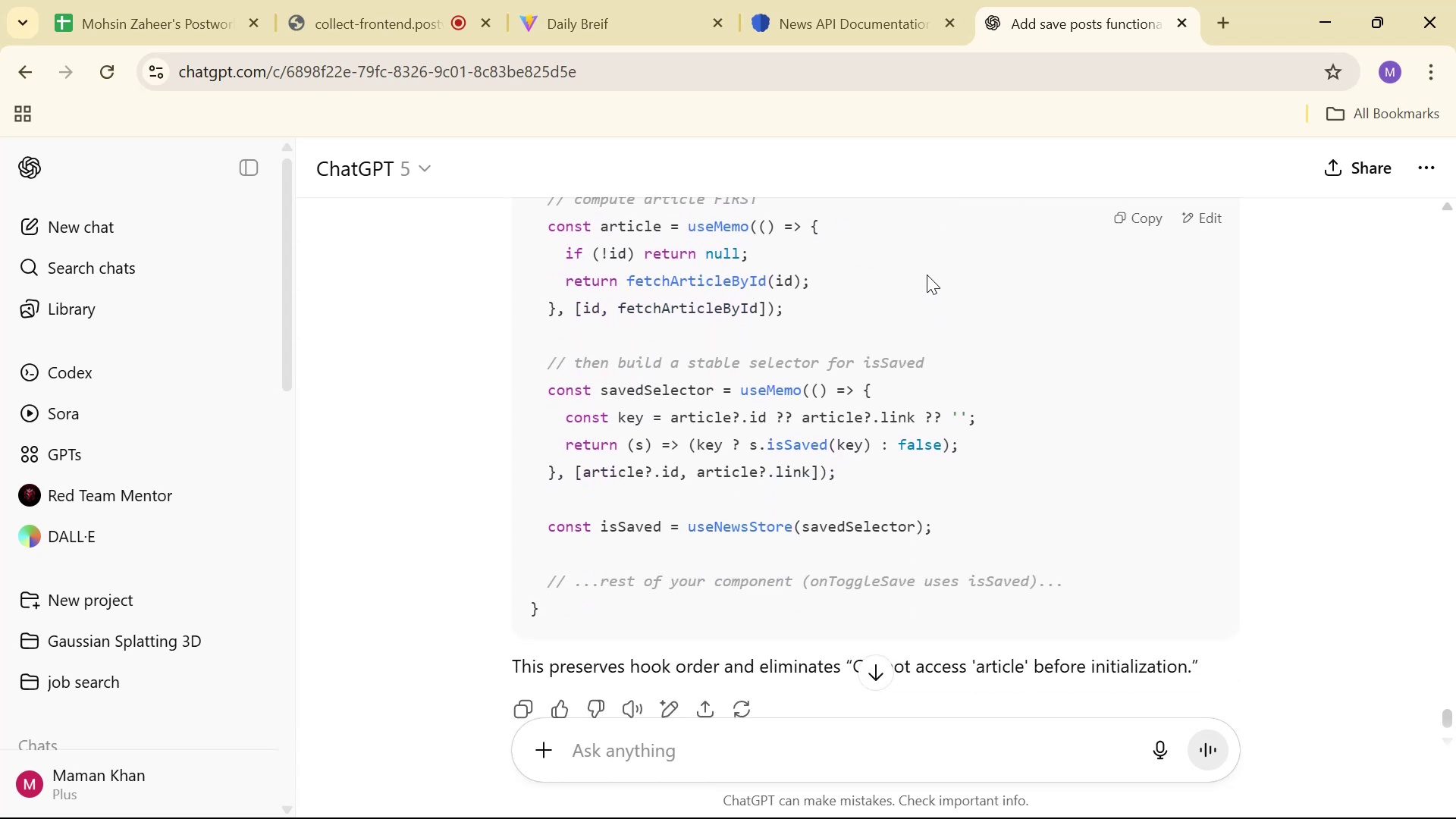 
left_click_drag(start_coordinate=[975, 527], to_coordinate=[544, 388])
 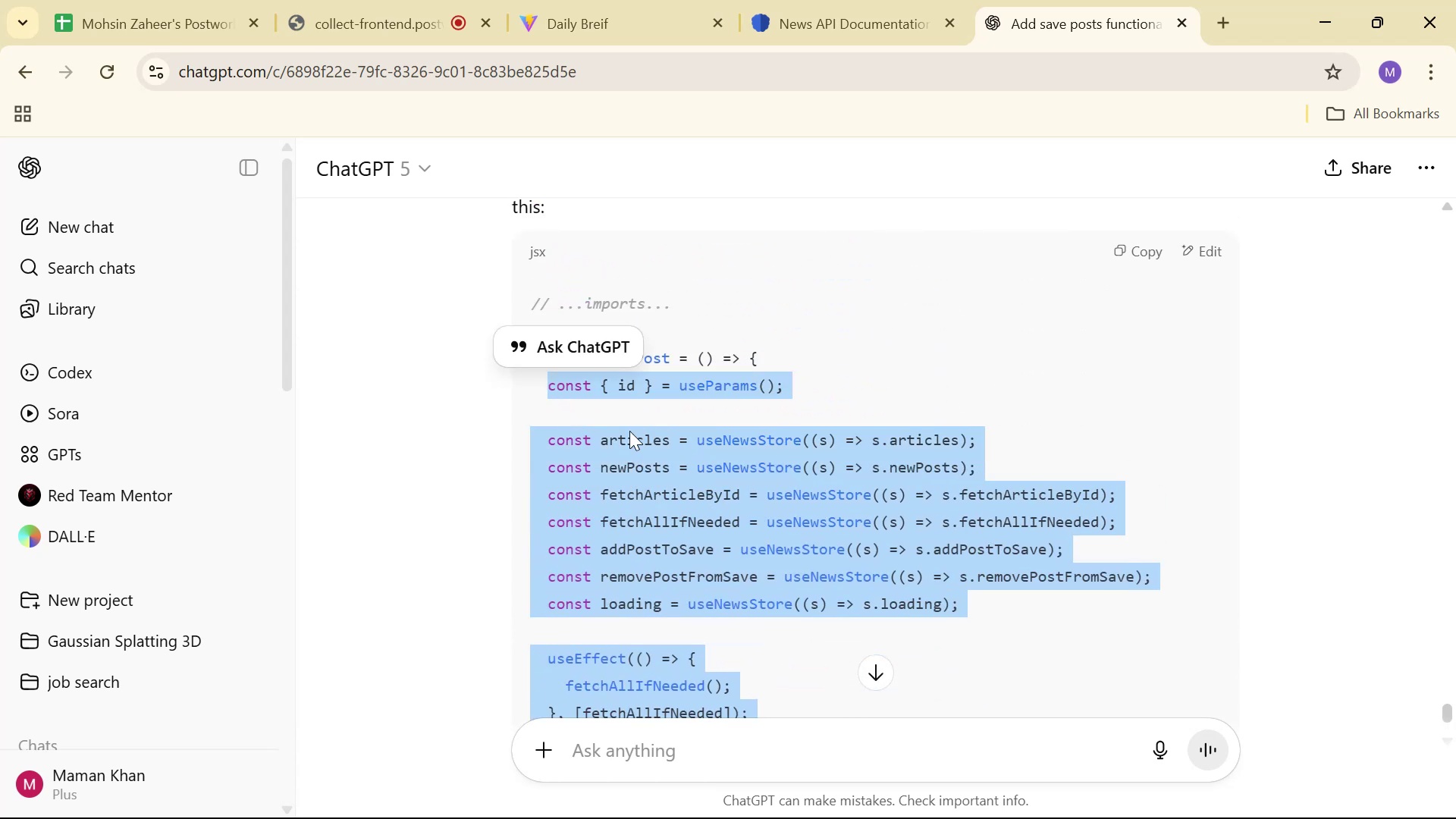 
scroll: coordinate [778, 463], scroll_direction: up, amount: 5.0
 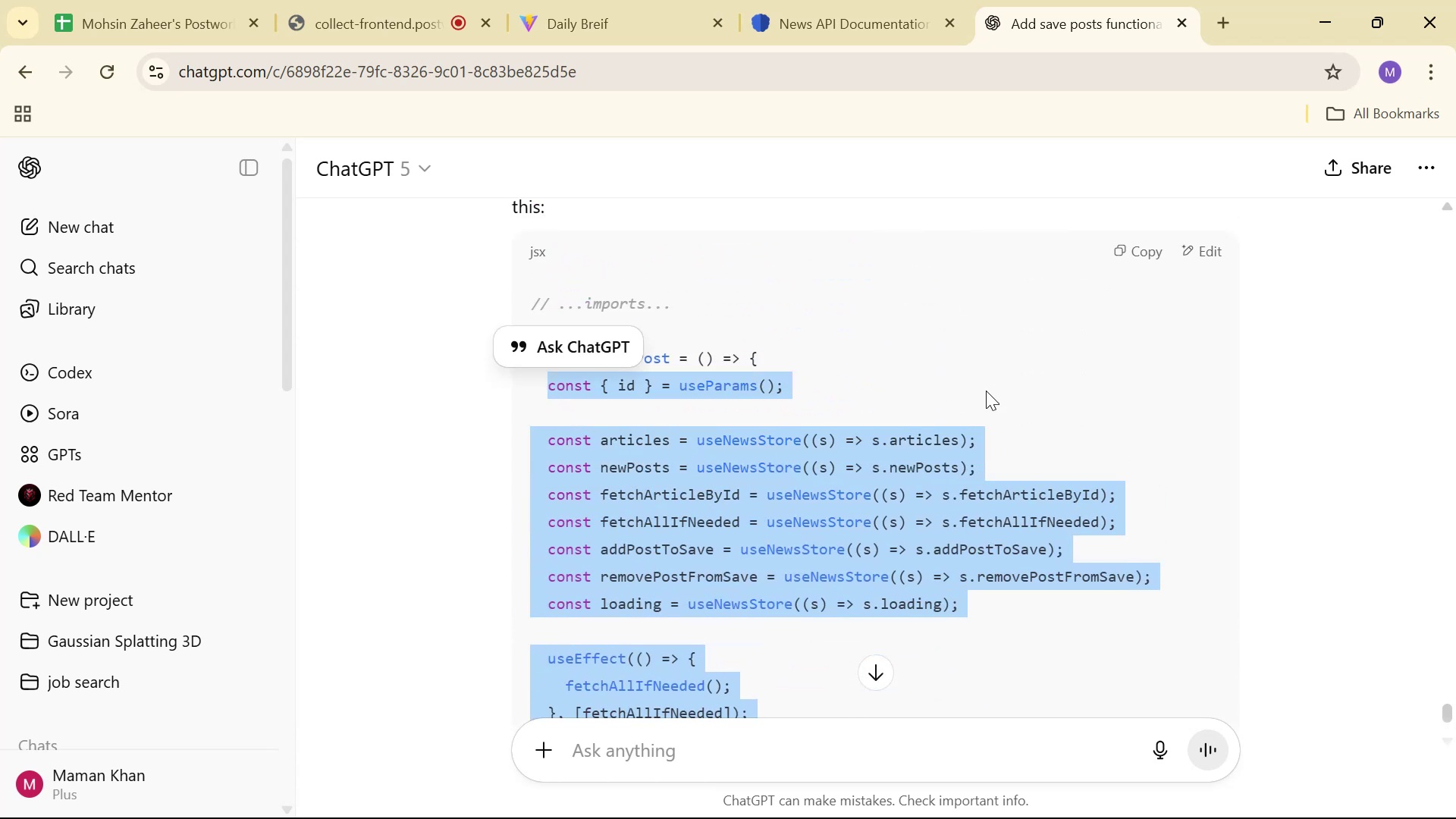 
key(Control+C)
 